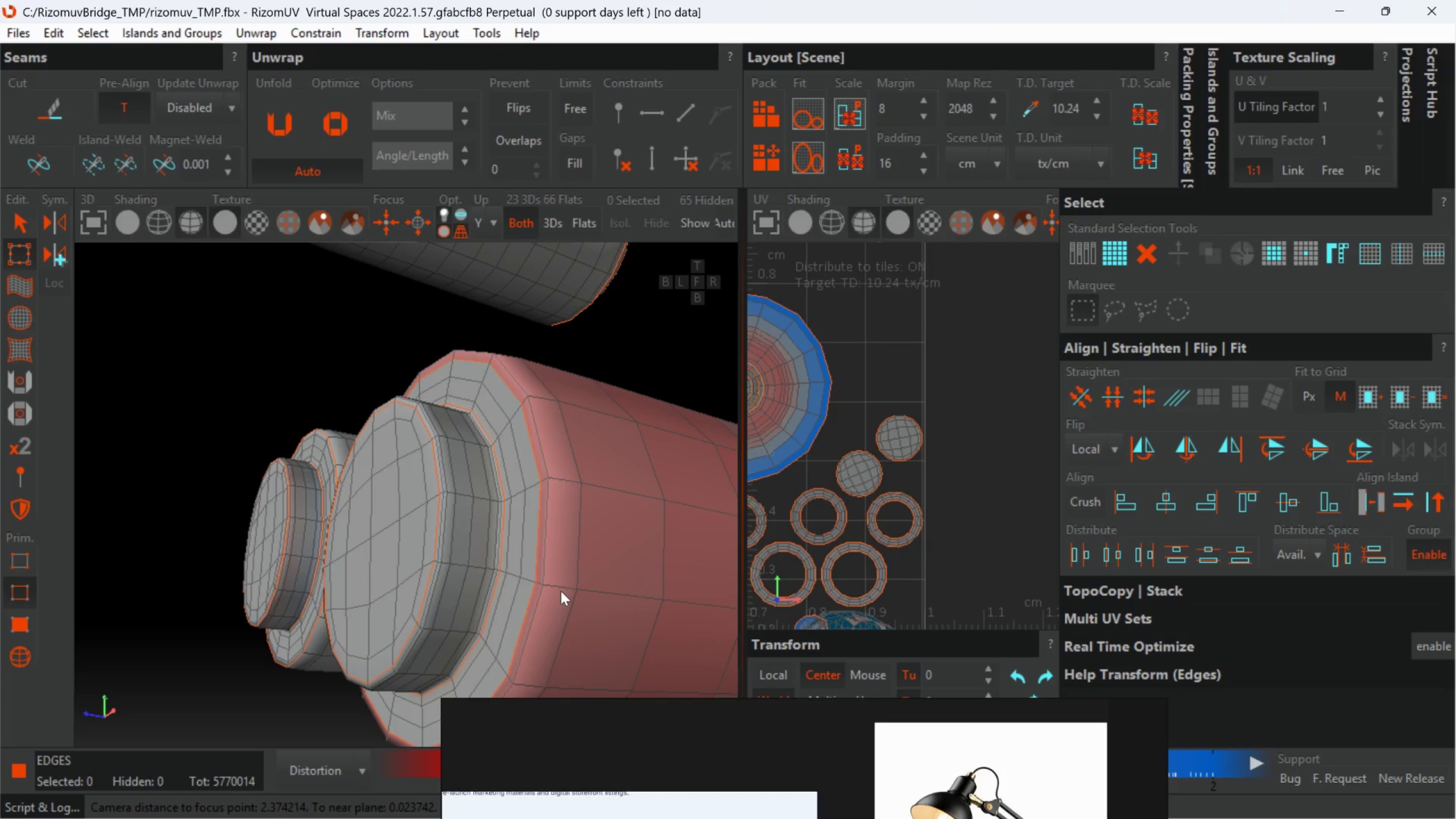 
double_click([565, 586])
 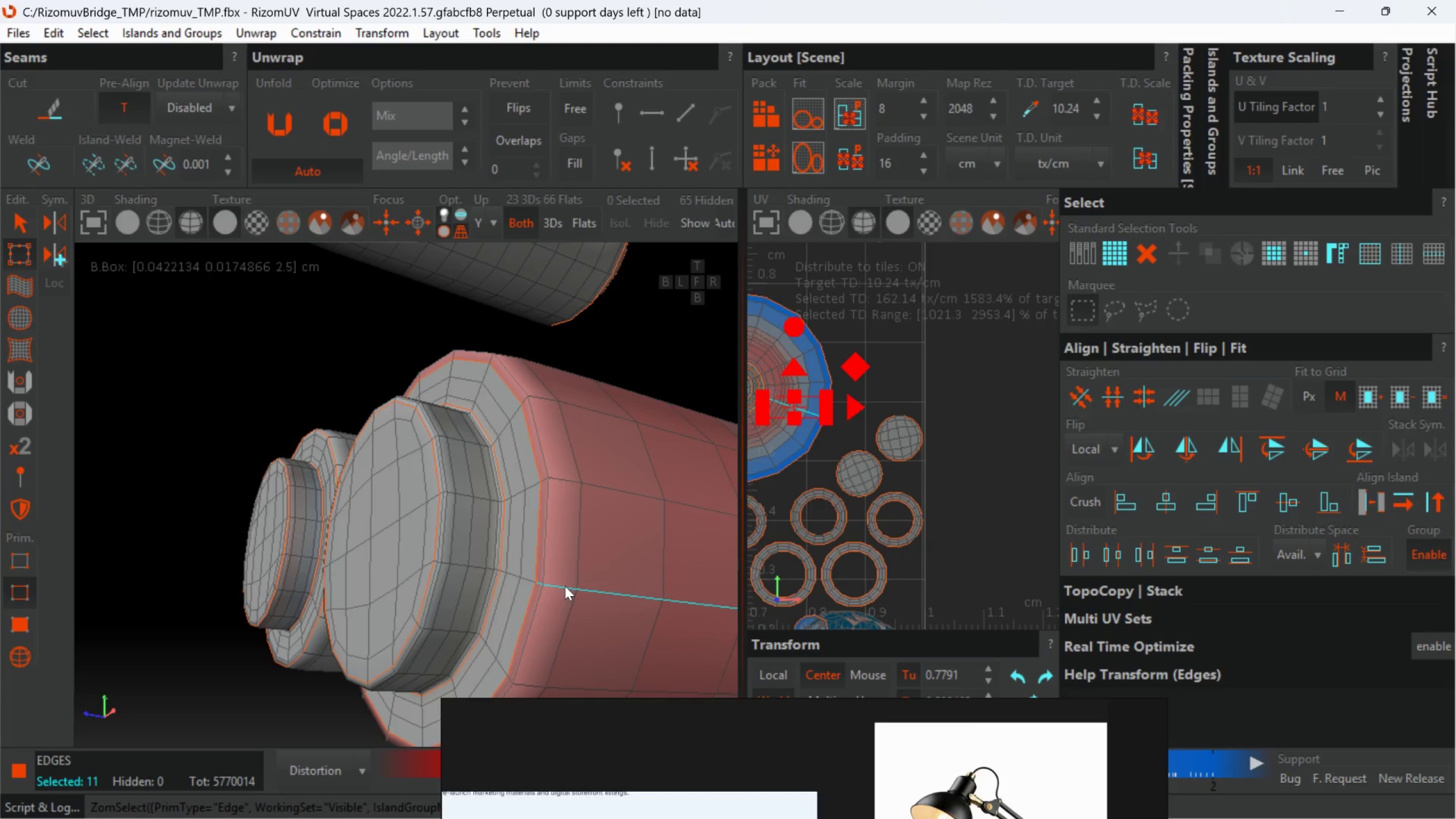 
scroll: coordinate [565, 586], scroll_direction: down, amount: 4.0
 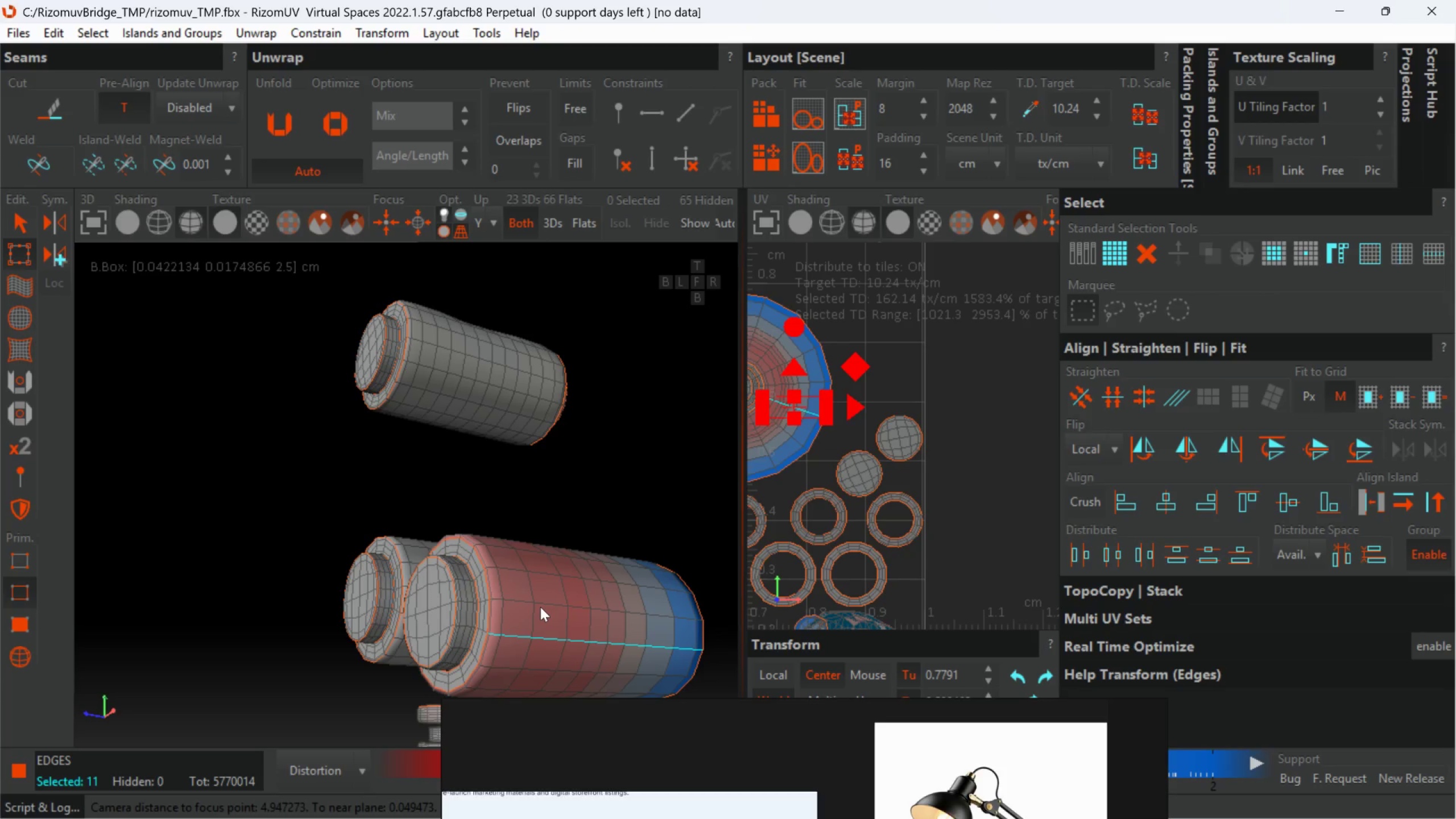 
key(C)
 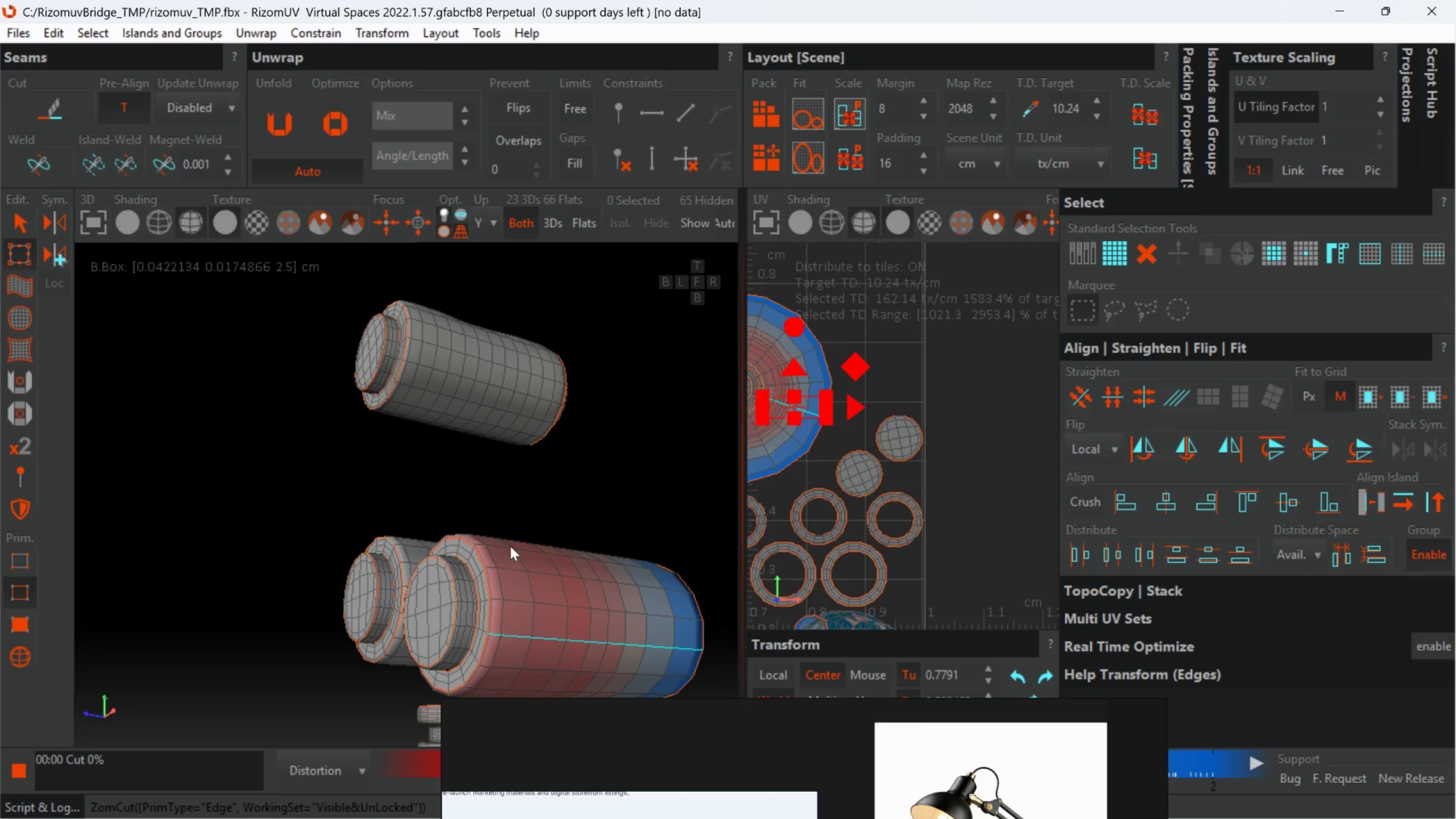 
scroll: coordinate [548, 531], scroll_direction: down, amount: 5.0
 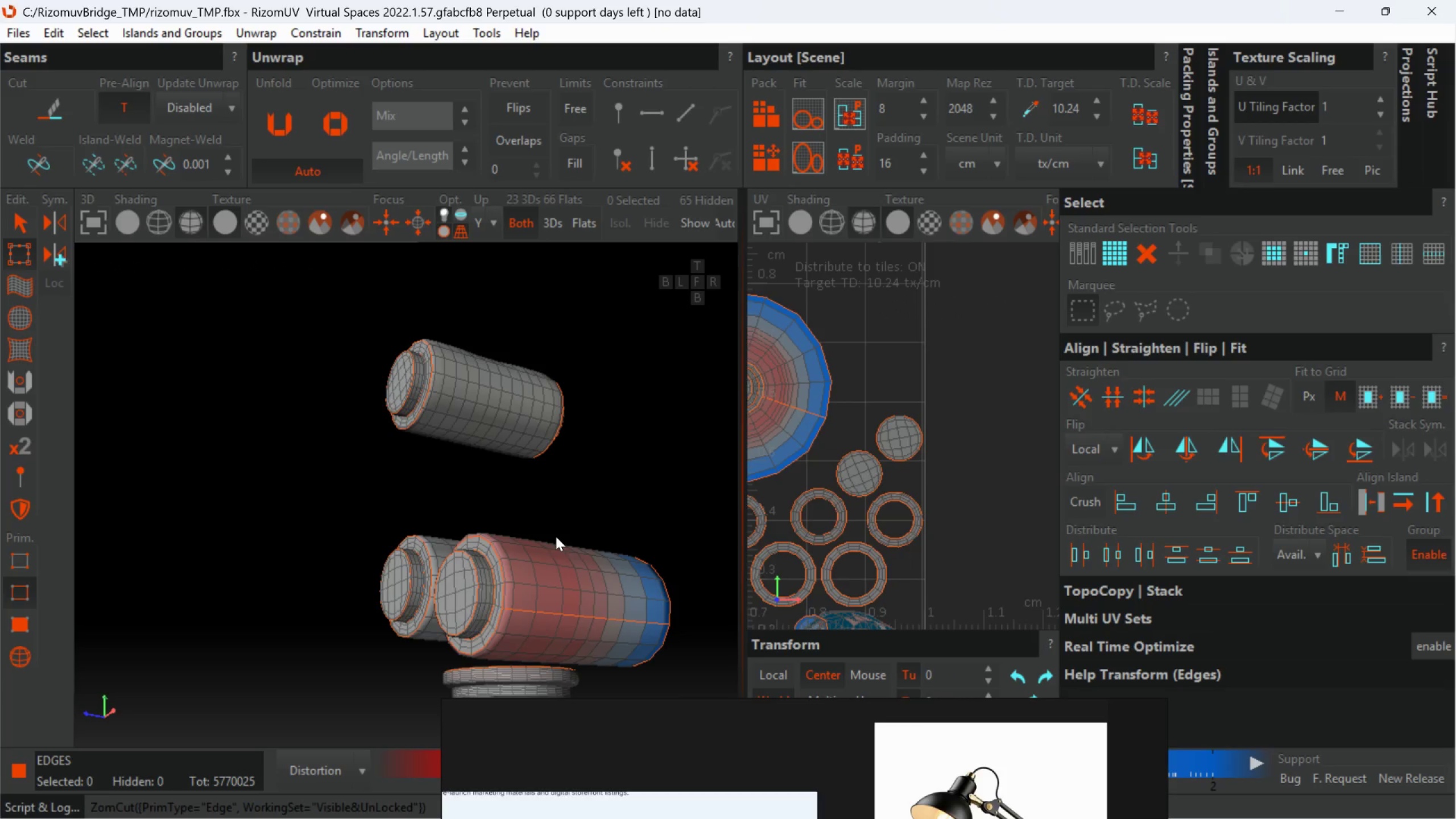 
left_click([15, 667])
 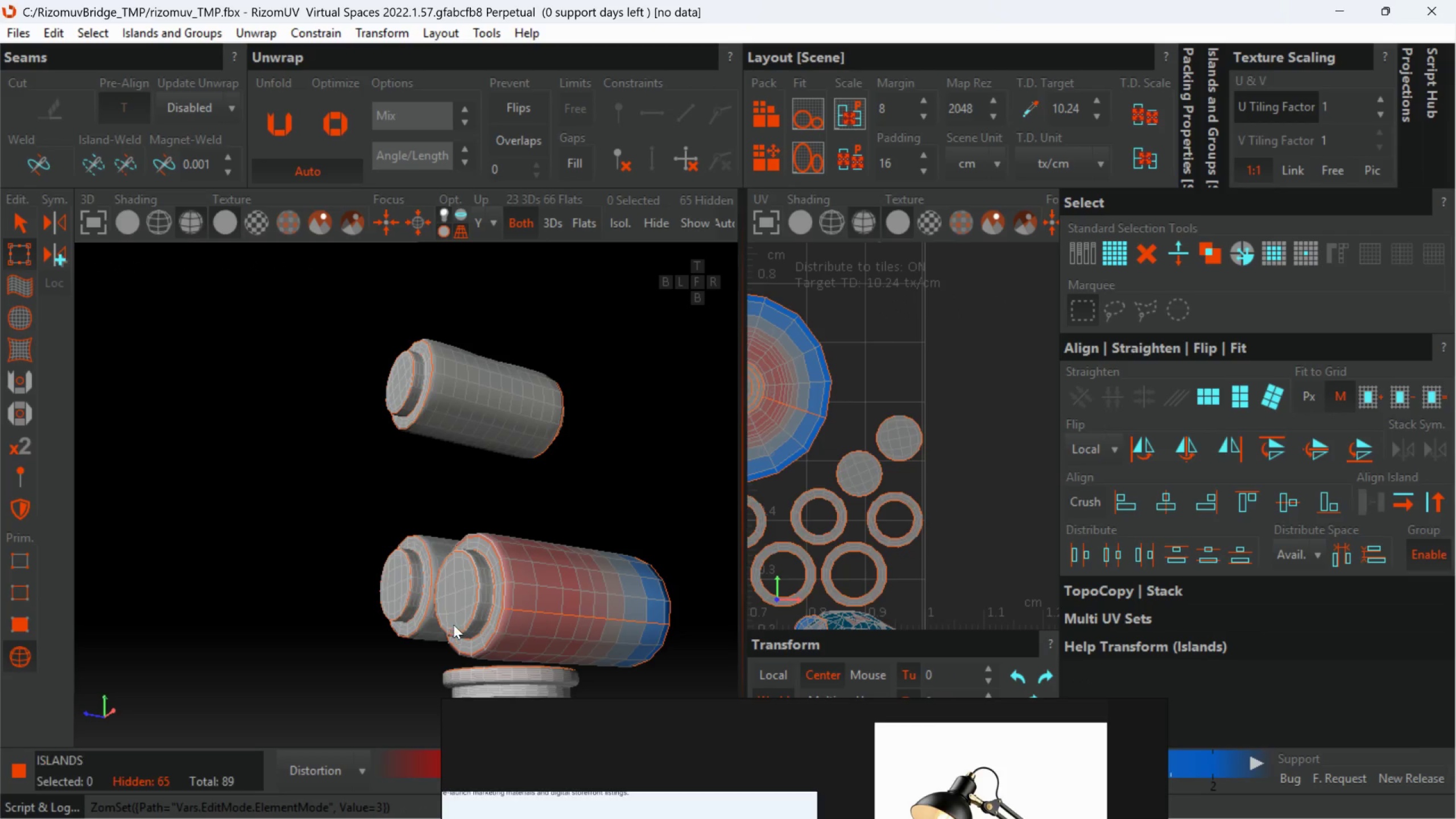 
scroll: coordinate [448, 623], scroll_direction: down, amount: 5.0
 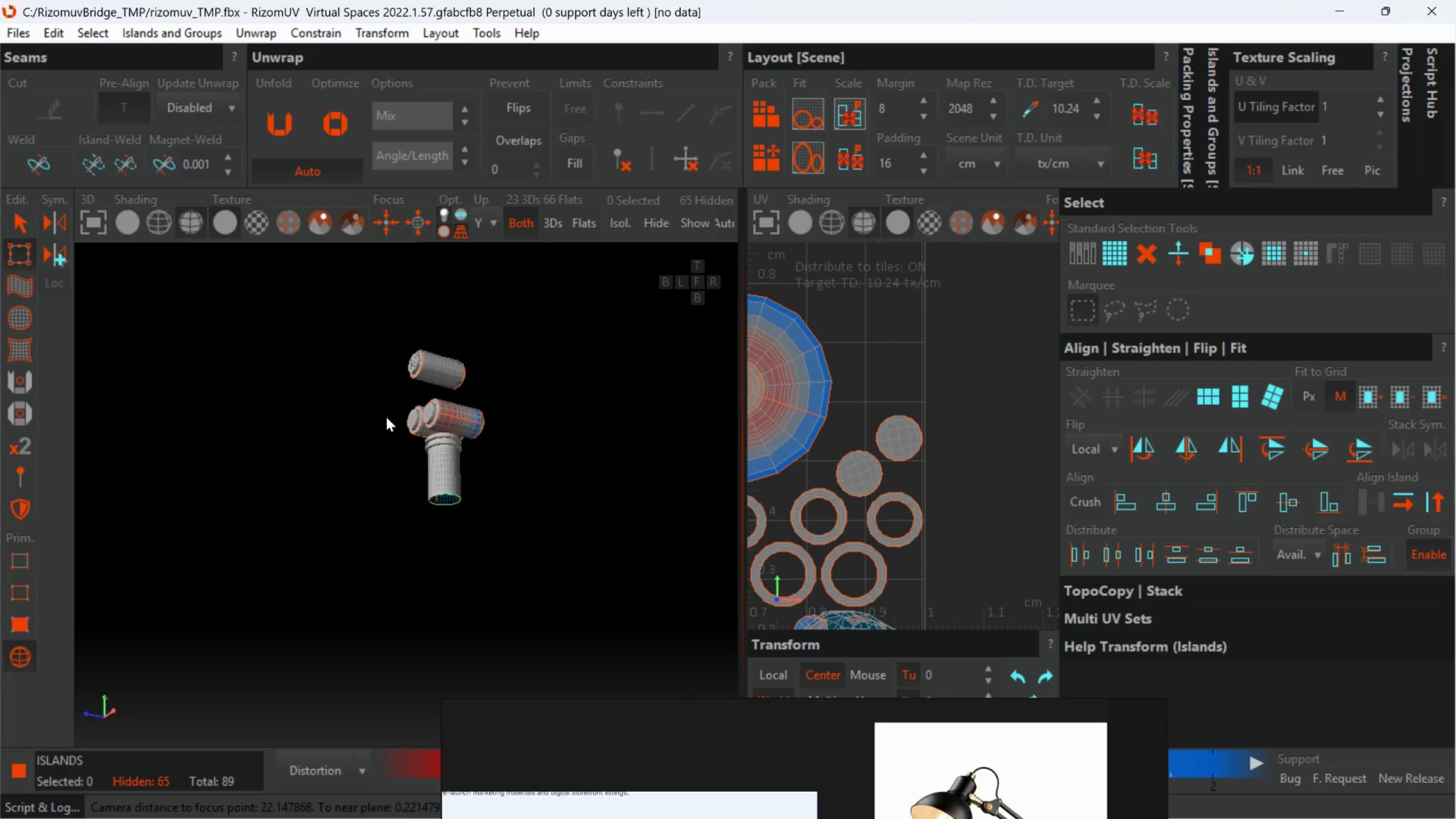 
left_click_drag(start_coordinate=[345, 326], to_coordinate=[535, 573])
 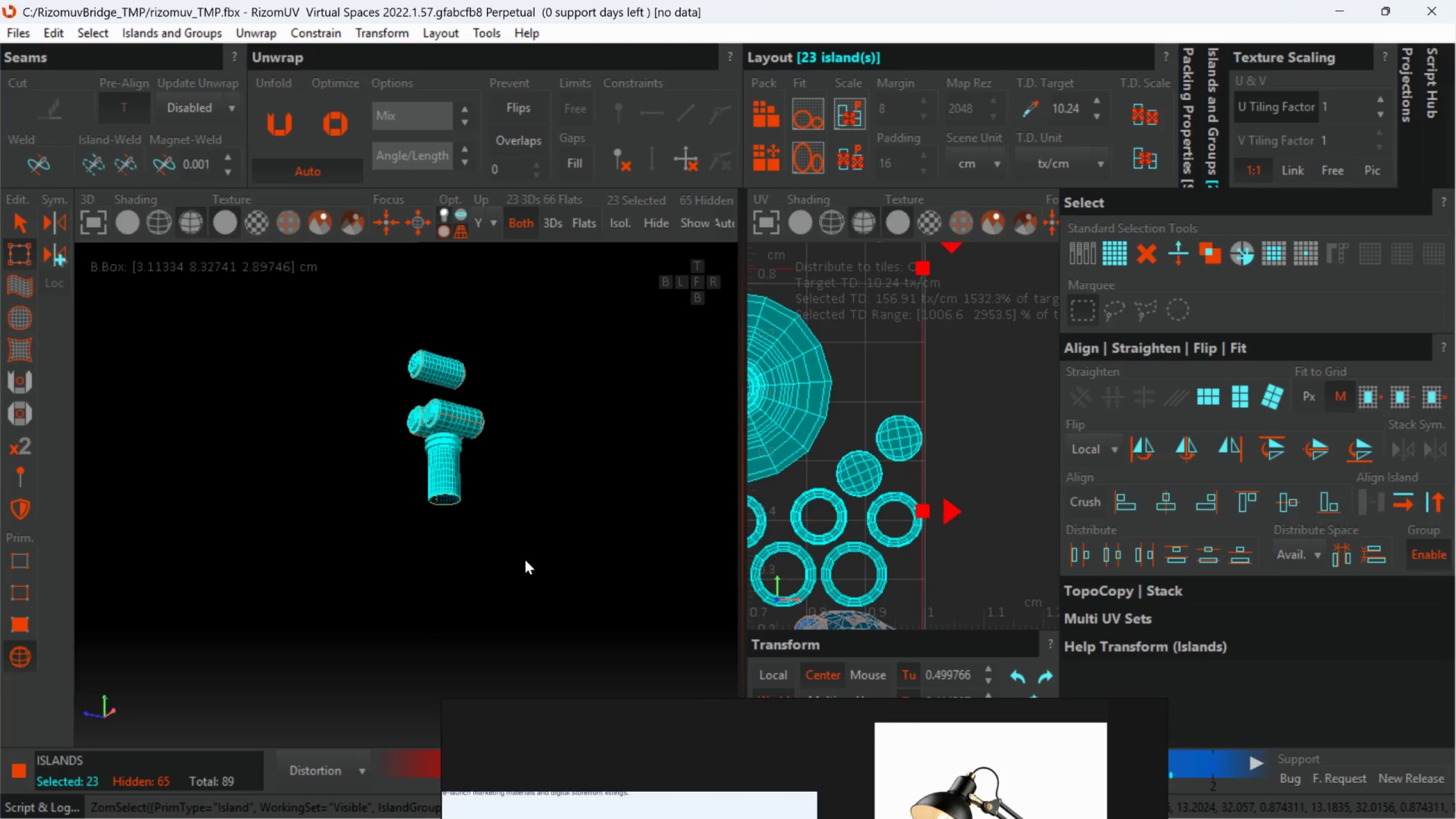 
key(U)
 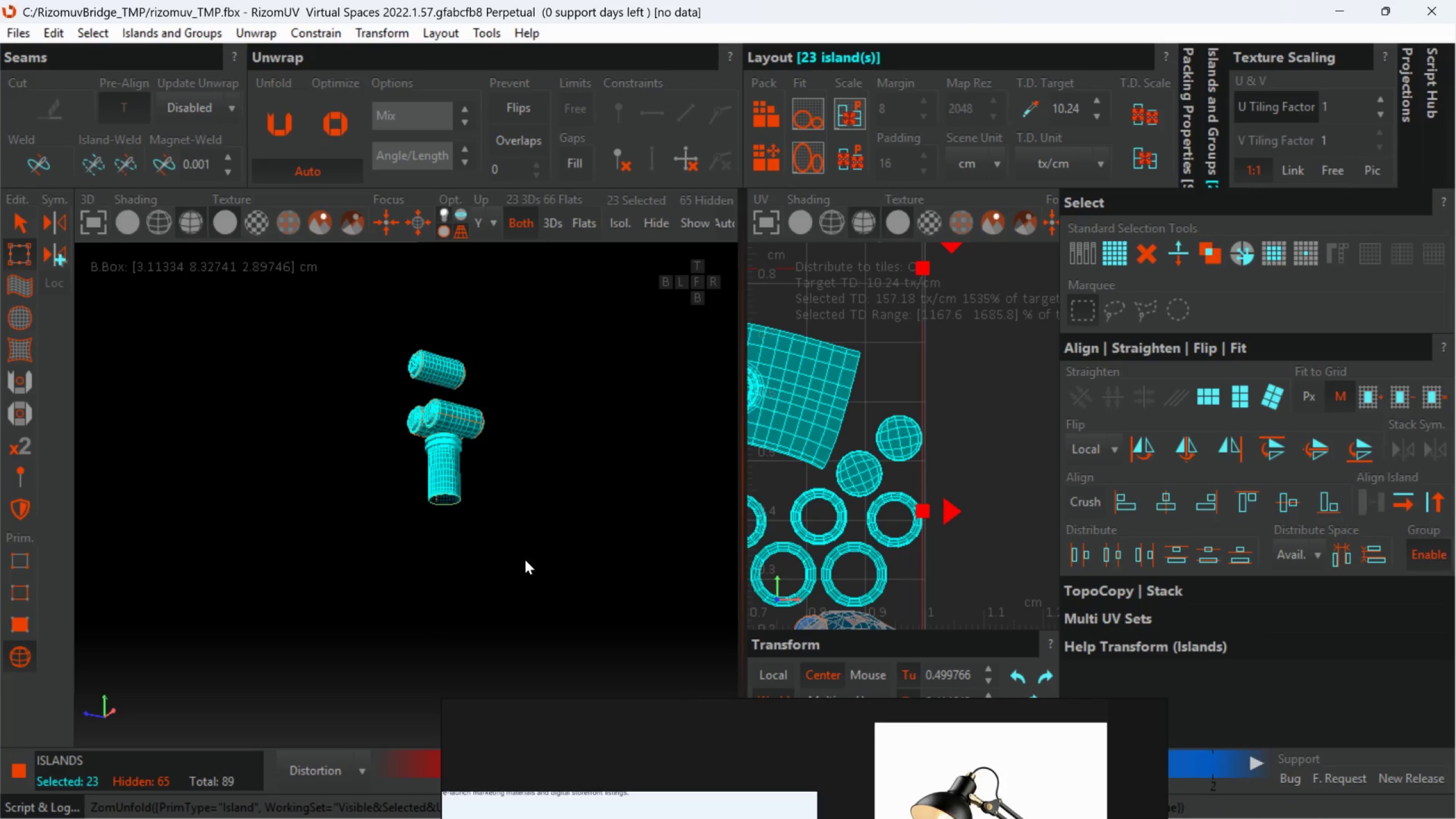 
key(P)
 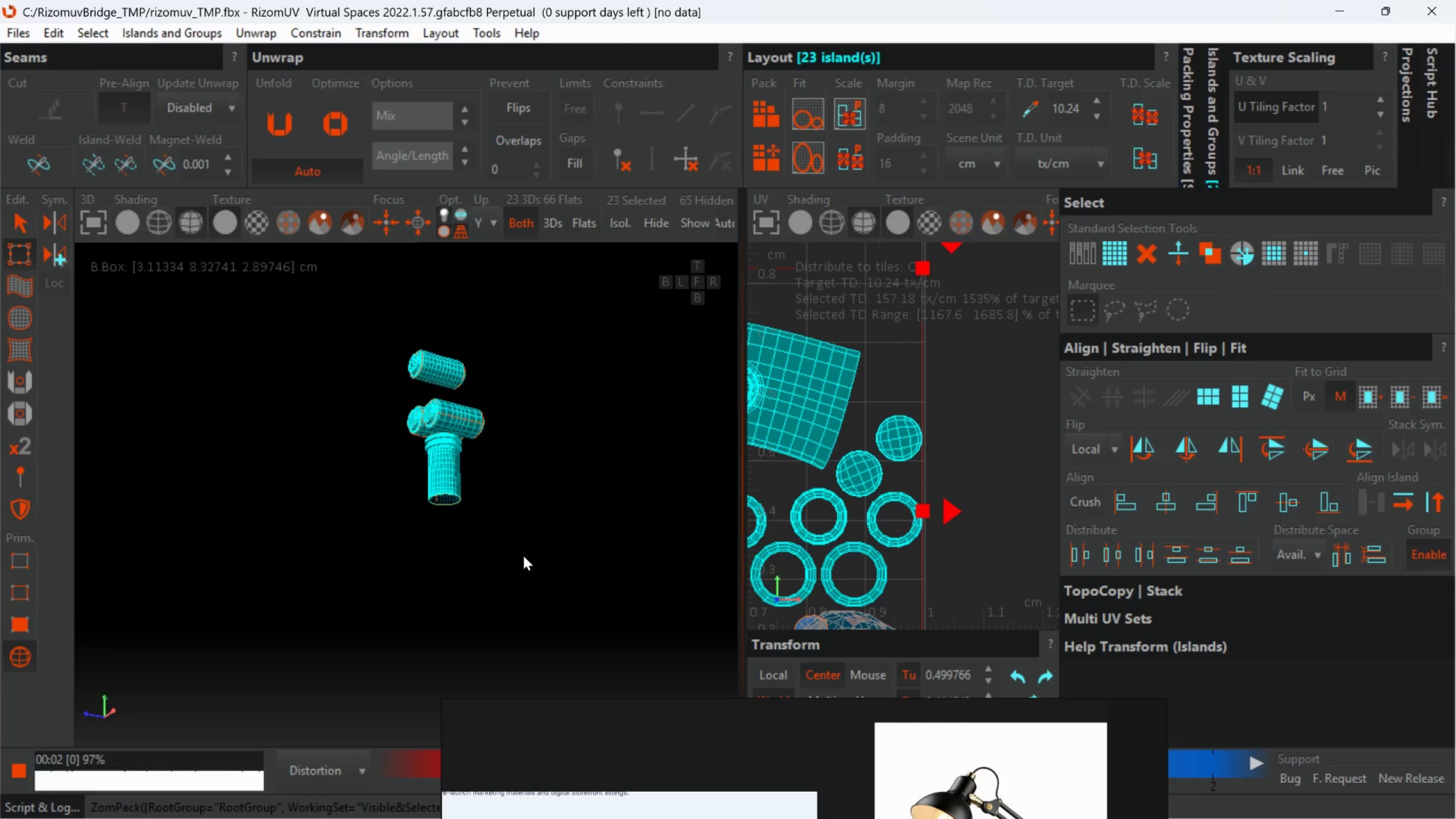 
scroll: coordinate [867, 467], scroll_direction: down, amount: 2.0
 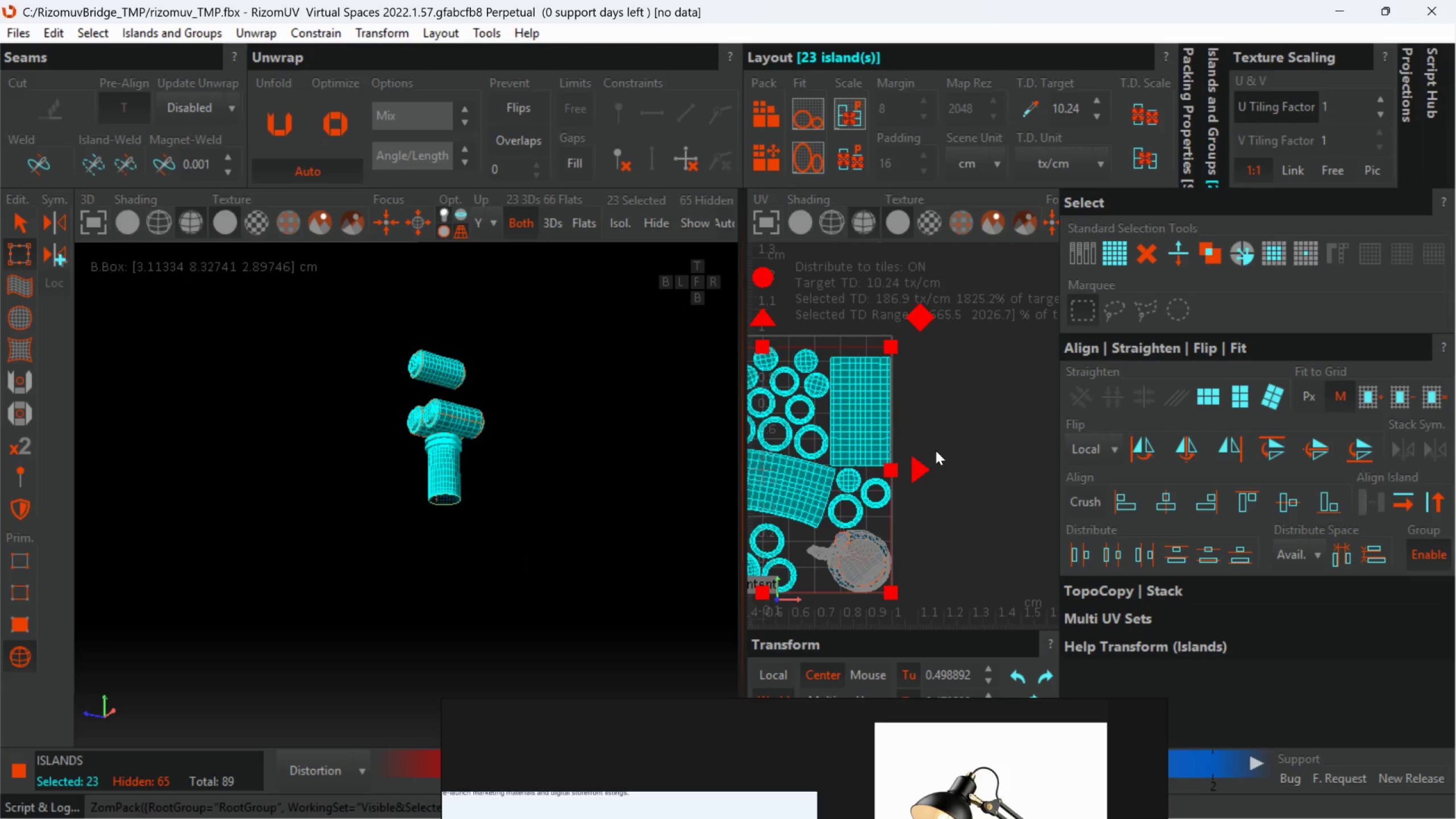 
scroll: coordinate [878, 548], scroll_direction: up, amount: 1.0
 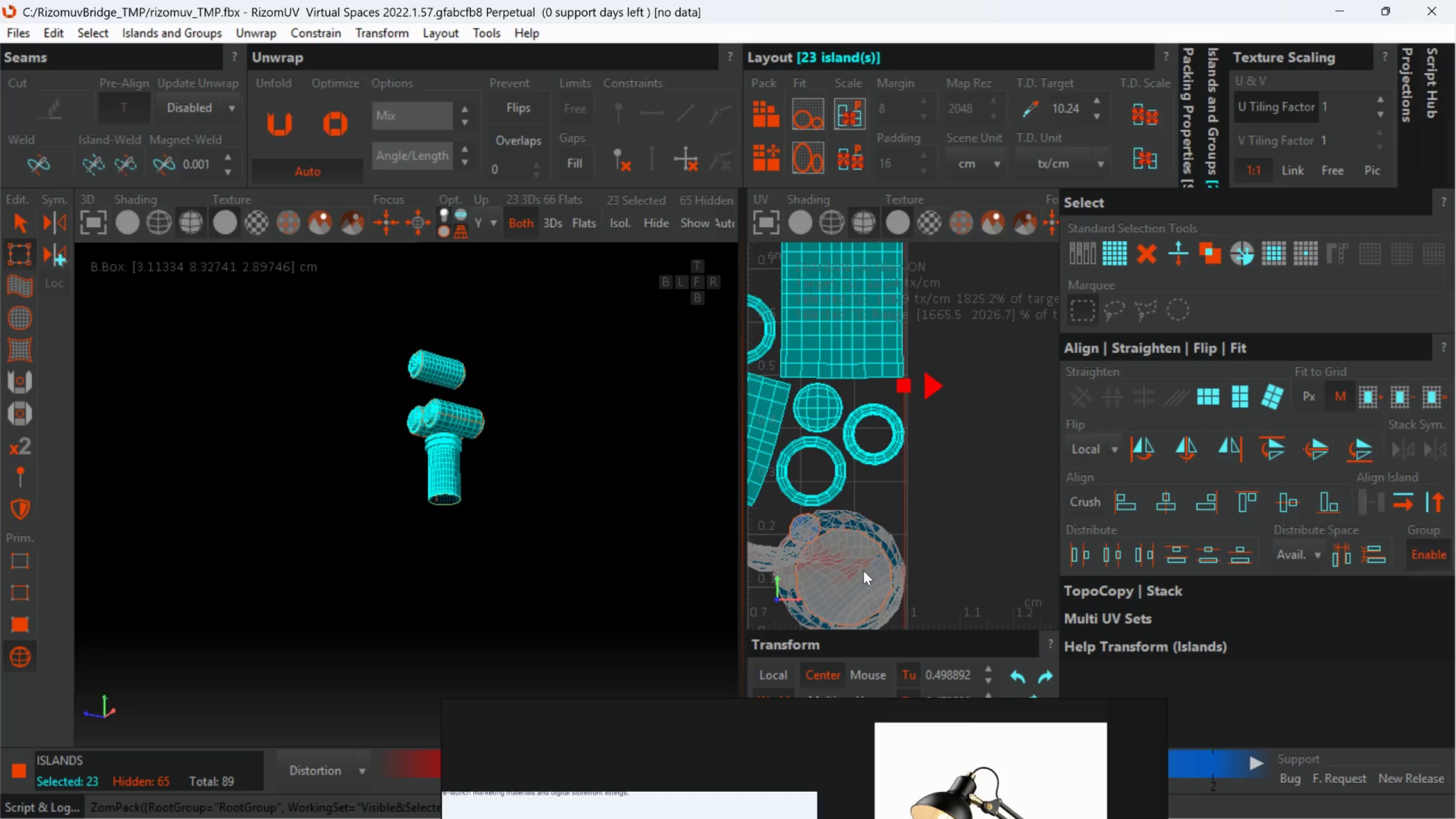 
left_click([863, 571])
 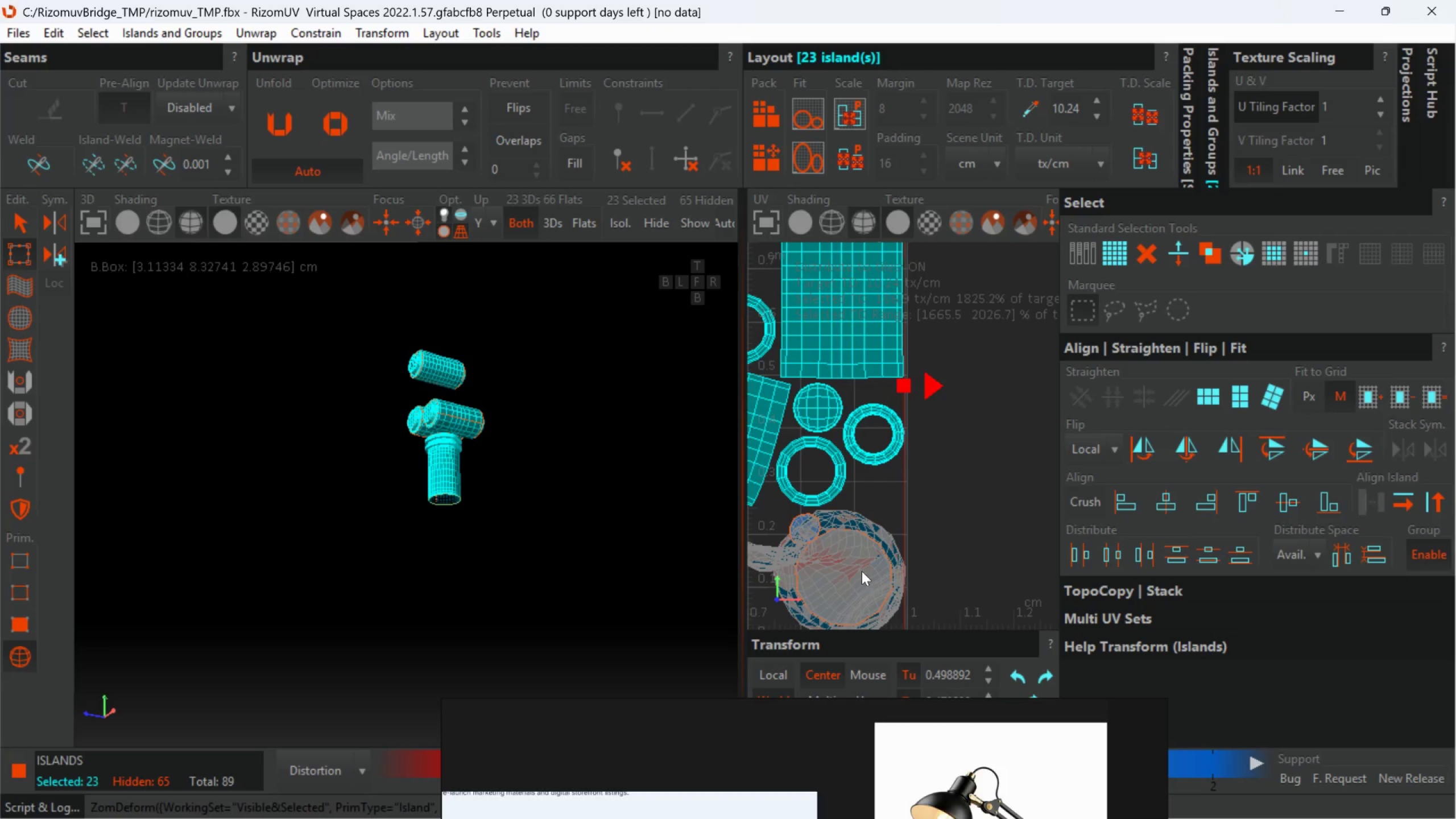 
scroll: coordinate [961, 490], scroll_direction: down, amount: 4.0
 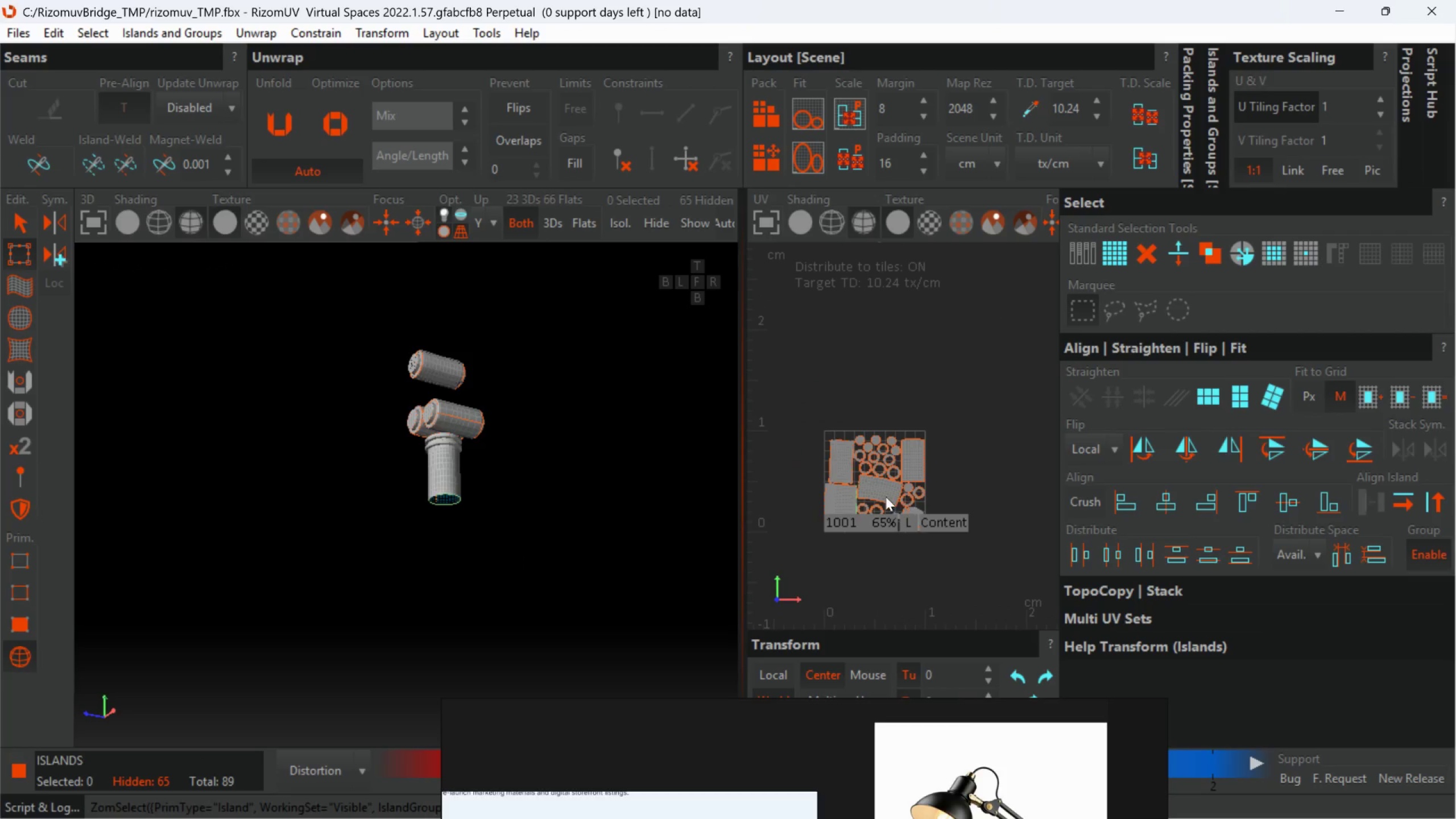 
scroll: coordinate [878, 497], scroll_direction: up, amount: 1.0
 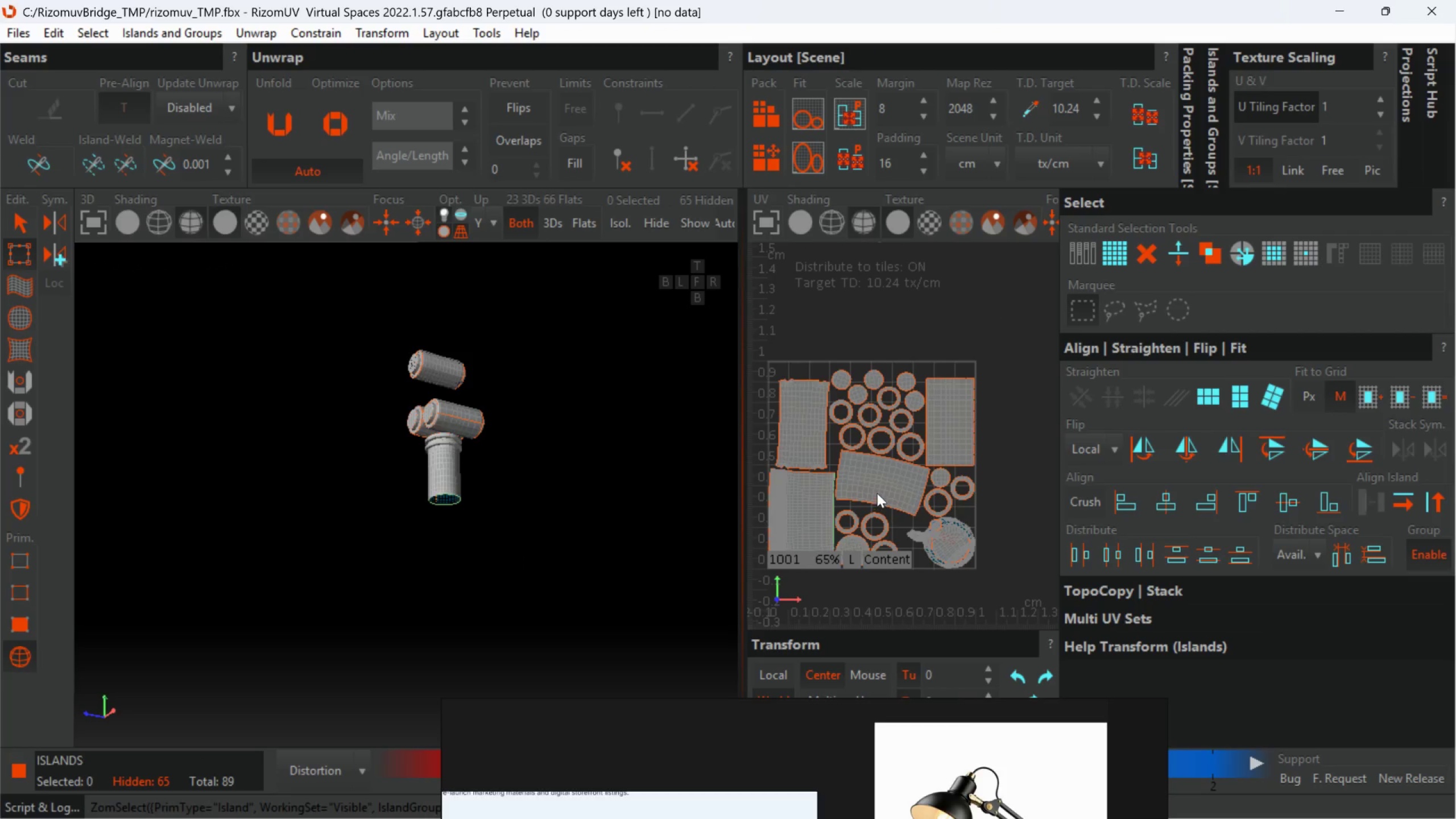 
left_click([877, 492])
 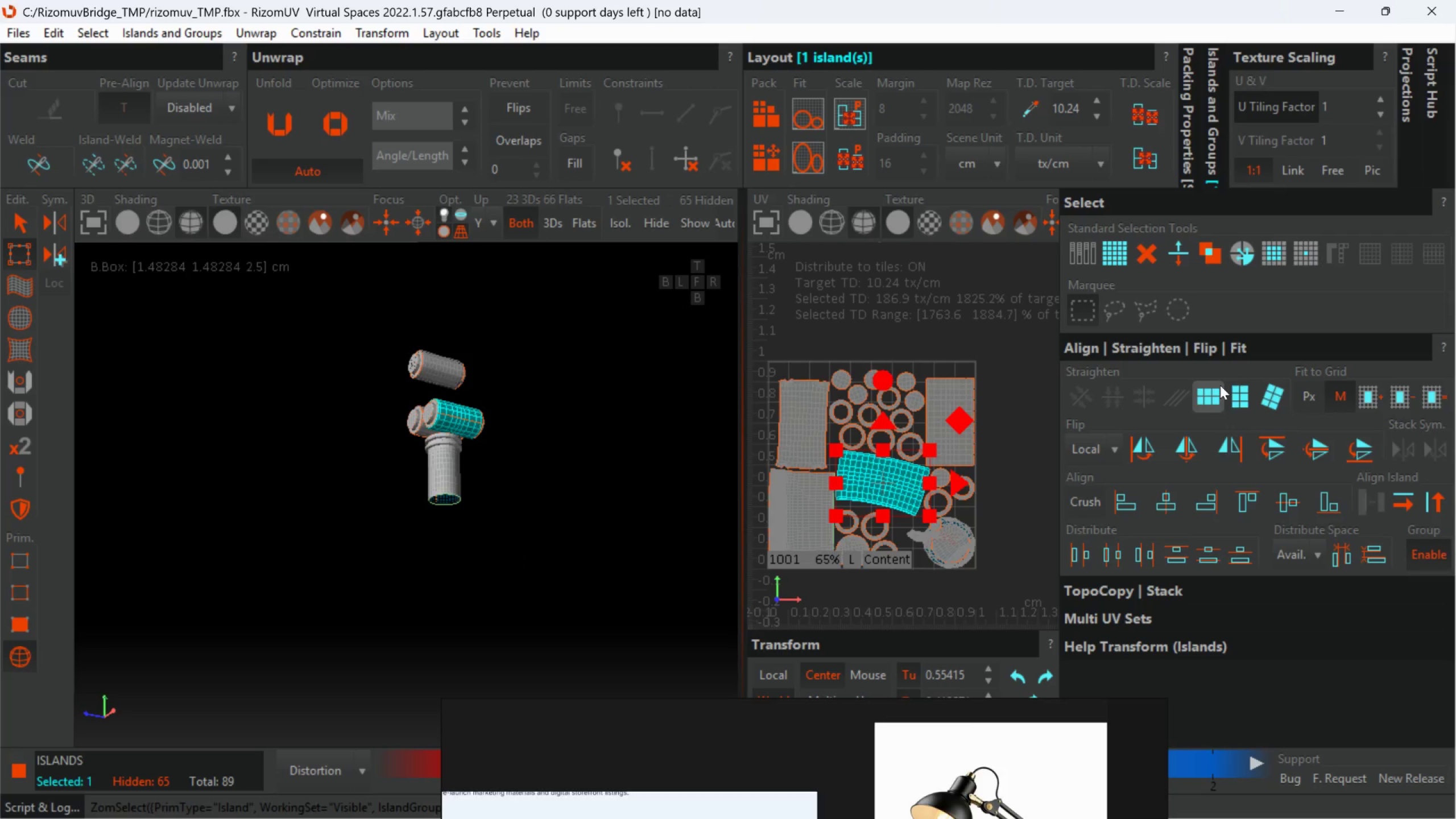 
left_click([1235, 389])
 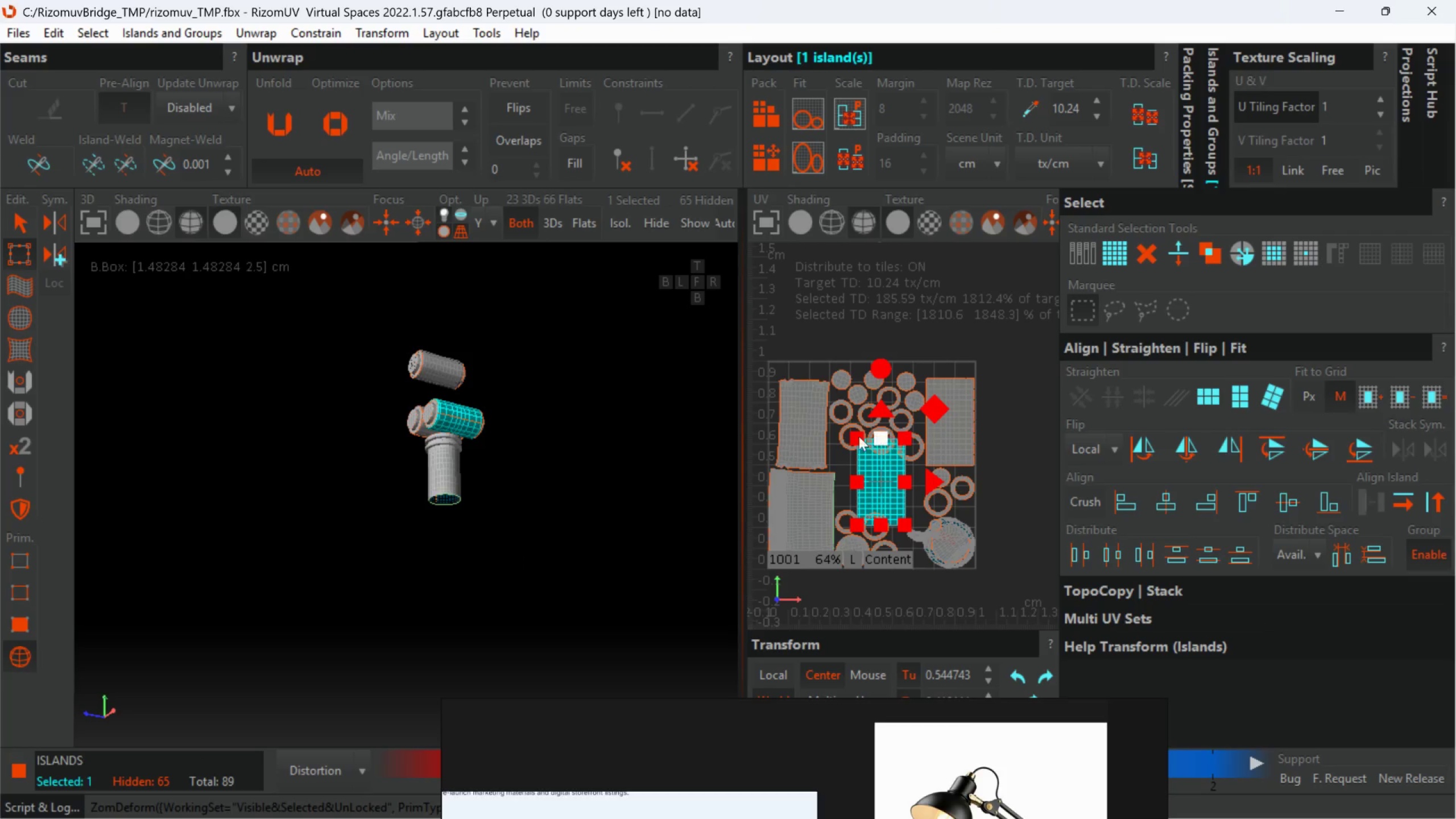 
left_click([799, 436])
 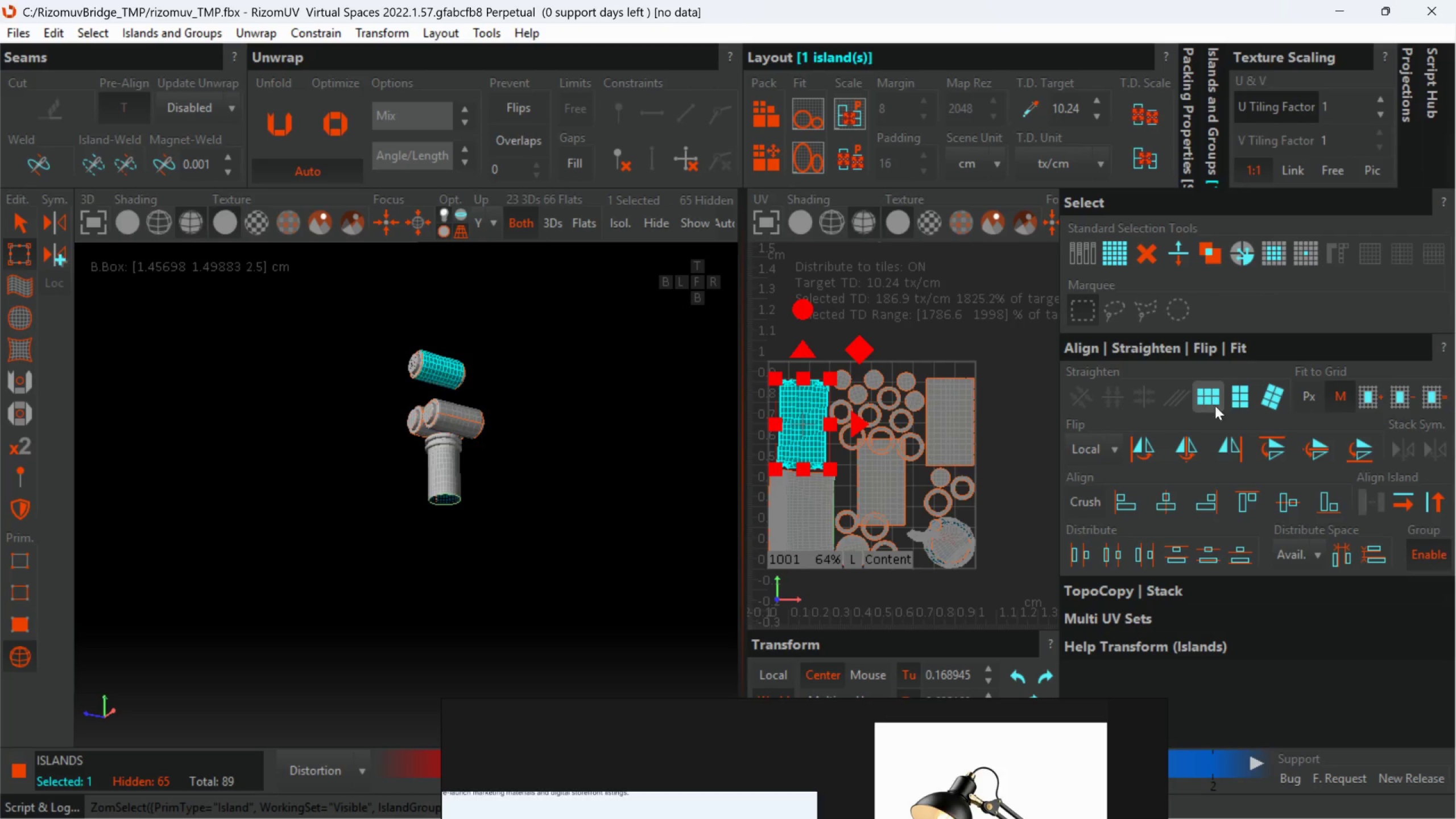 
left_click([1236, 394])
 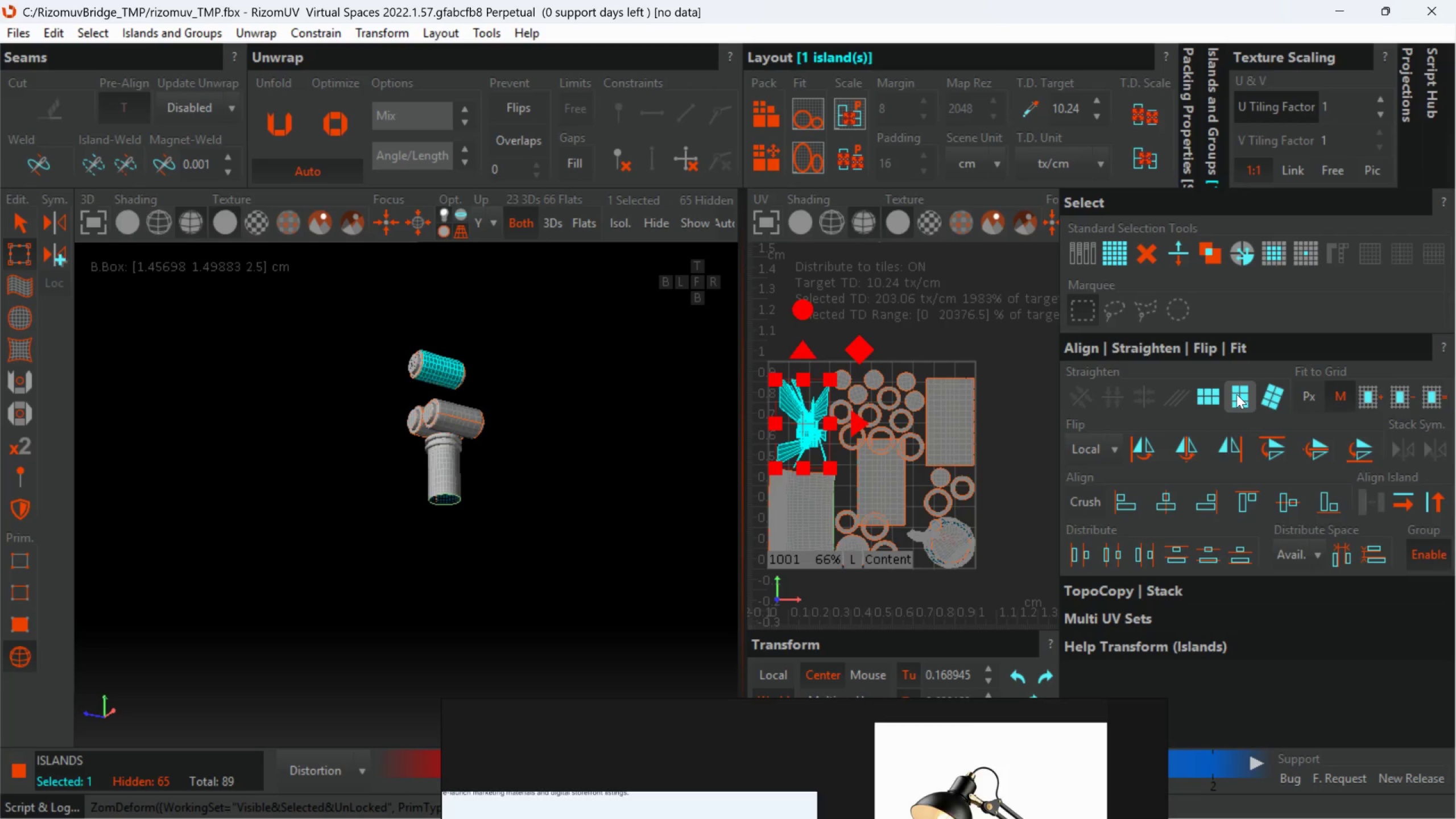 
key(Control+Z)
 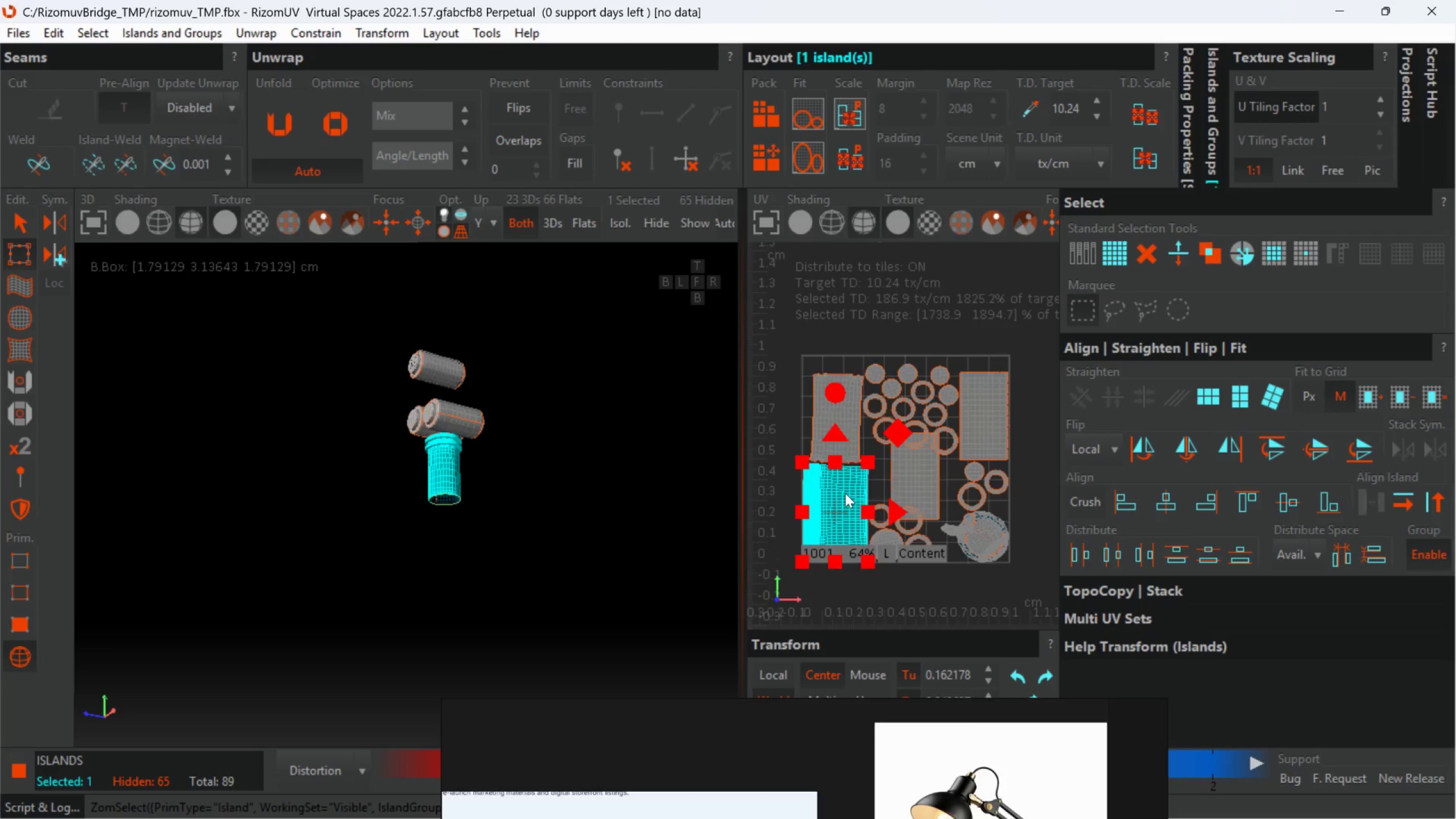 
left_click([845, 473])
 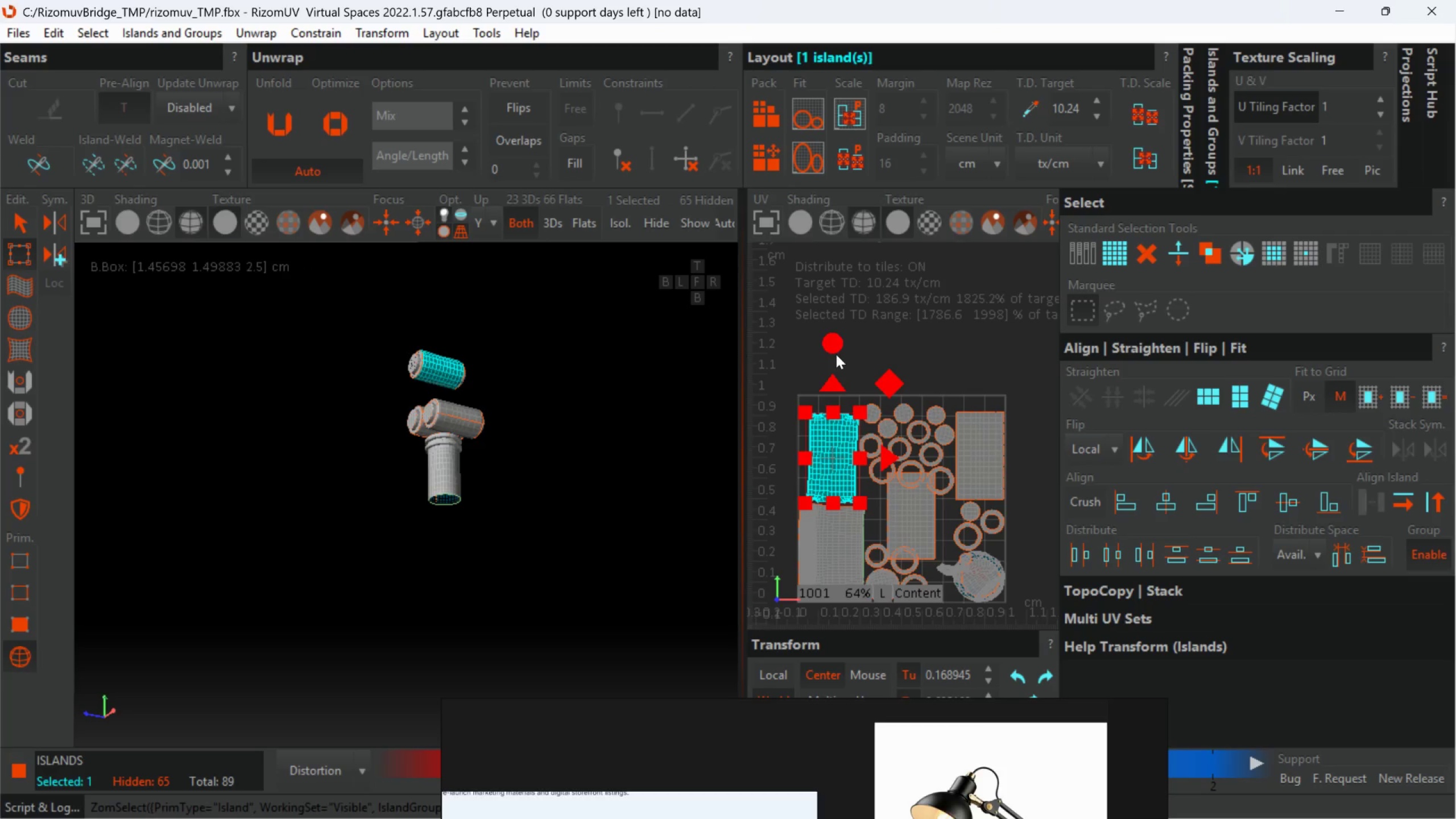 
left_click_drag(start_coordinate=[835, 349], to_coordinate=[830, 345])
 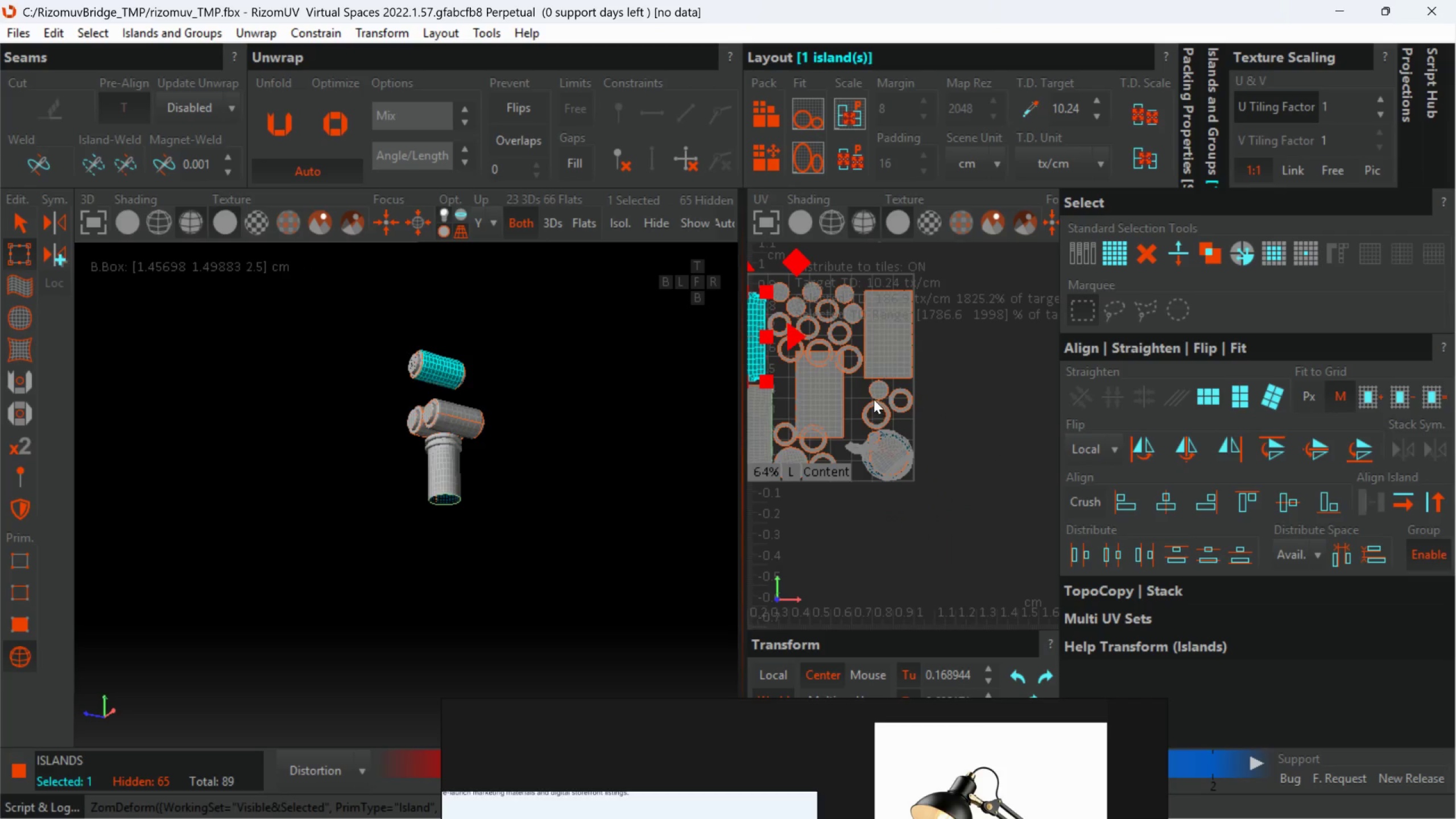 
scroll: coordinate [868, 425], scroll_direction: up, amount: 1.0
 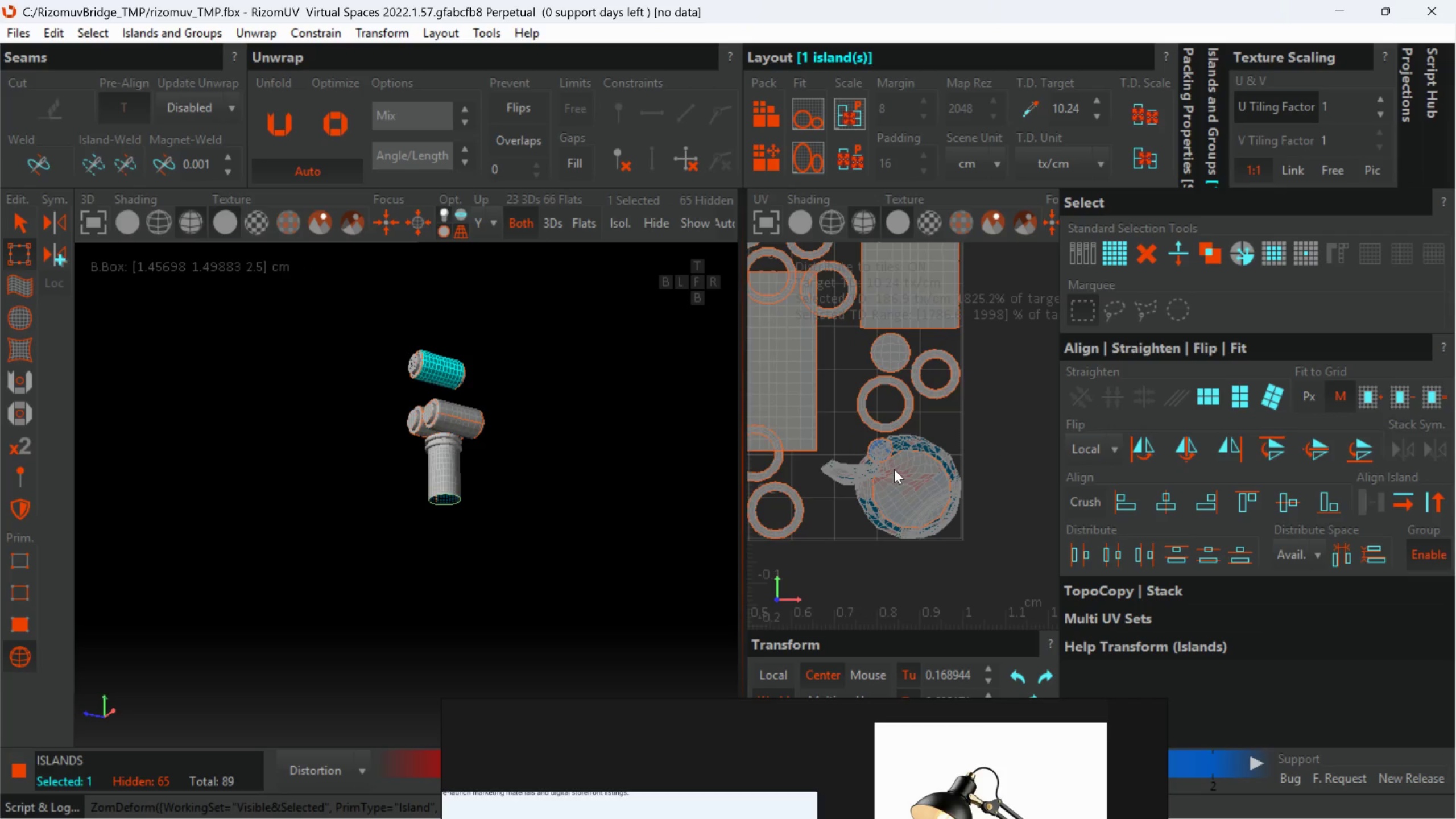 
scroll: coordinate [894, 469], scroll_direction: down, amount: 2.0
 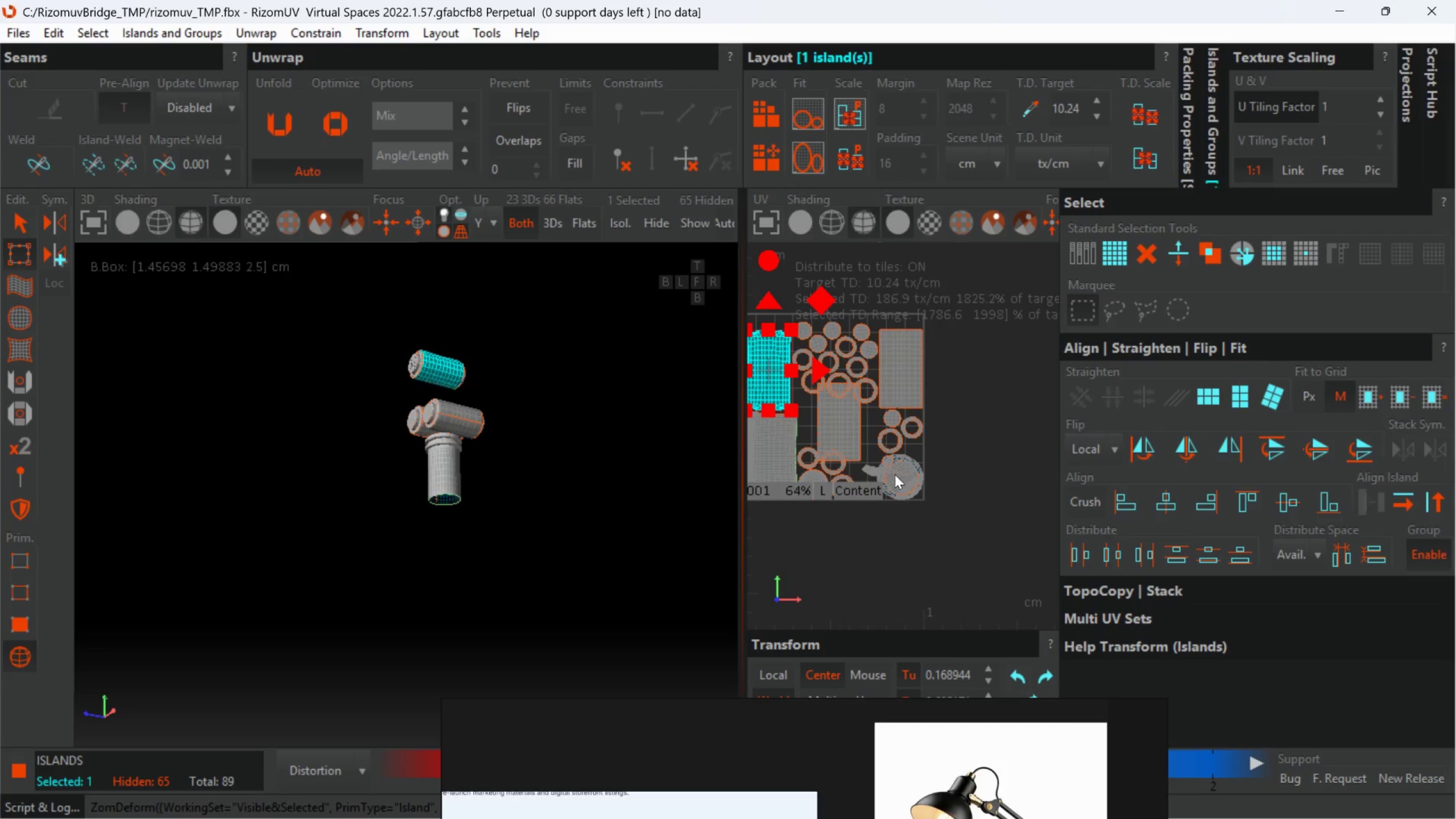 
left_click([895, 474])
 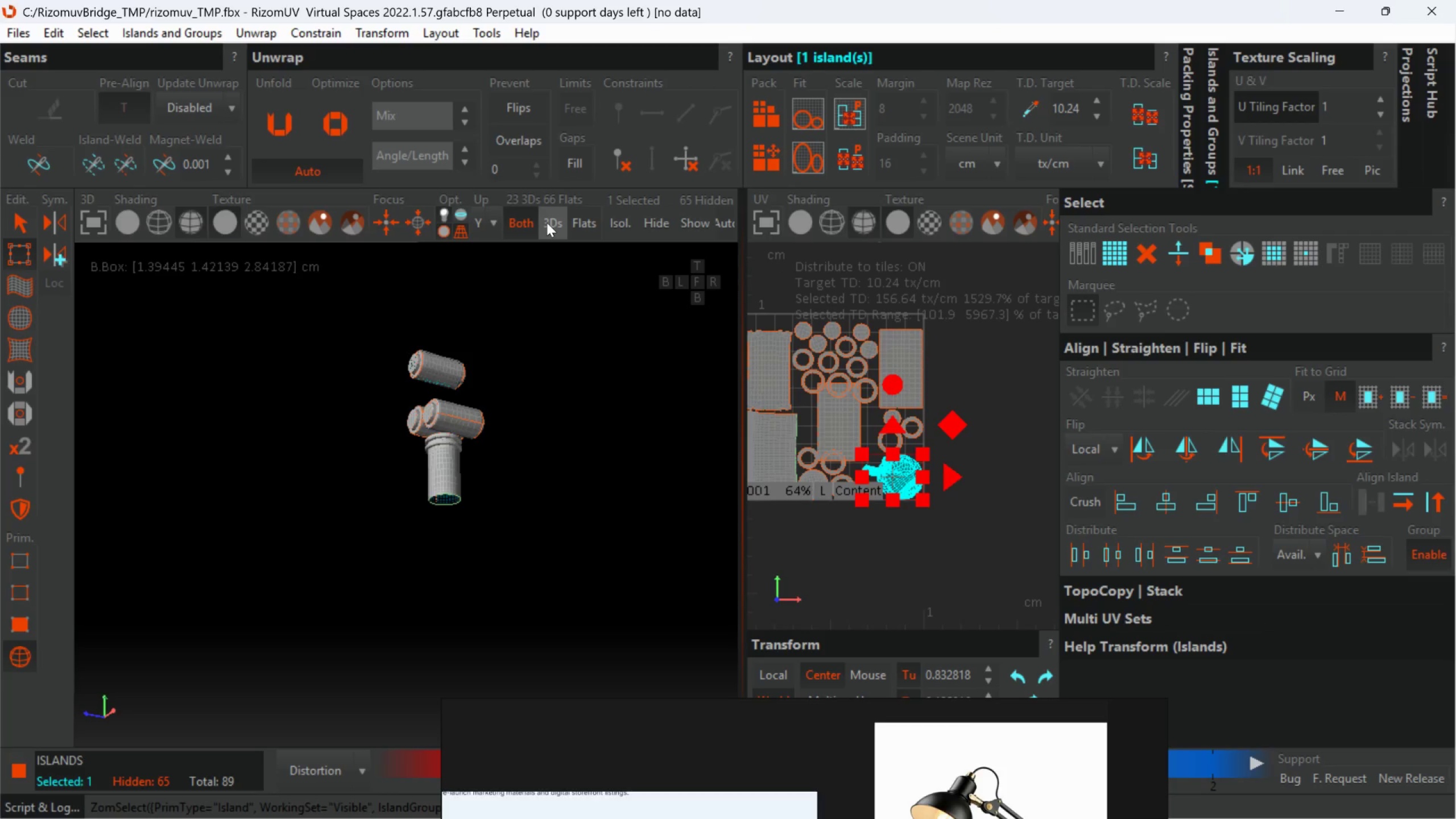 
left_click([622, 235])
 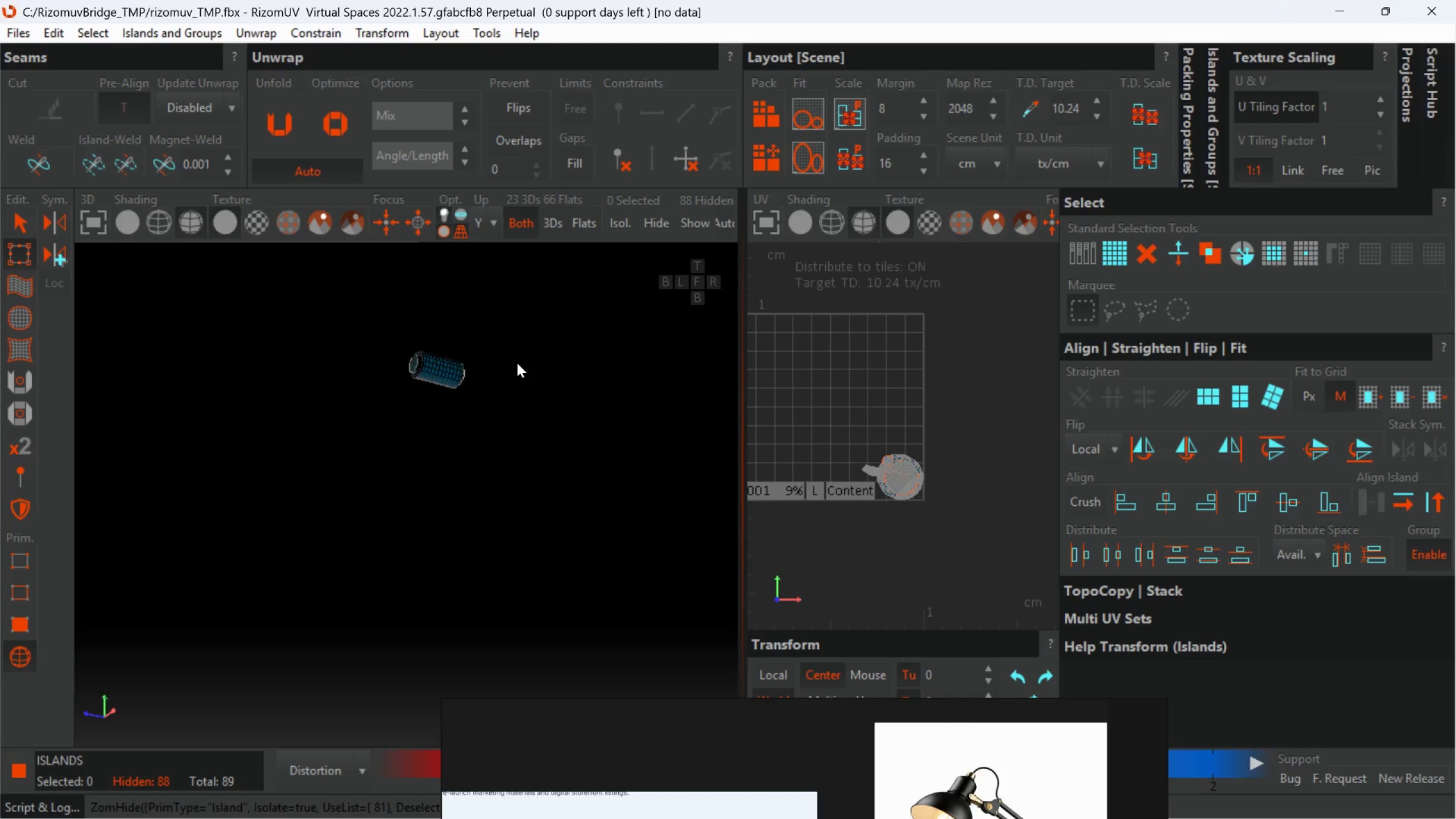 
scroll: coordinate [384, 378], scroll_direction: up, amount: 5.0
 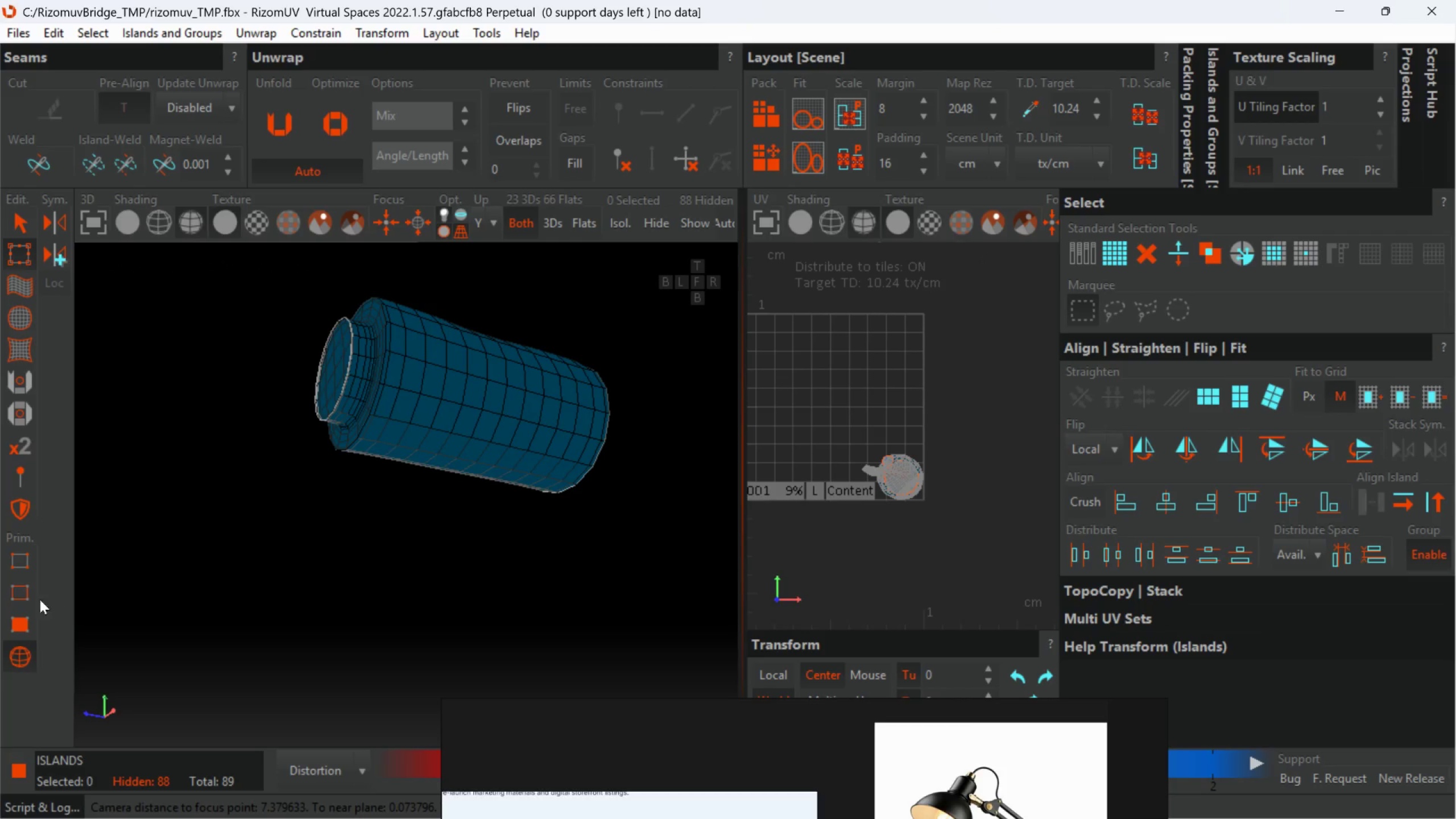 
left_click([25, 598])
 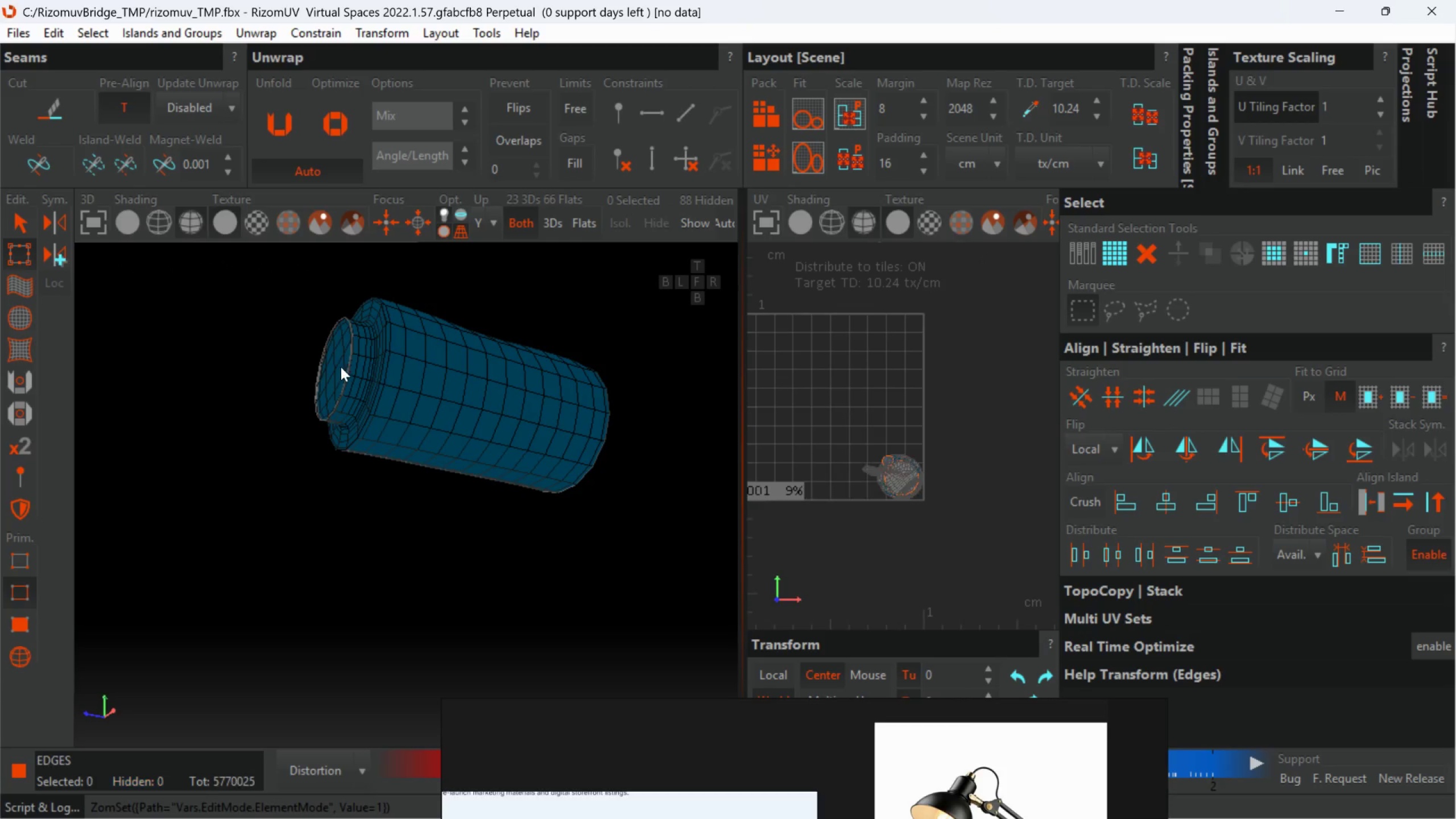 
scroll: coordinate [357, 363], scroll_direction: up, amount: 3.0
 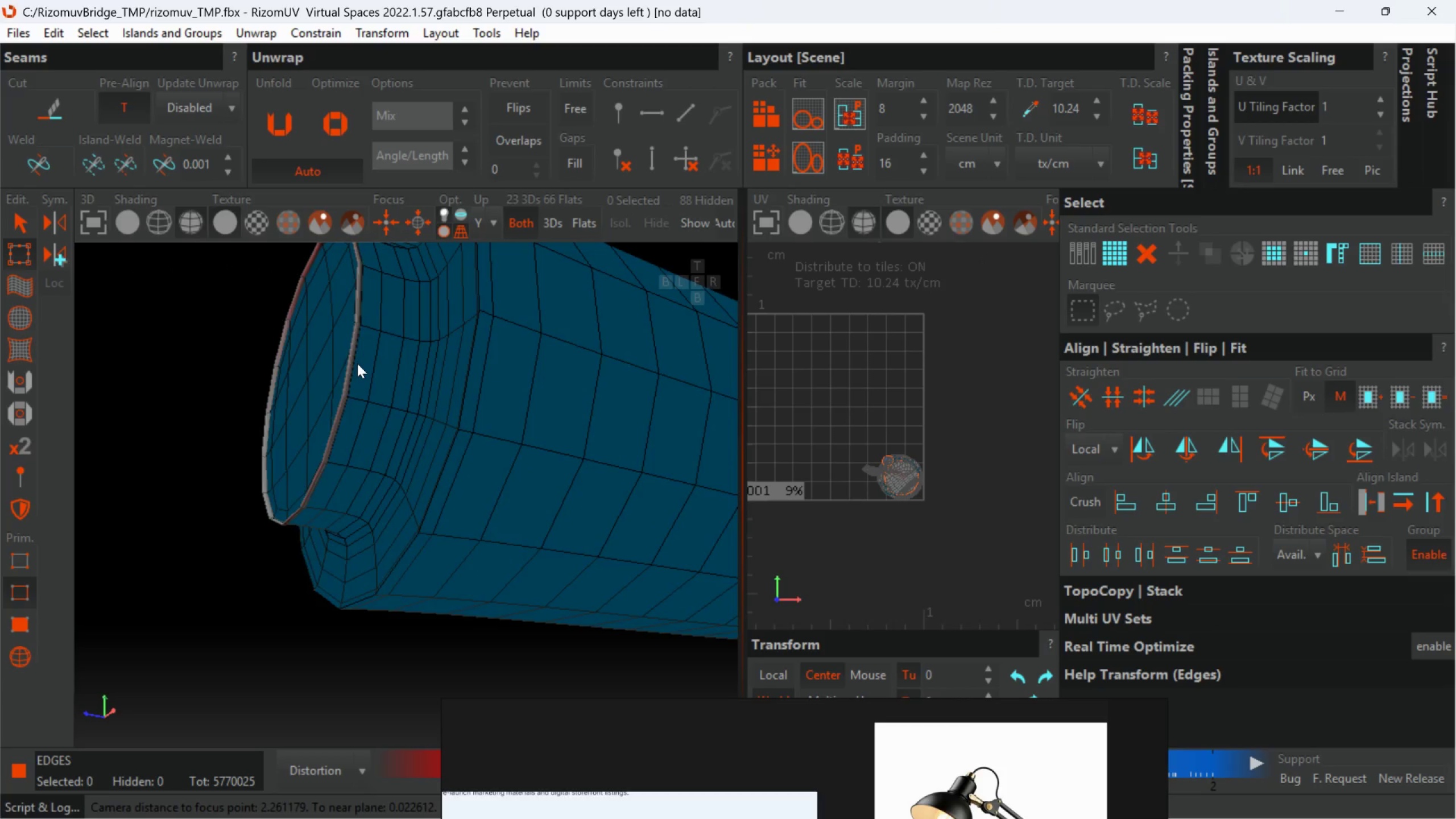 
hold_key(key=AltLeft, duration=0.98)
 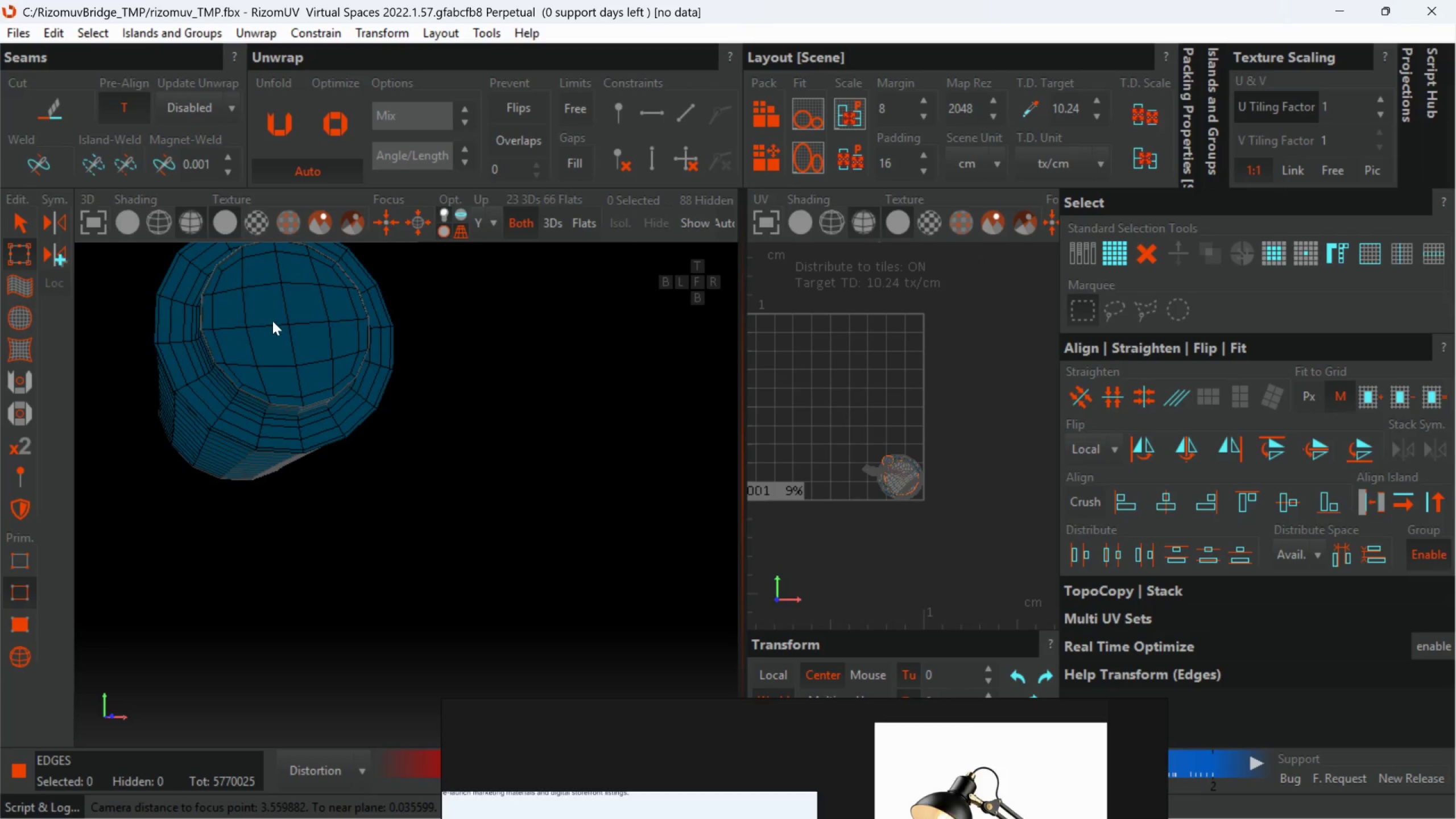 
scroll: coordinate [357, 363], scroll_direction: down, amount: 3.0
 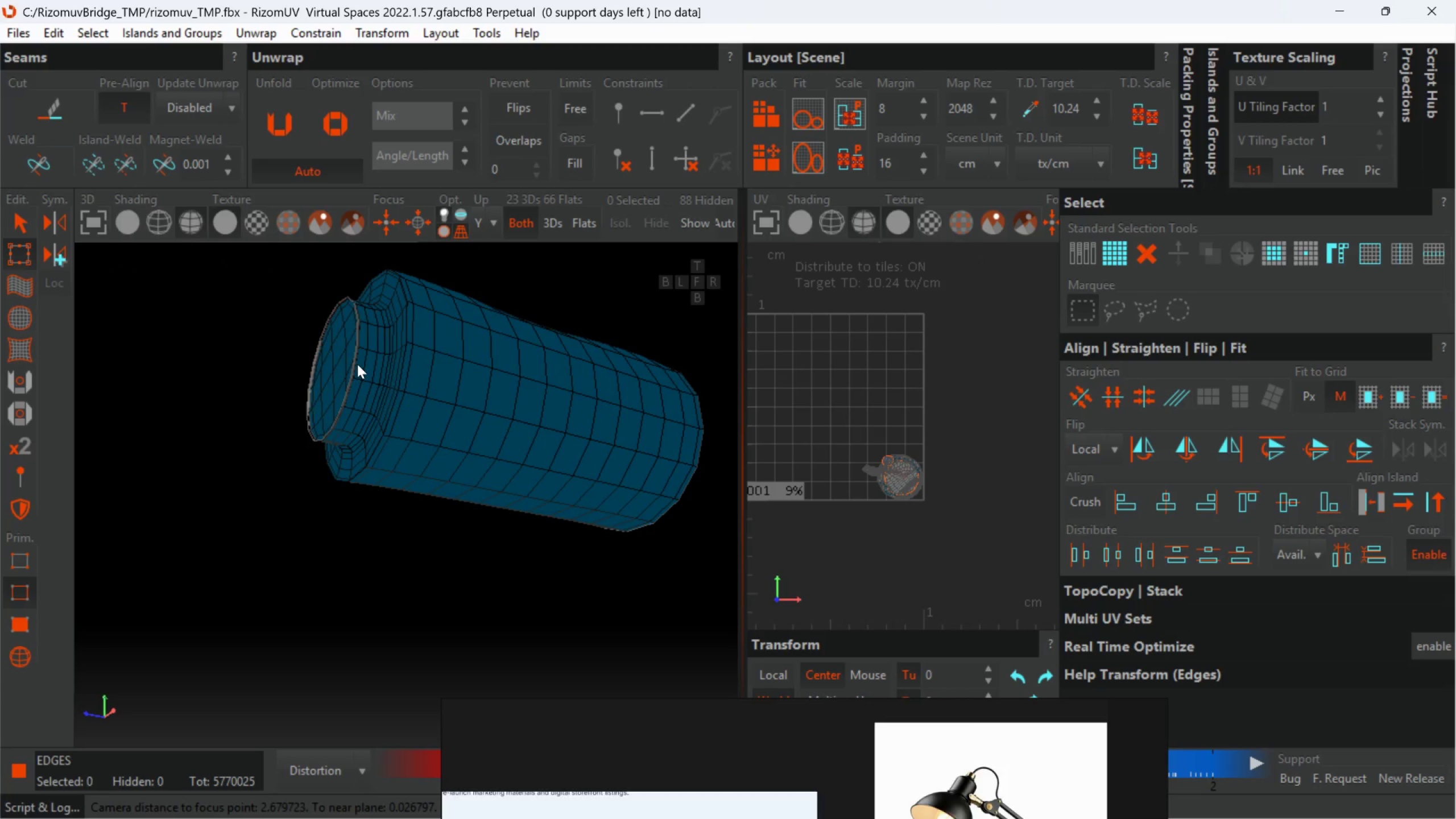 
hold_key(key=AltLeft, duration=0.84)
 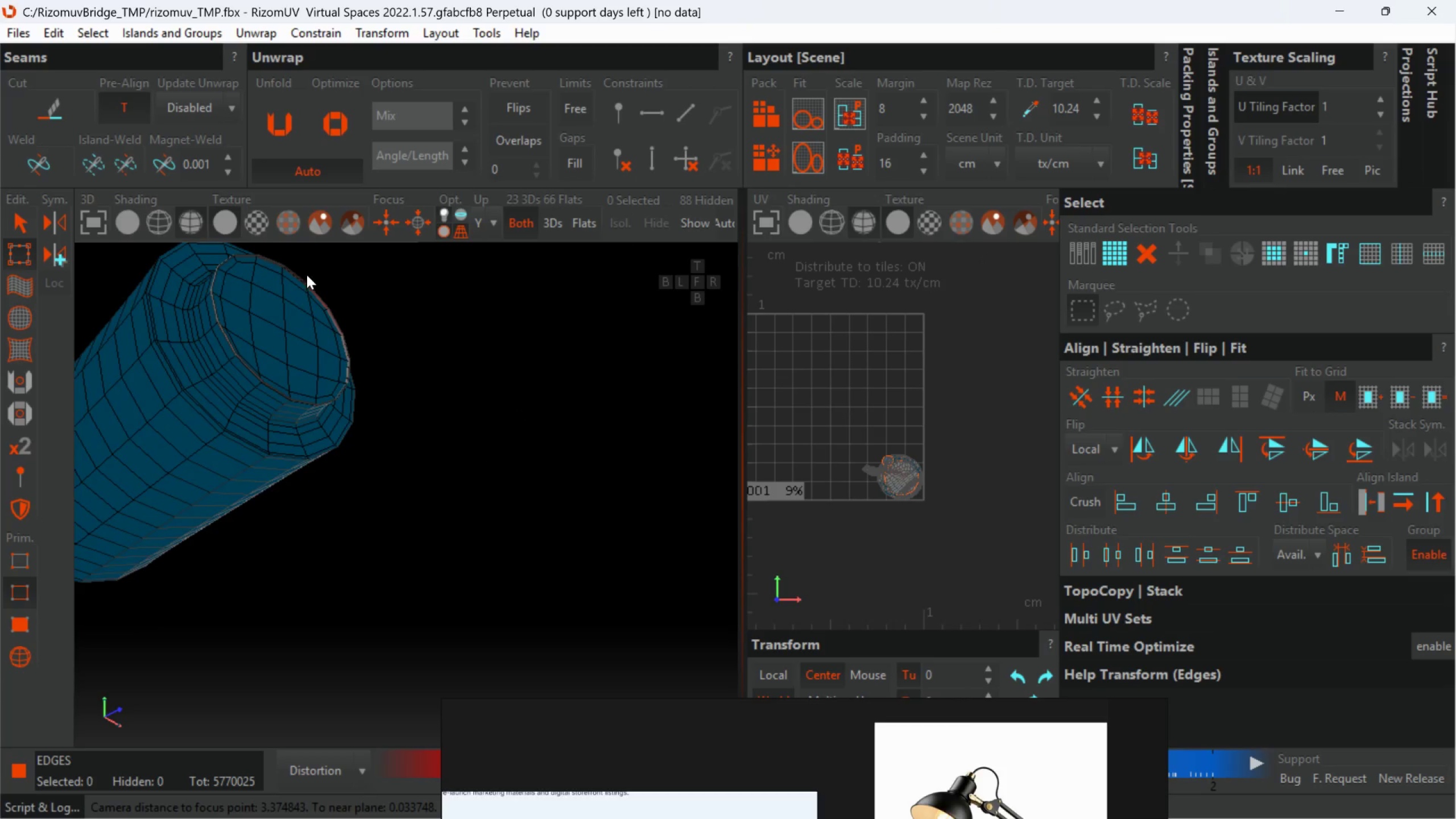 
hold_key(key=AltLeft, duration=0.94)
 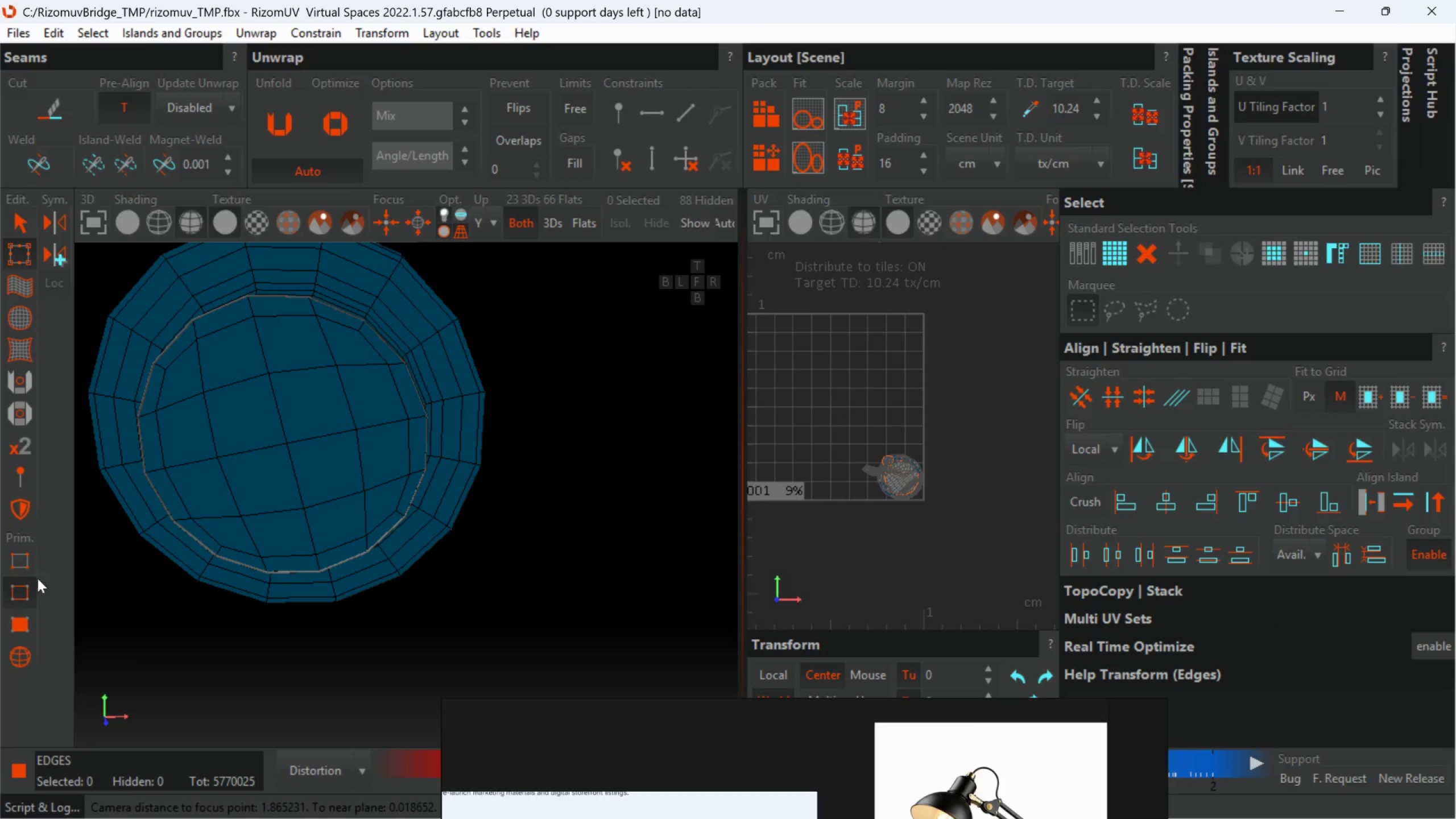 
scroll: coordinate [307, 275], scroll_direction: up, amount: 2.0
 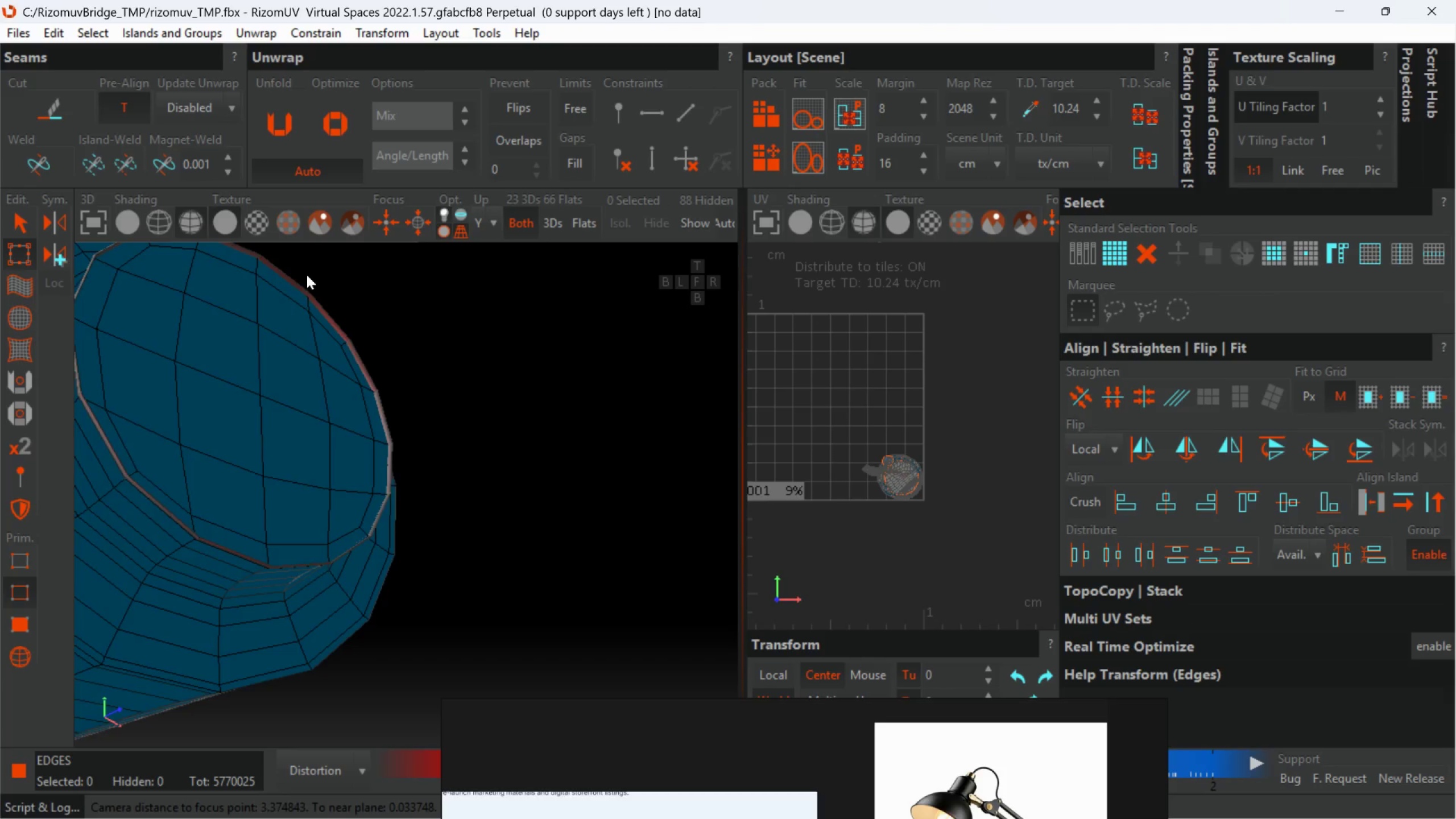 
hold_key(key=AltLeft, duration=1.8)
left_click_drag(start_coordinate=[16, 650], to_coordinate=[20, 648])
 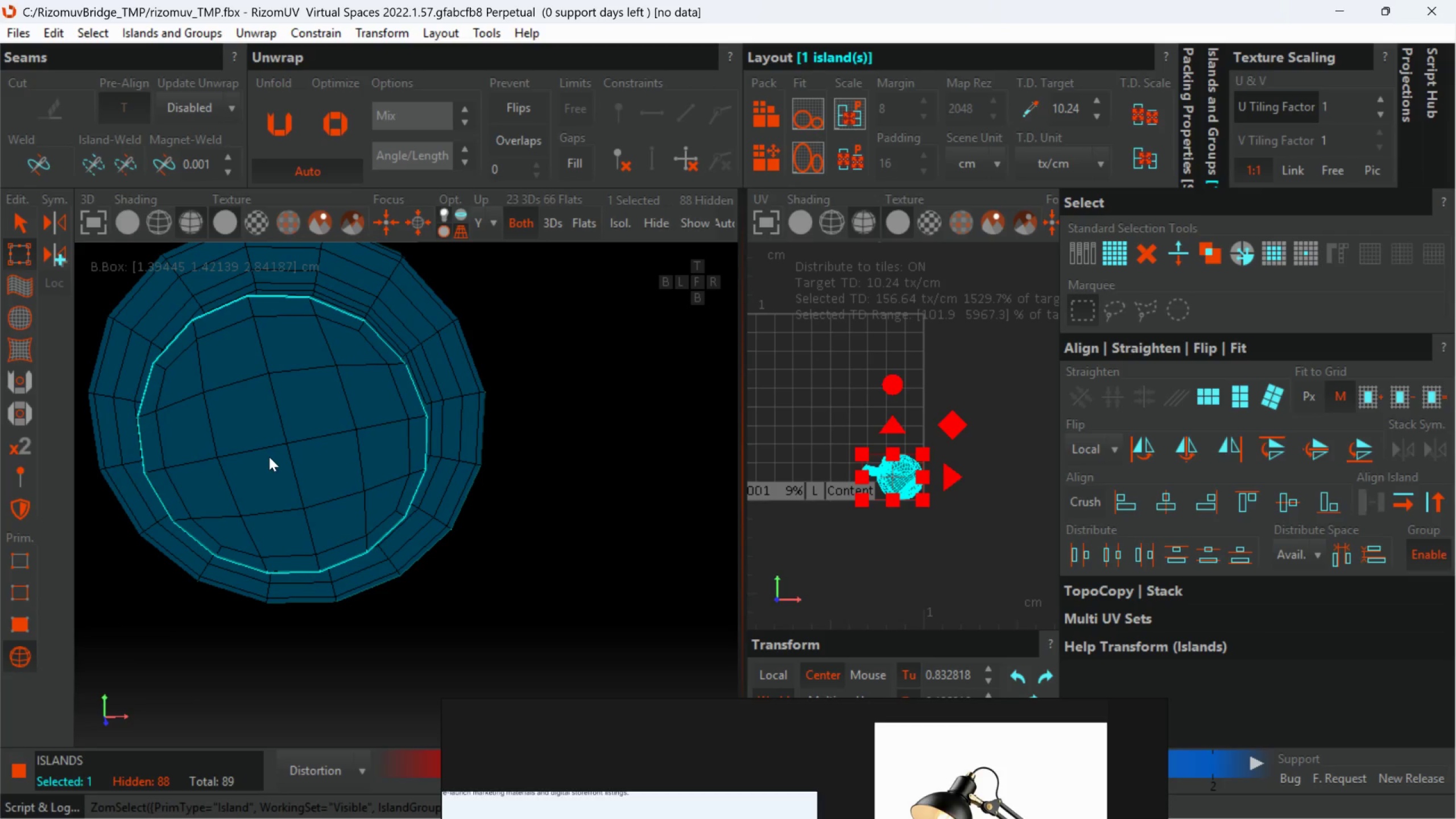 
hold_key(key=AltLeft, duration=0.77)
 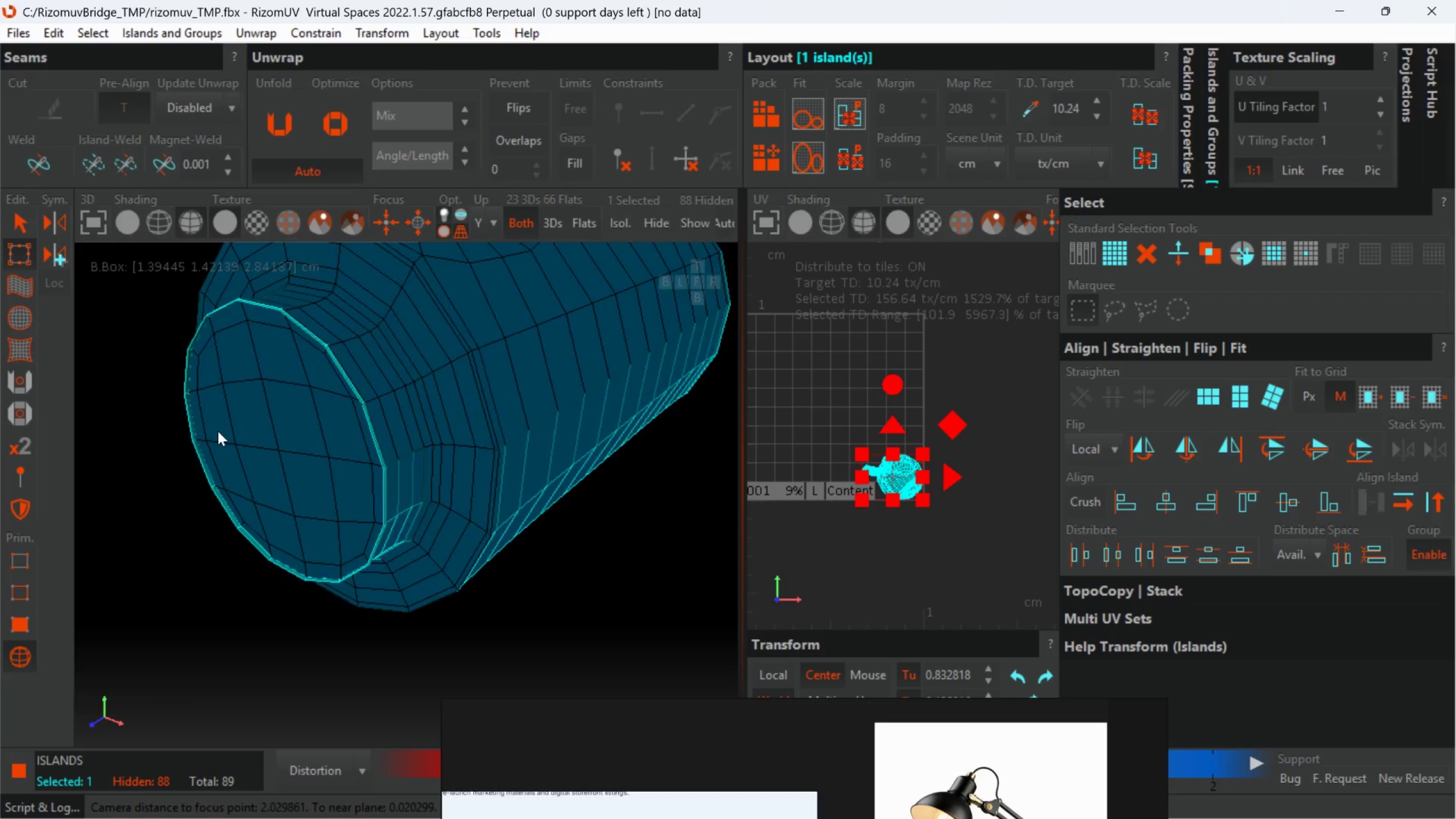 
key(Alt+AltLeft)
 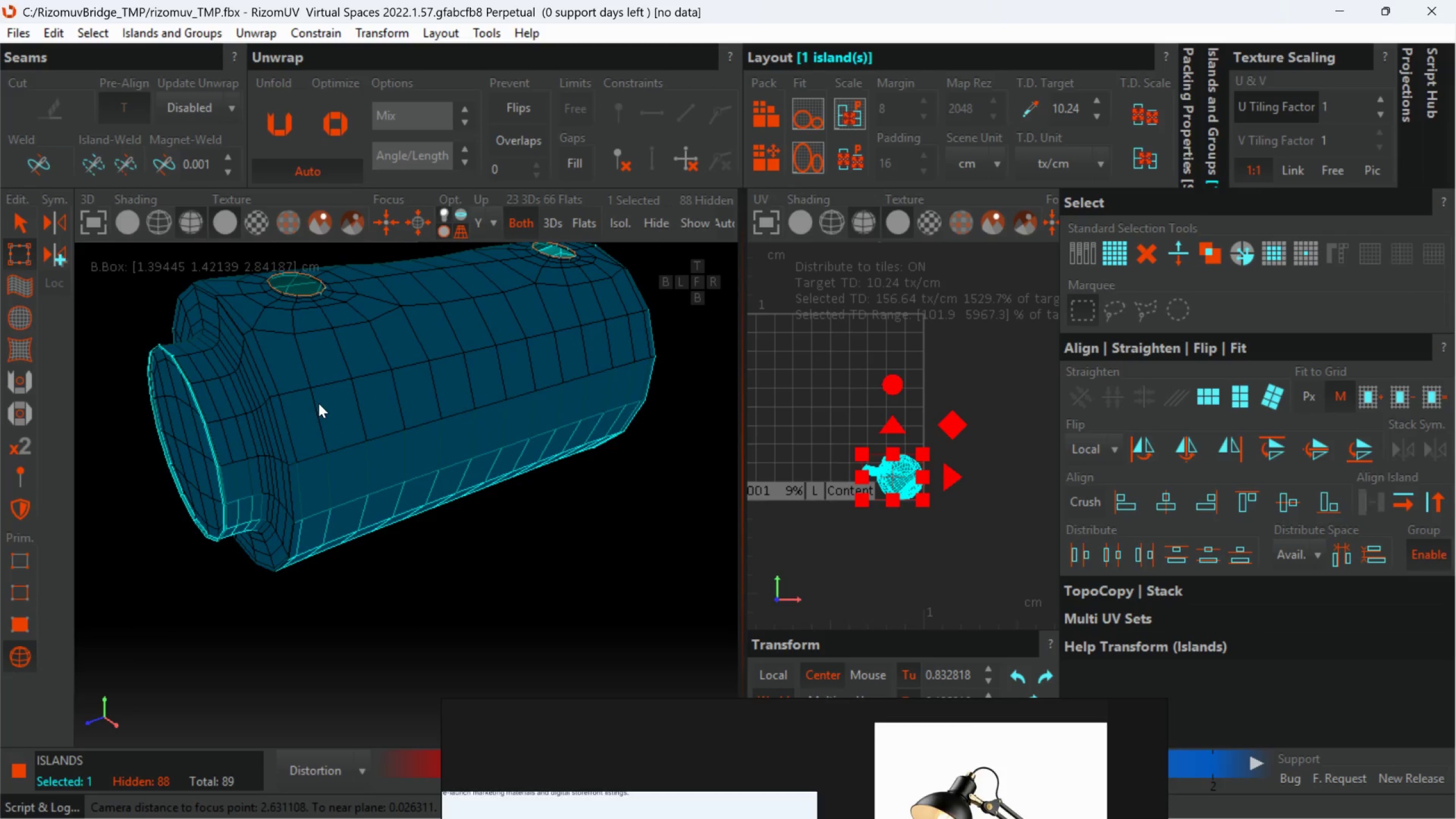 
scroll: coordinate [193, 440], scroll_direction: down, amount: 1.0
 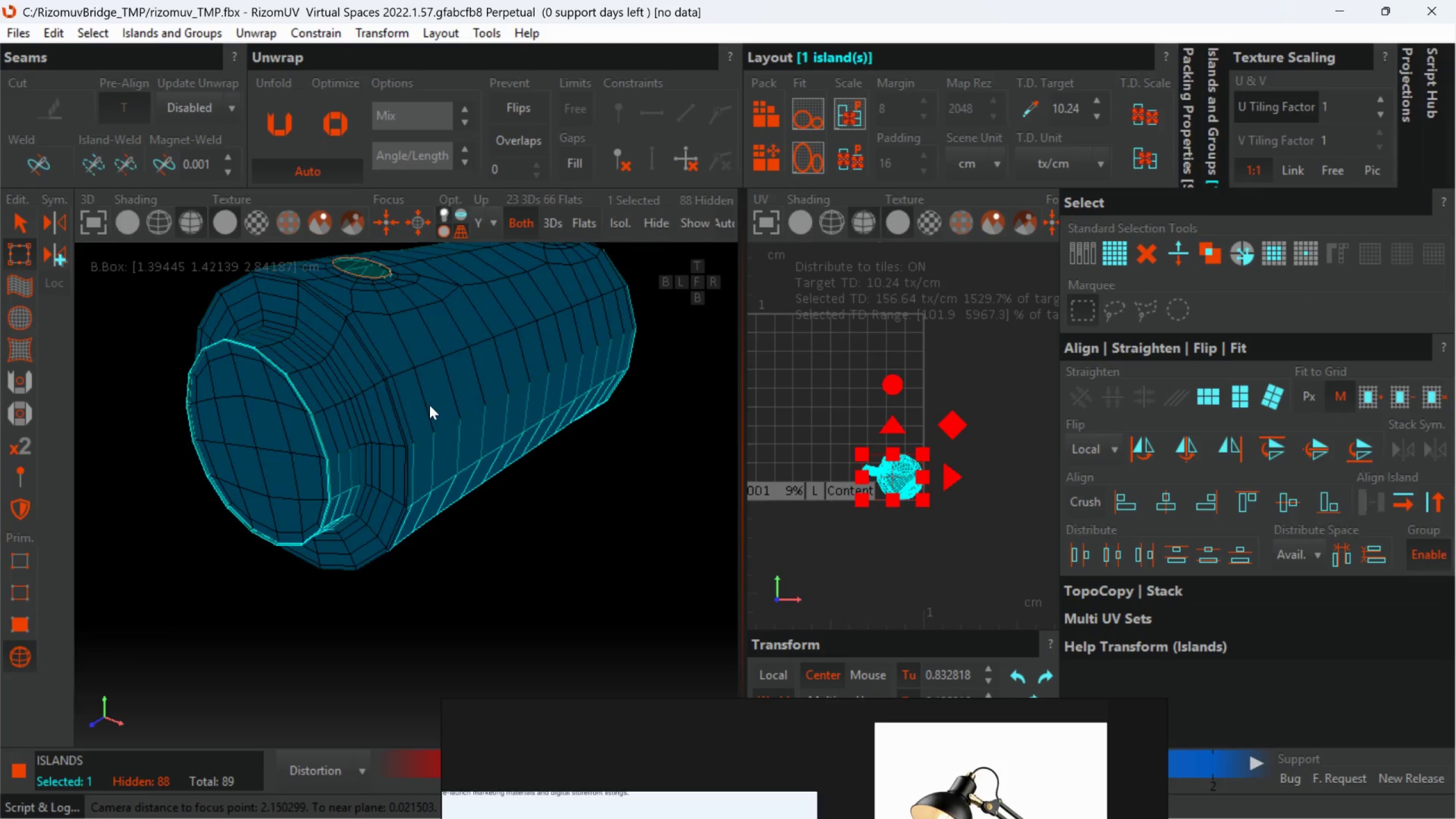 
hold_key(key=AltLeft, duration=0.58)
 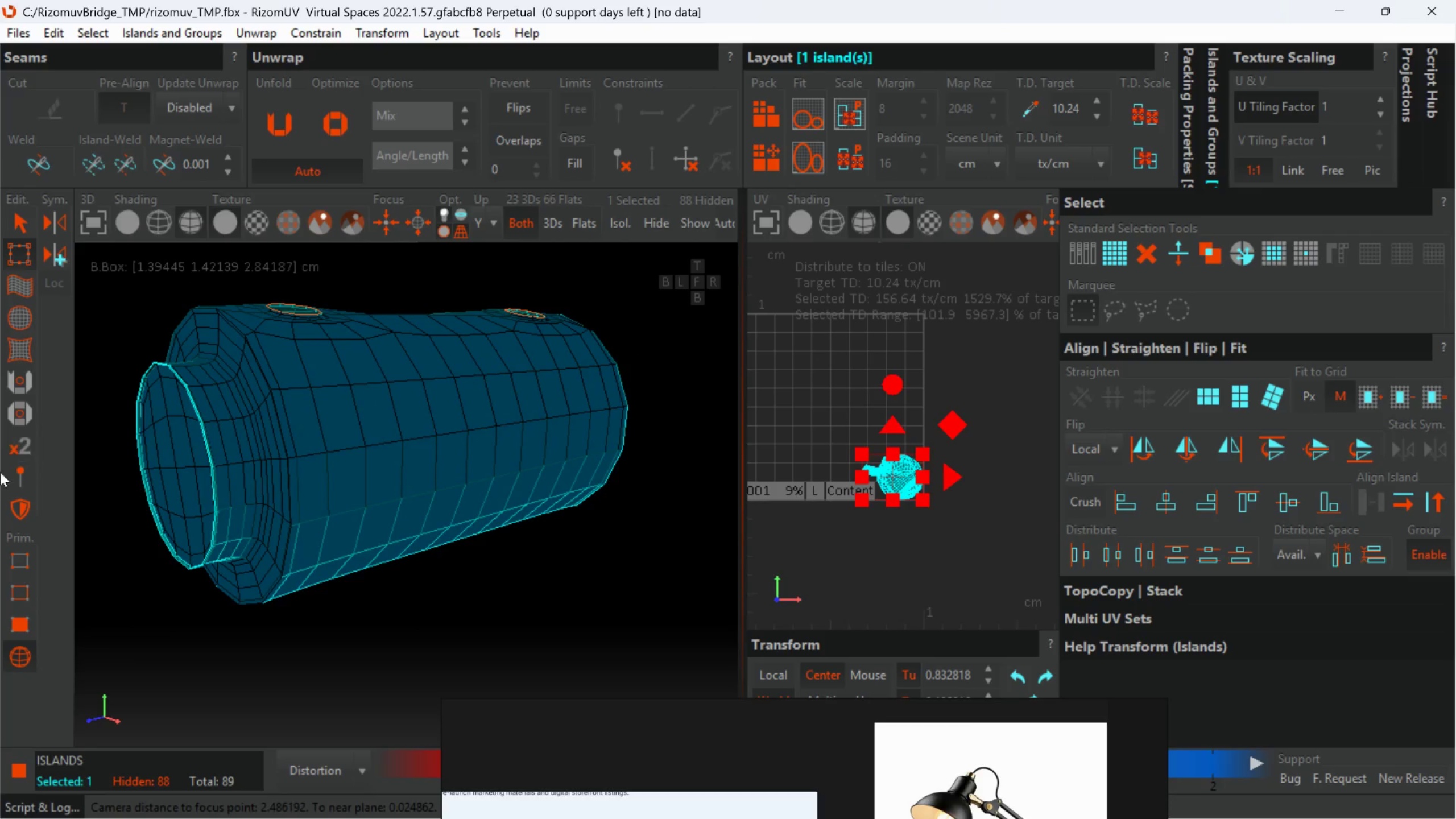 
left_click([30, 589])
 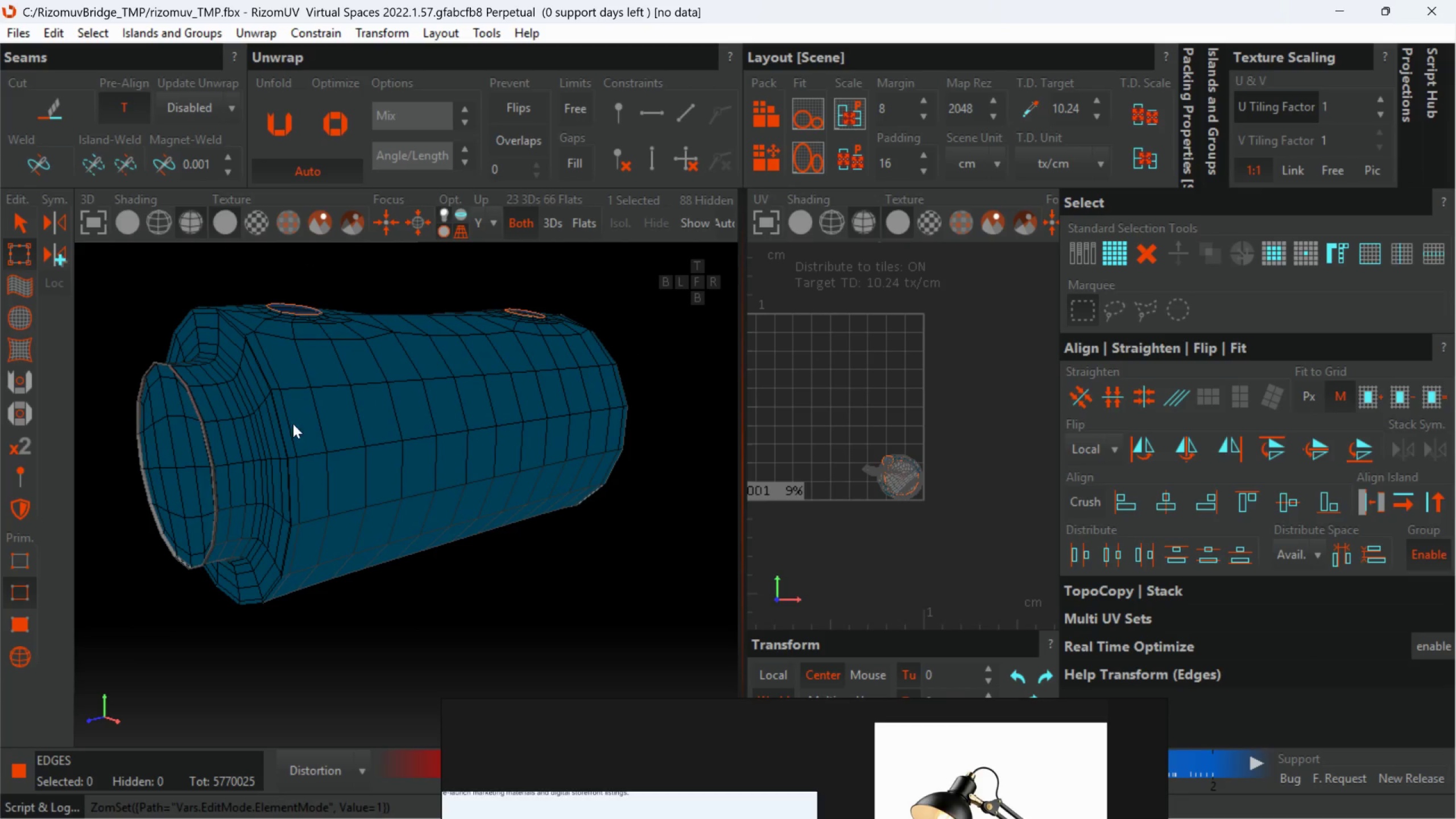 
scroll: coordinate [251, 416], scroll_direction: down, amount: 1.0
 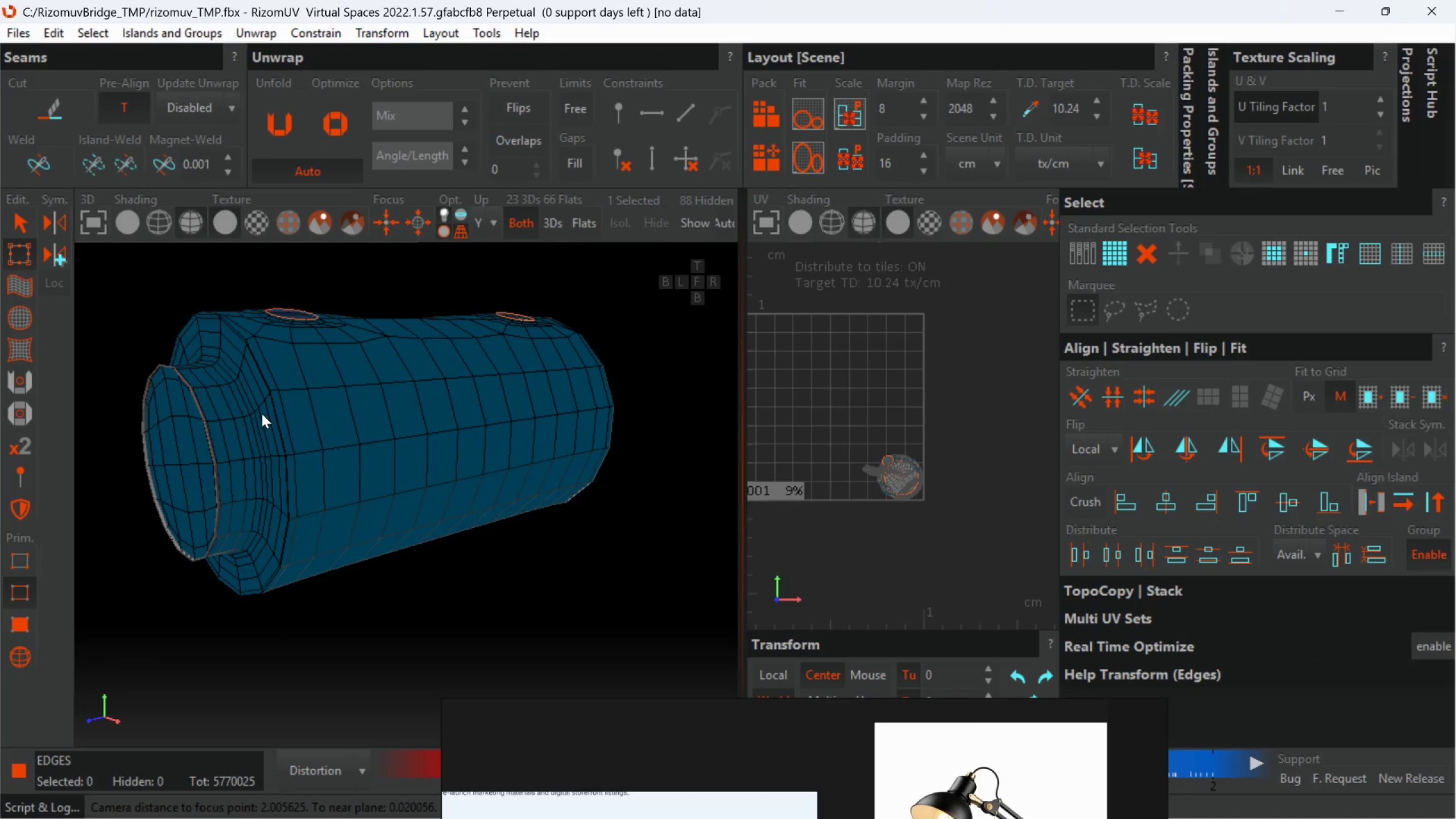 
hold_key(key=AltLeft, duration=0.91)
 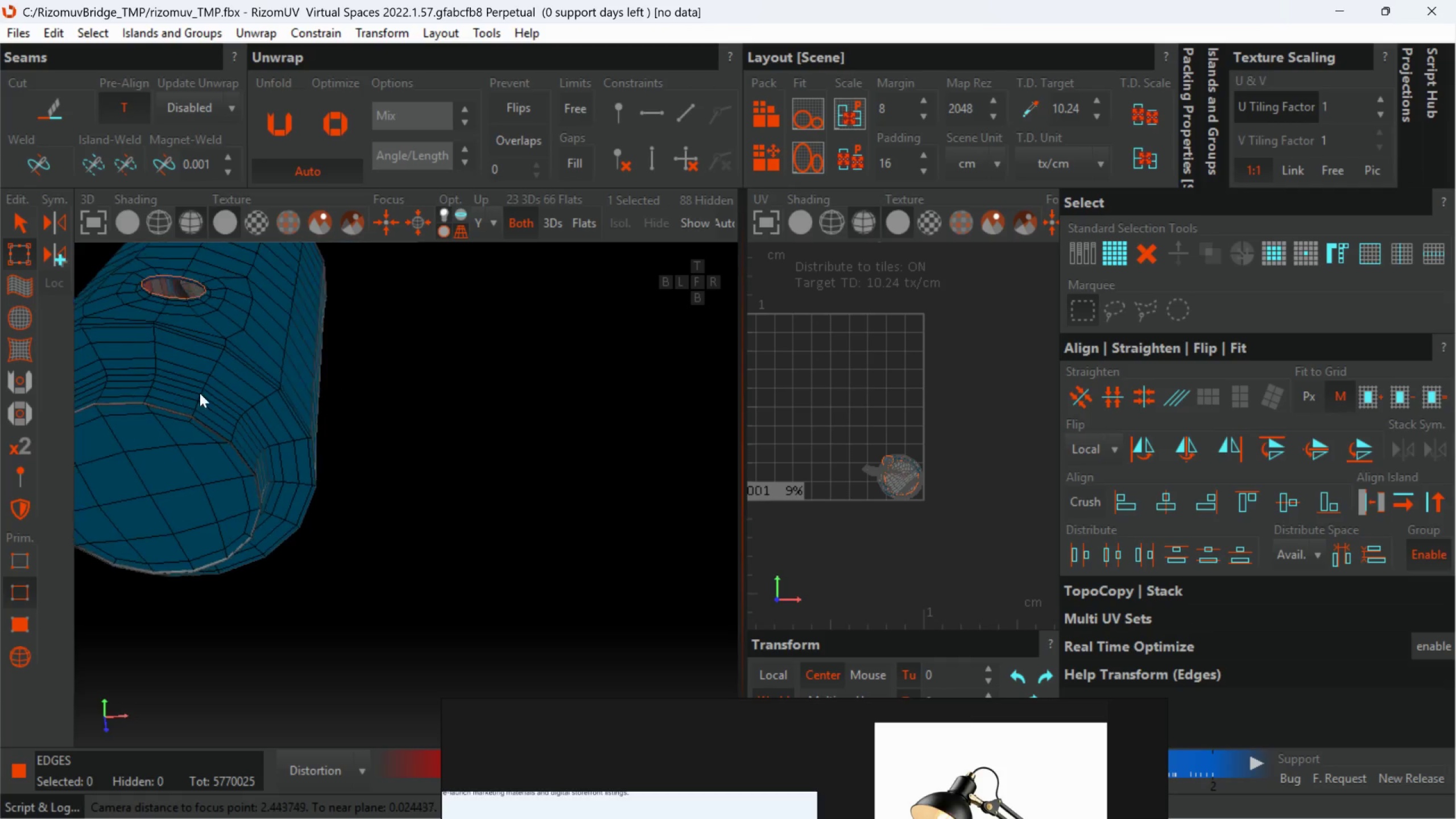 
hold_key(key=AltLeft, duration=0.53)
 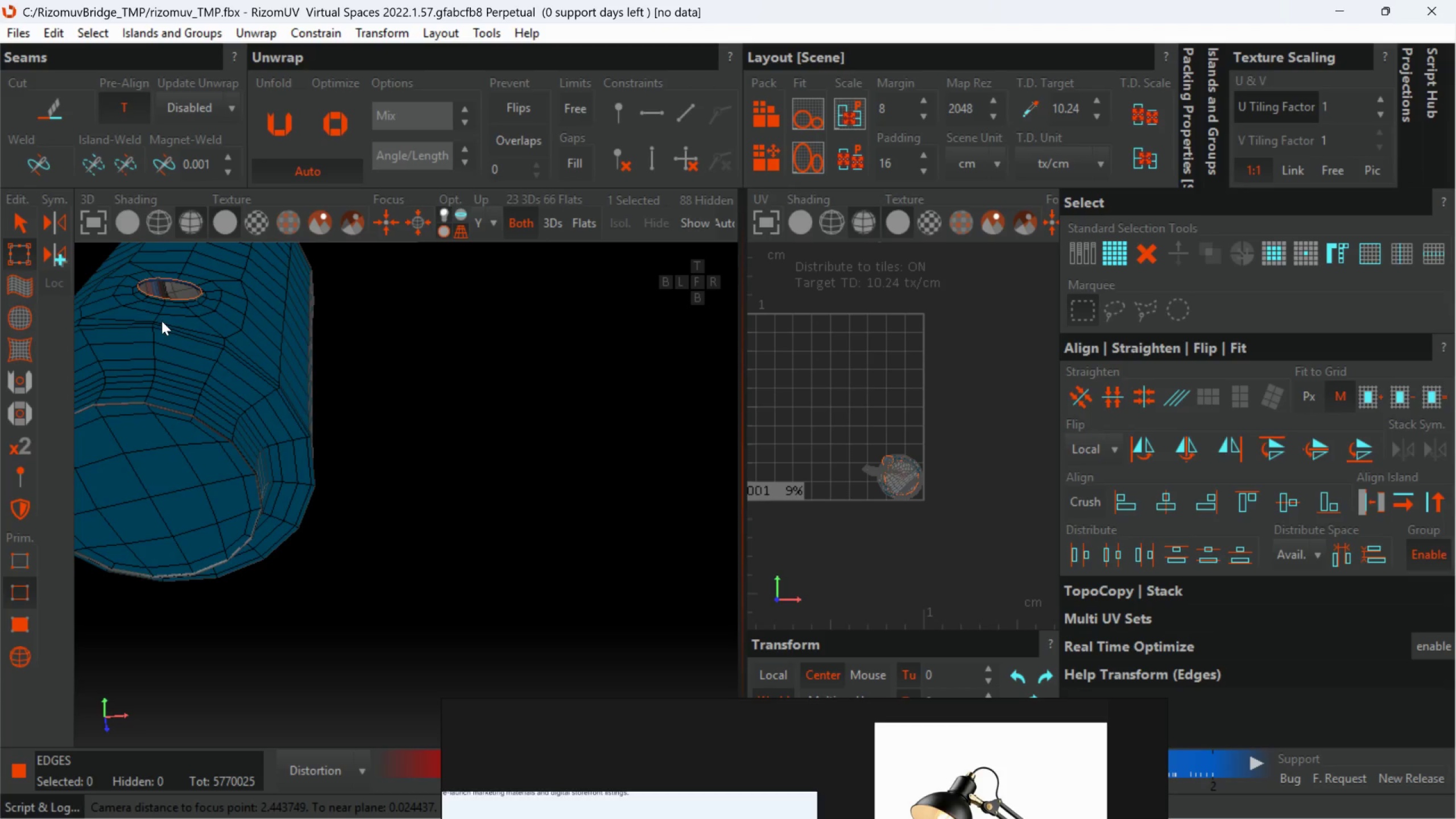 
hold_key(key=AltLeft, duration=0.36)
 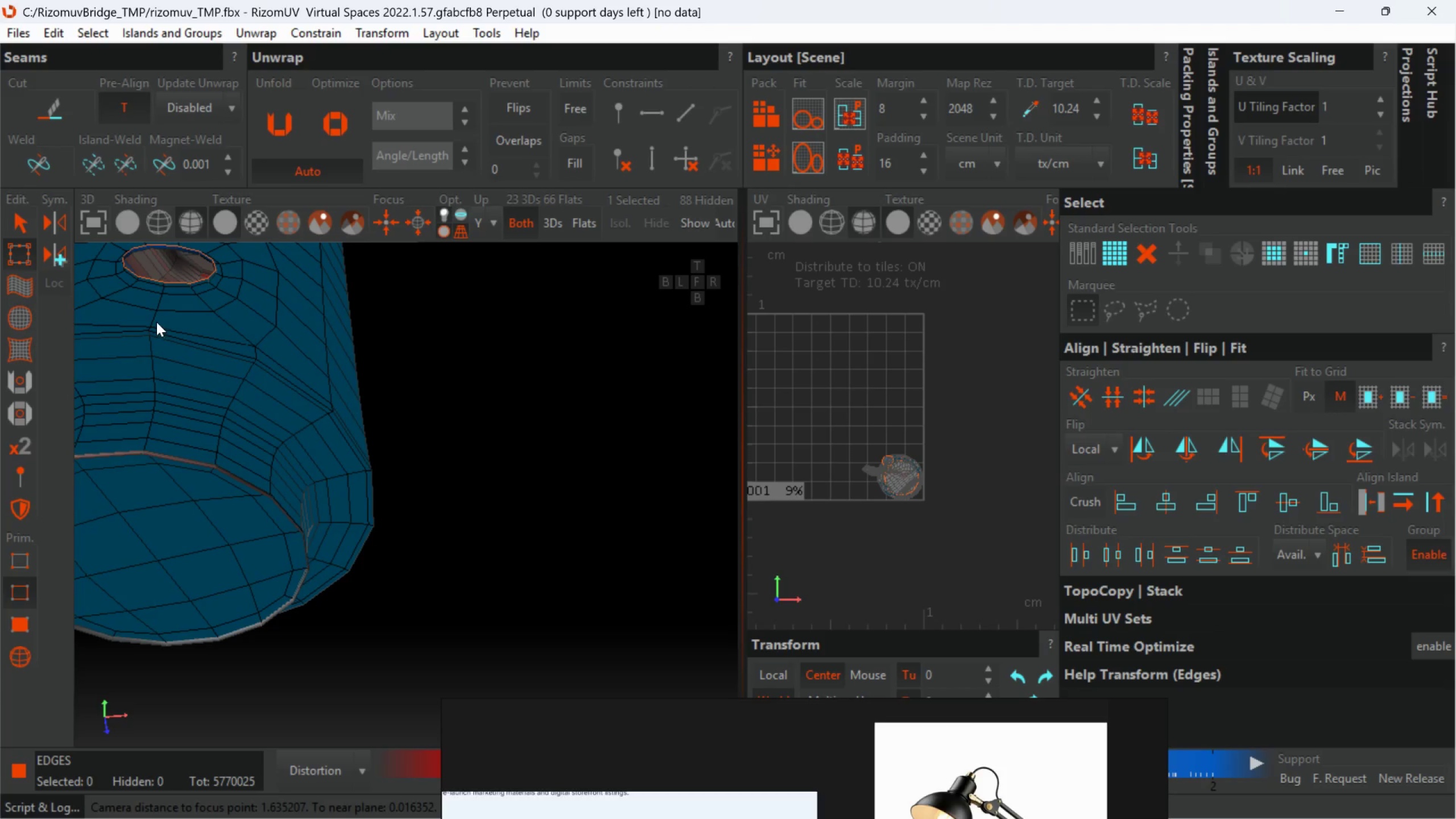 
scroll: coordinate [162, 318], scroll_direction: up, amount: 1.0
 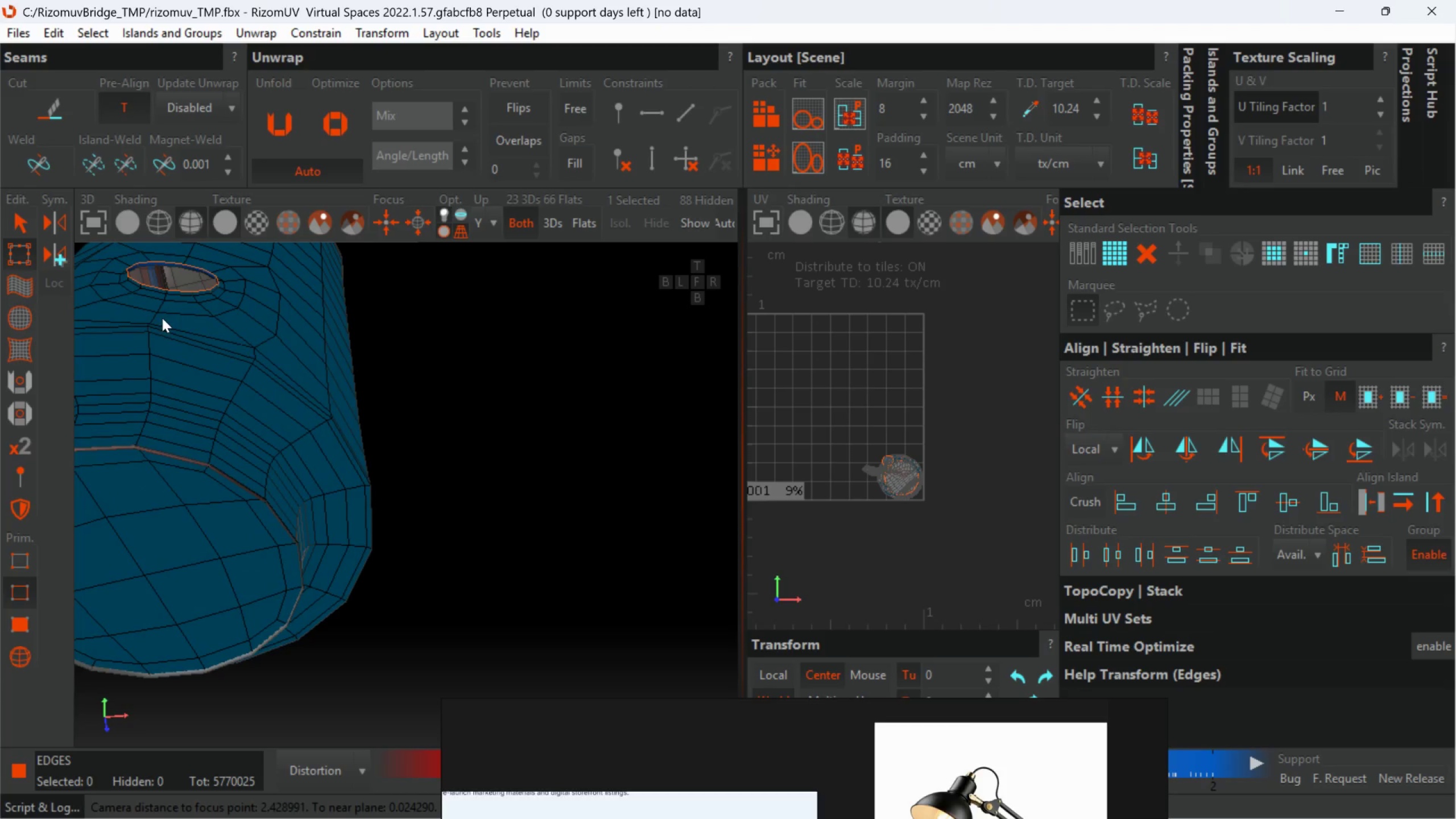 
double_click([156, 322])
 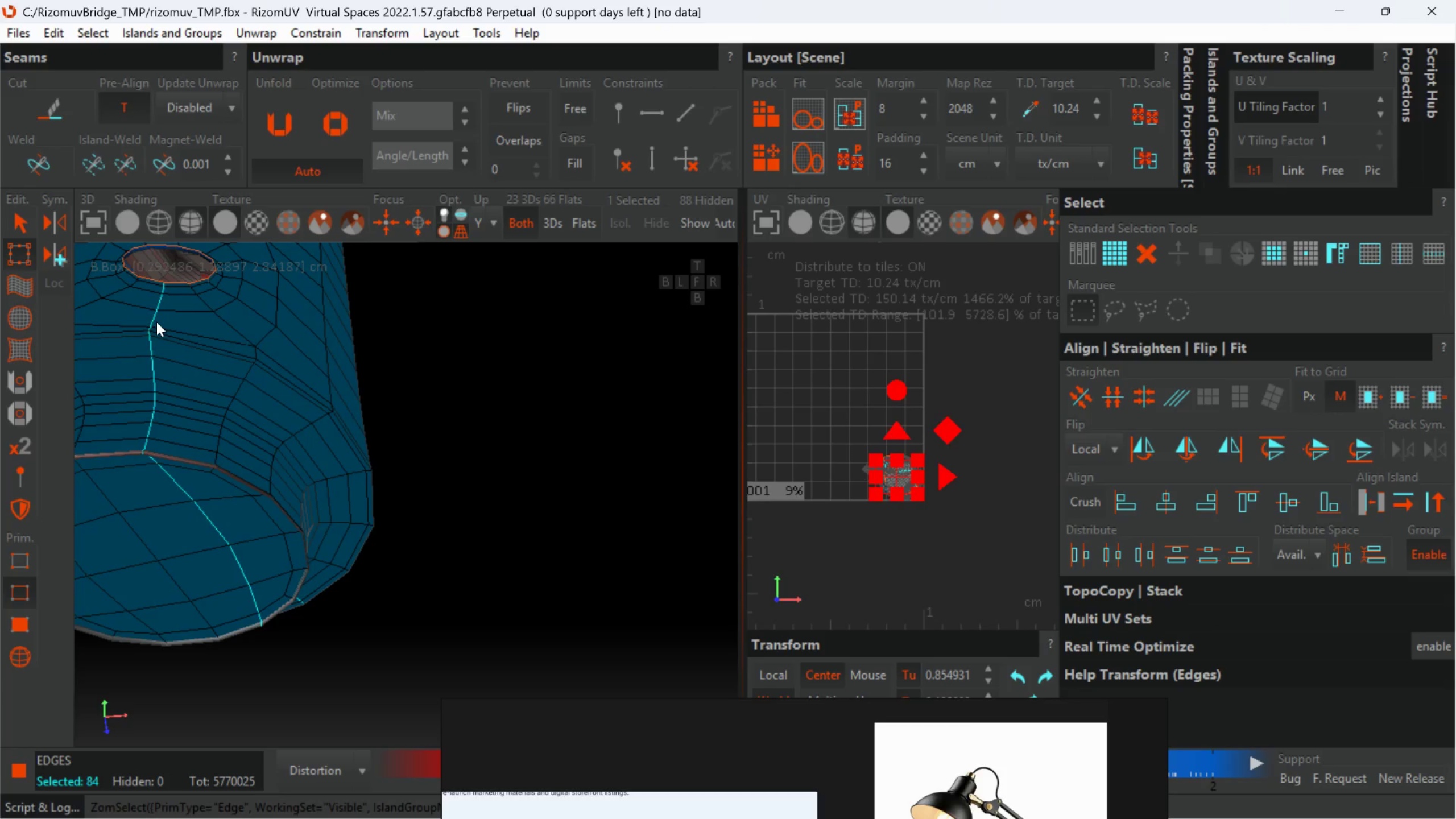 
left_click([162, 380])
 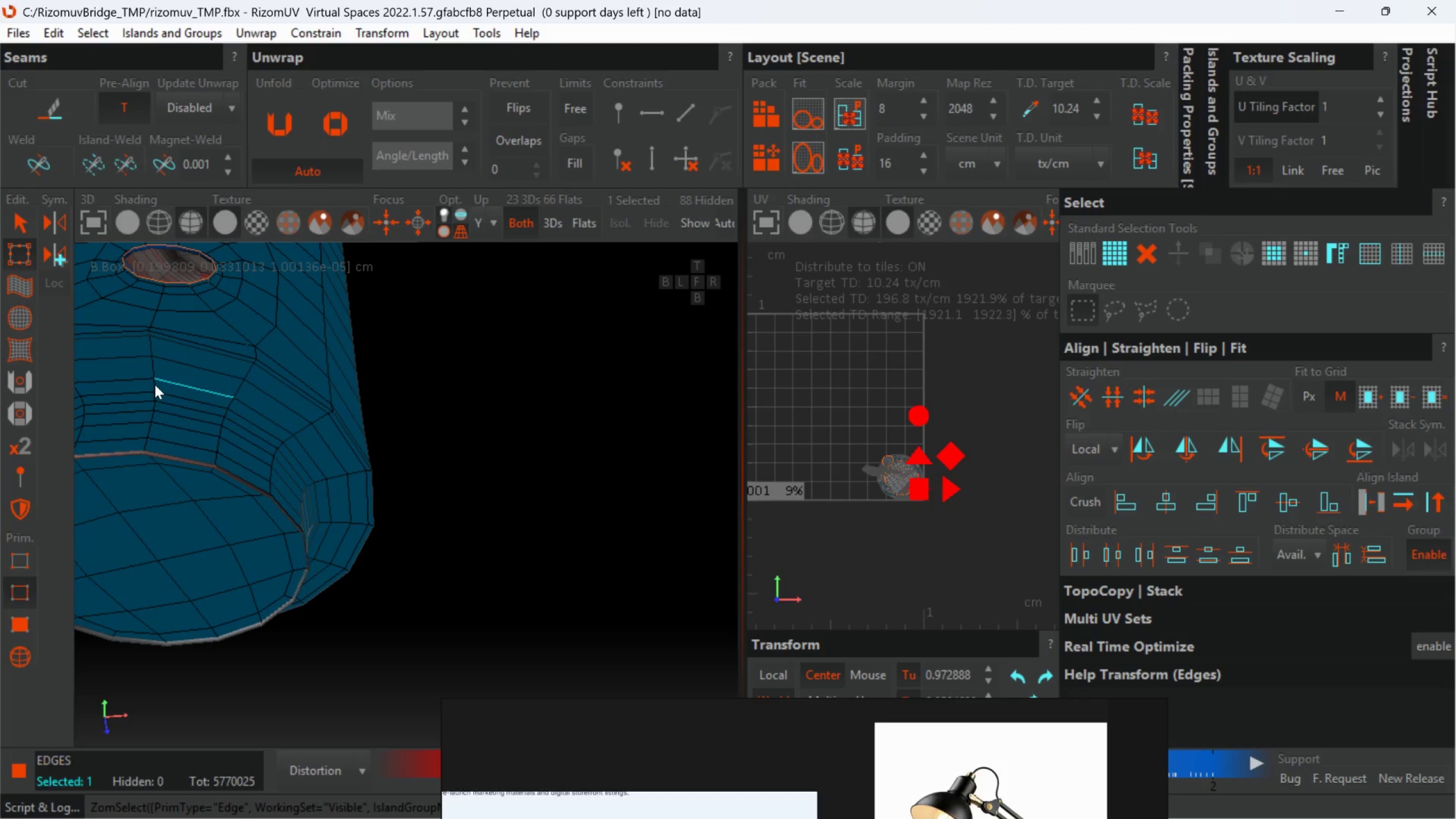 
key(Alt+AltLeft)
 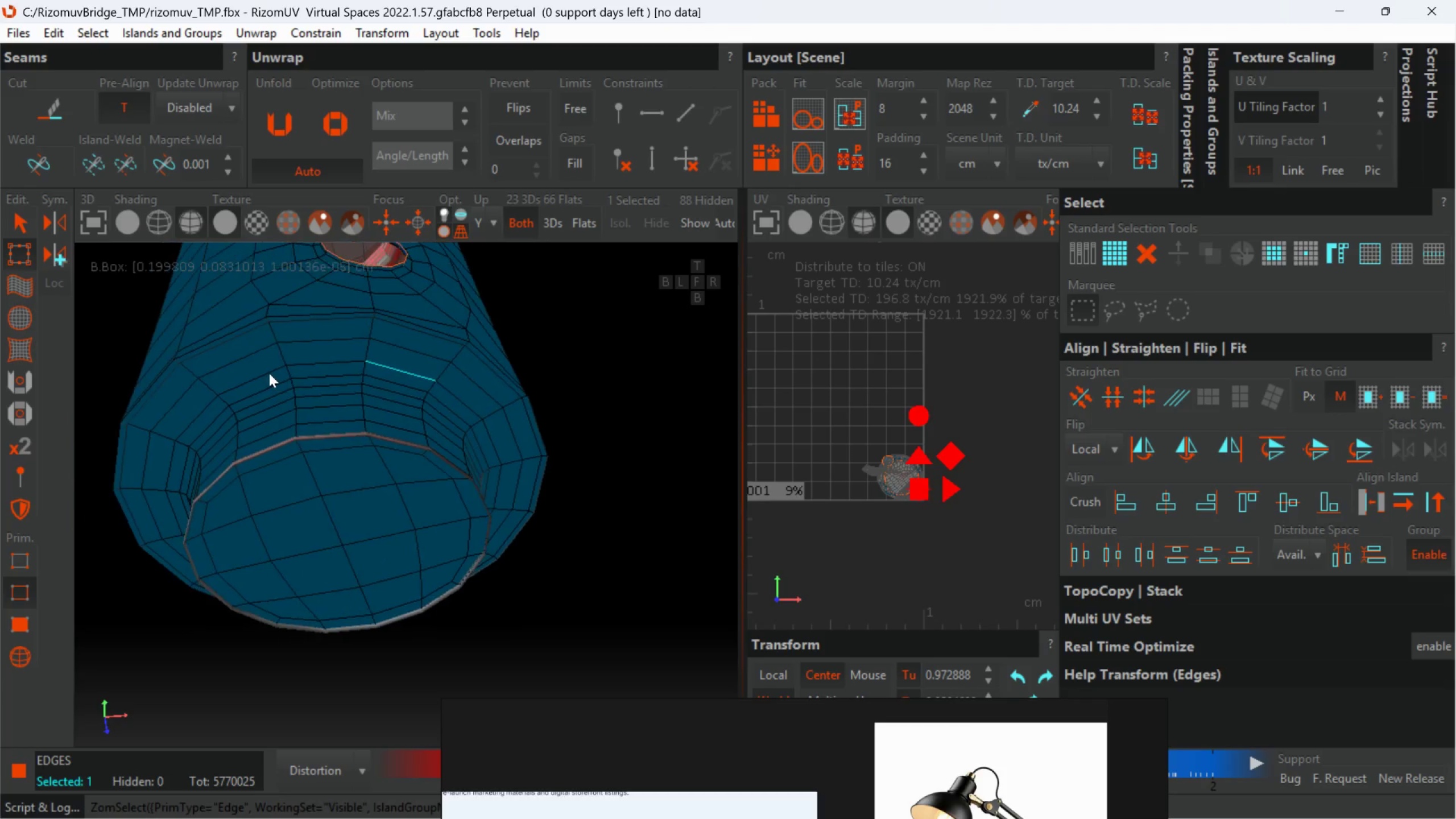 
key(Alt+AltLeft)
 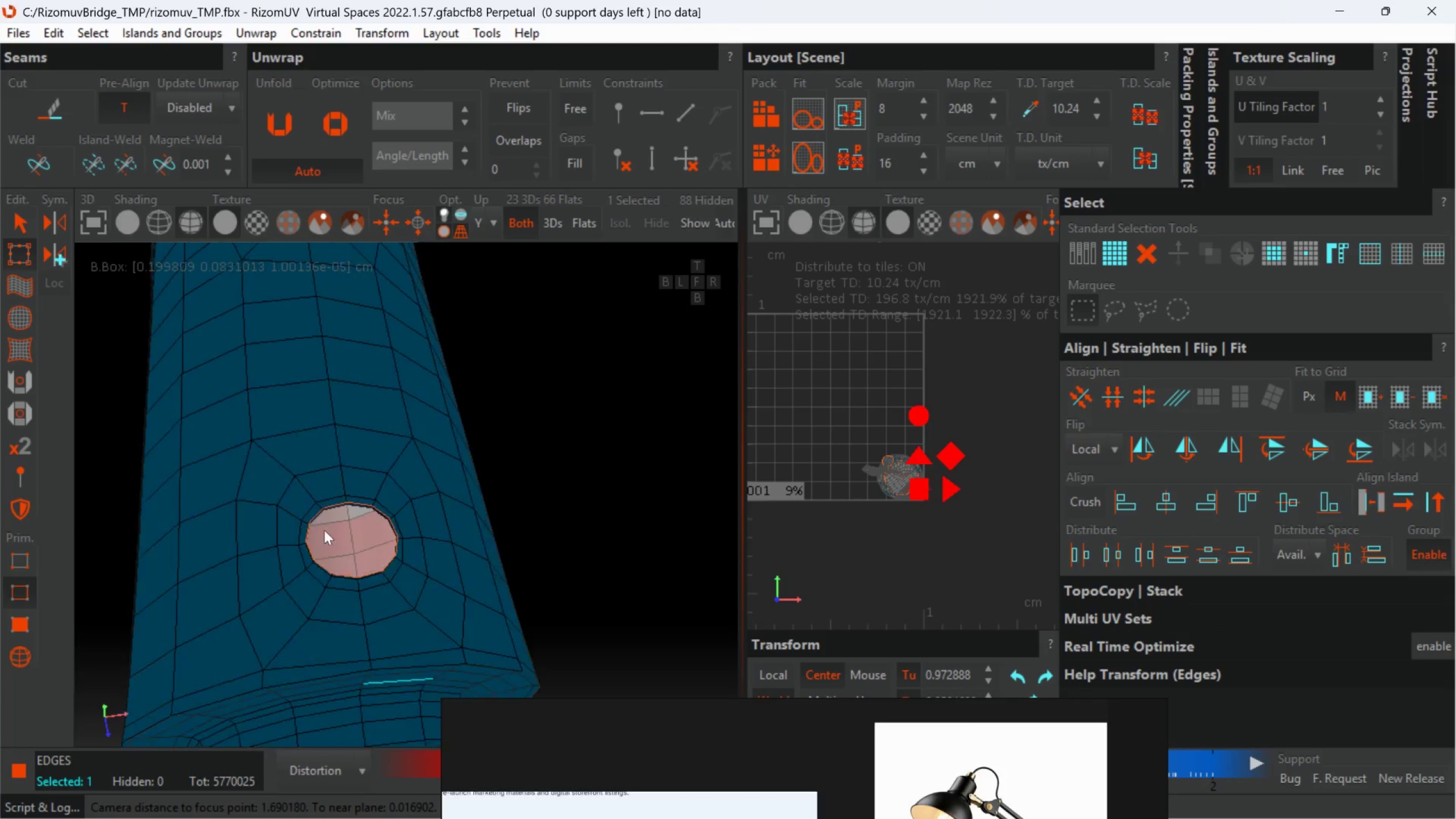 
scroll: coordinate [332, 437], scroll_direction: down, amount: 1.0
 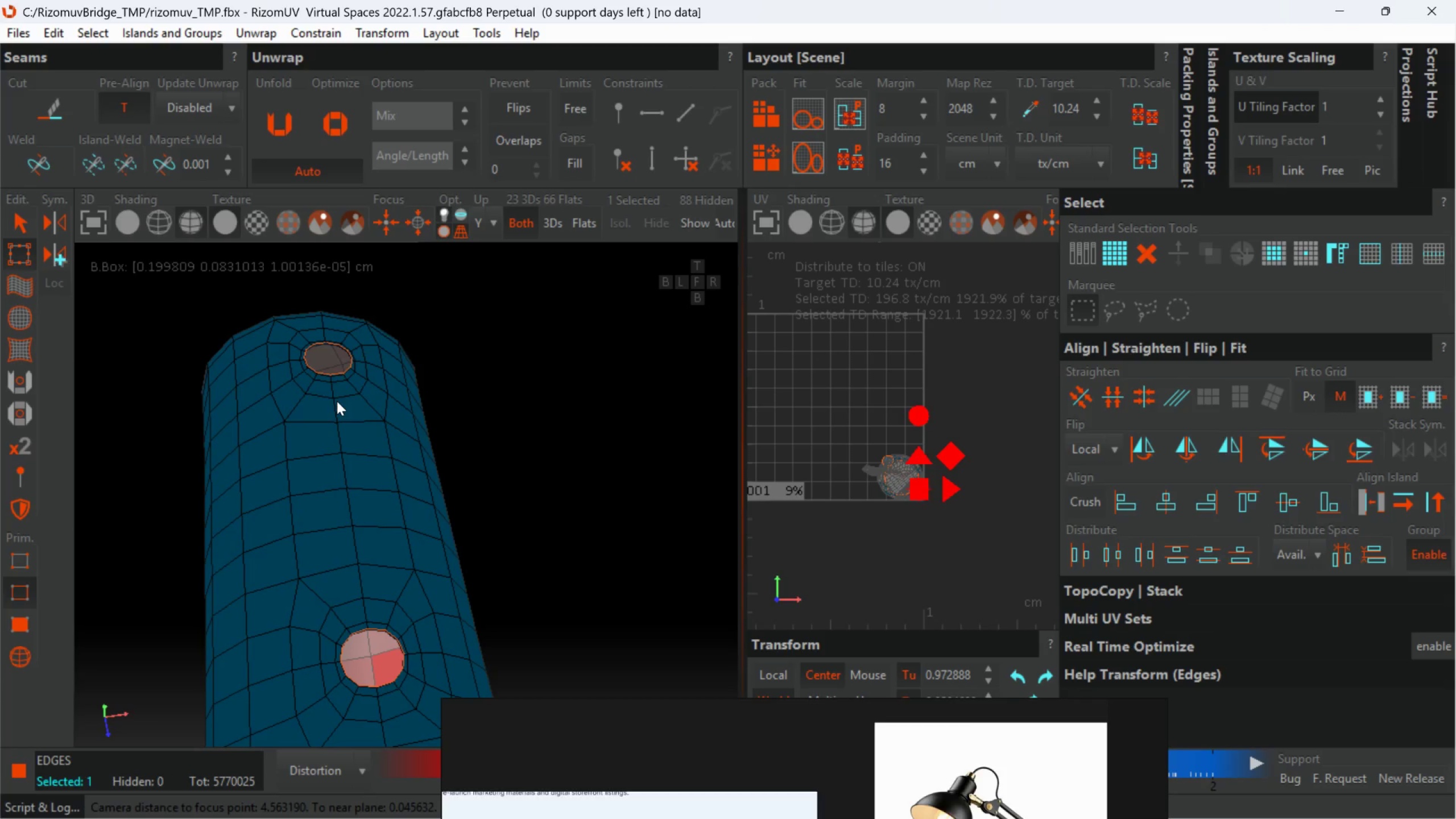 
scroll: coordinate [337, 401], scroll_direction: up, amount: 1.0
 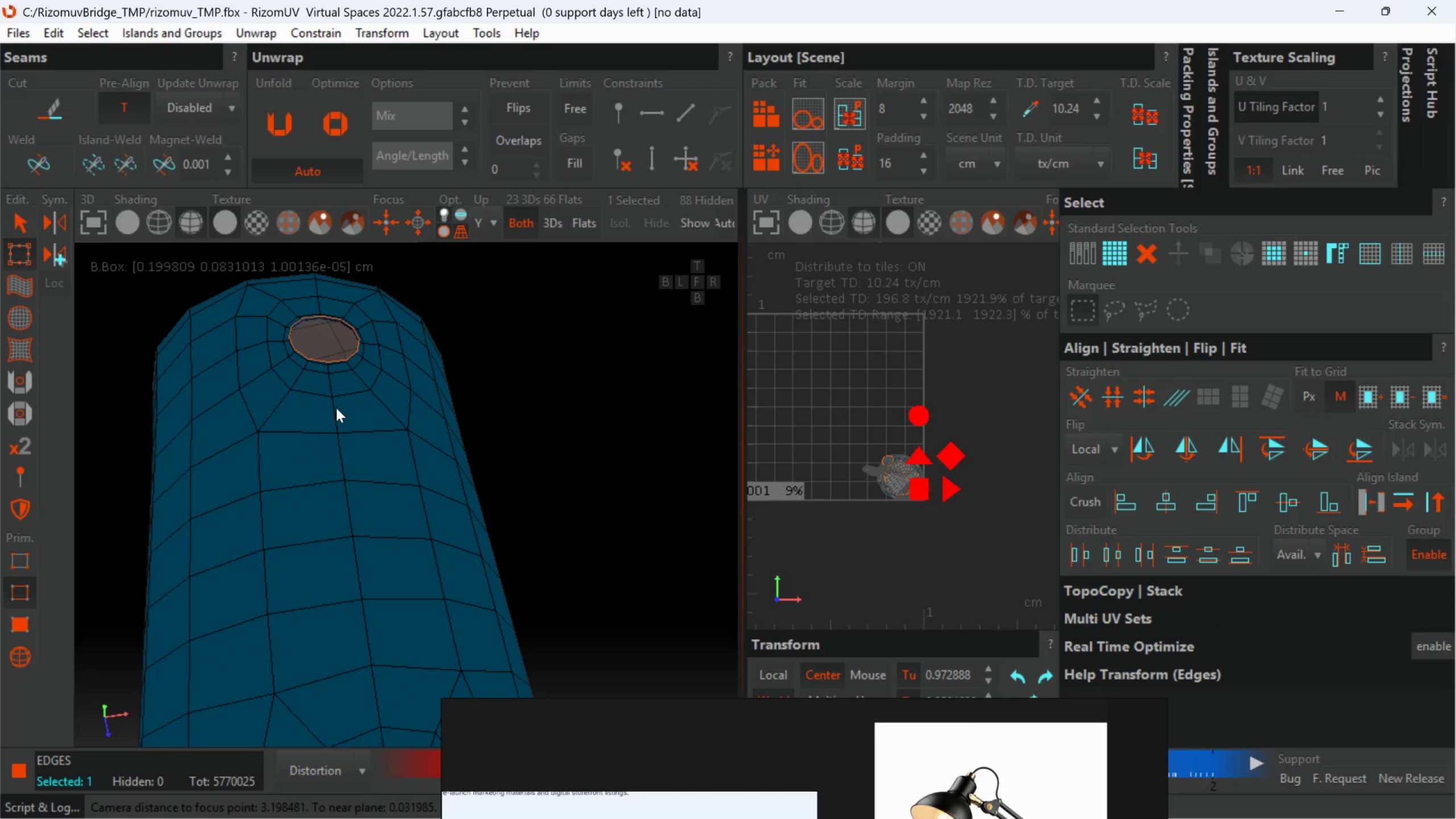 
middle_click([387, 486])
 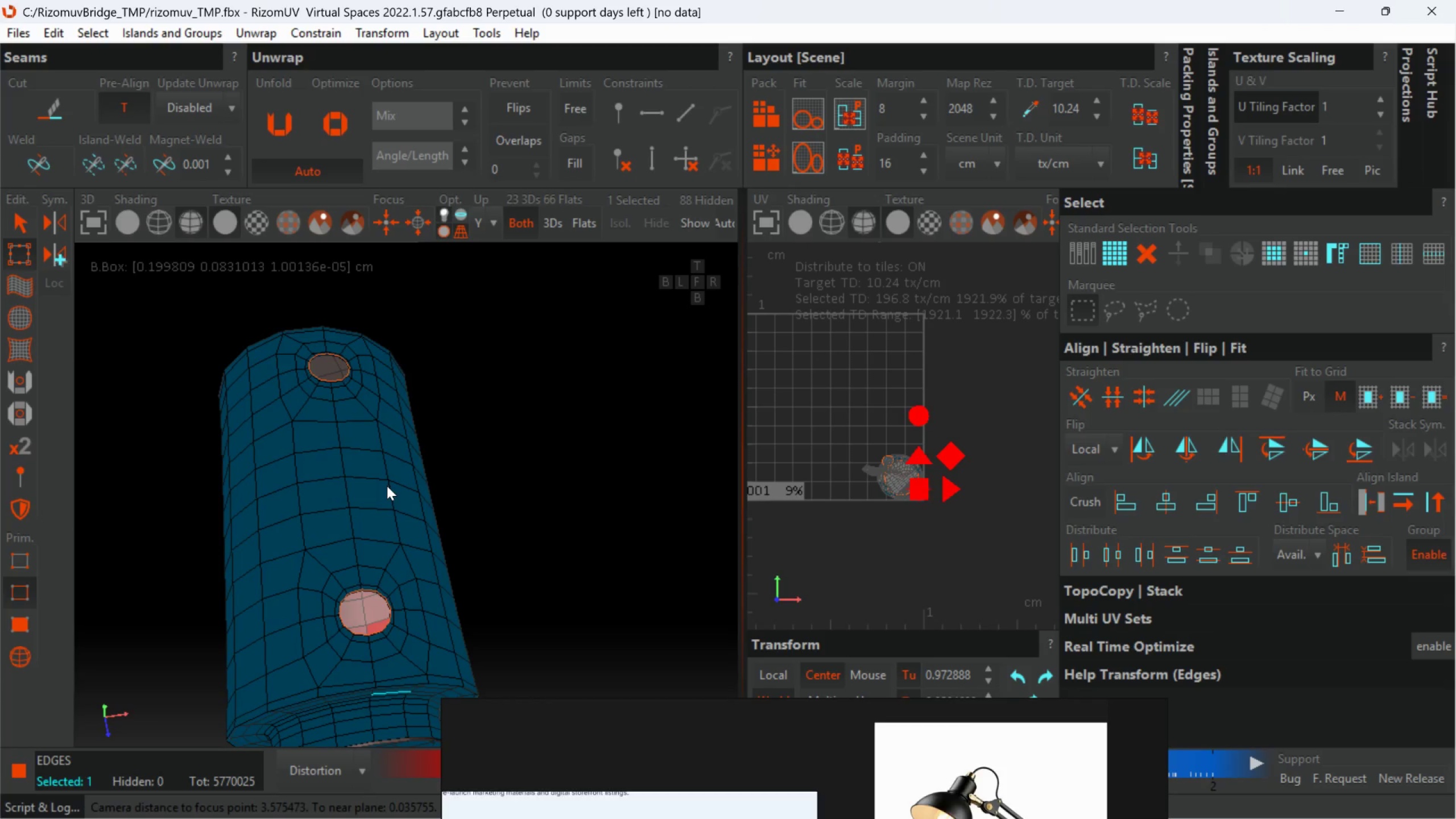 
scroll: coordinate [335, 407], scroll_direction: down, amount: 2.0
 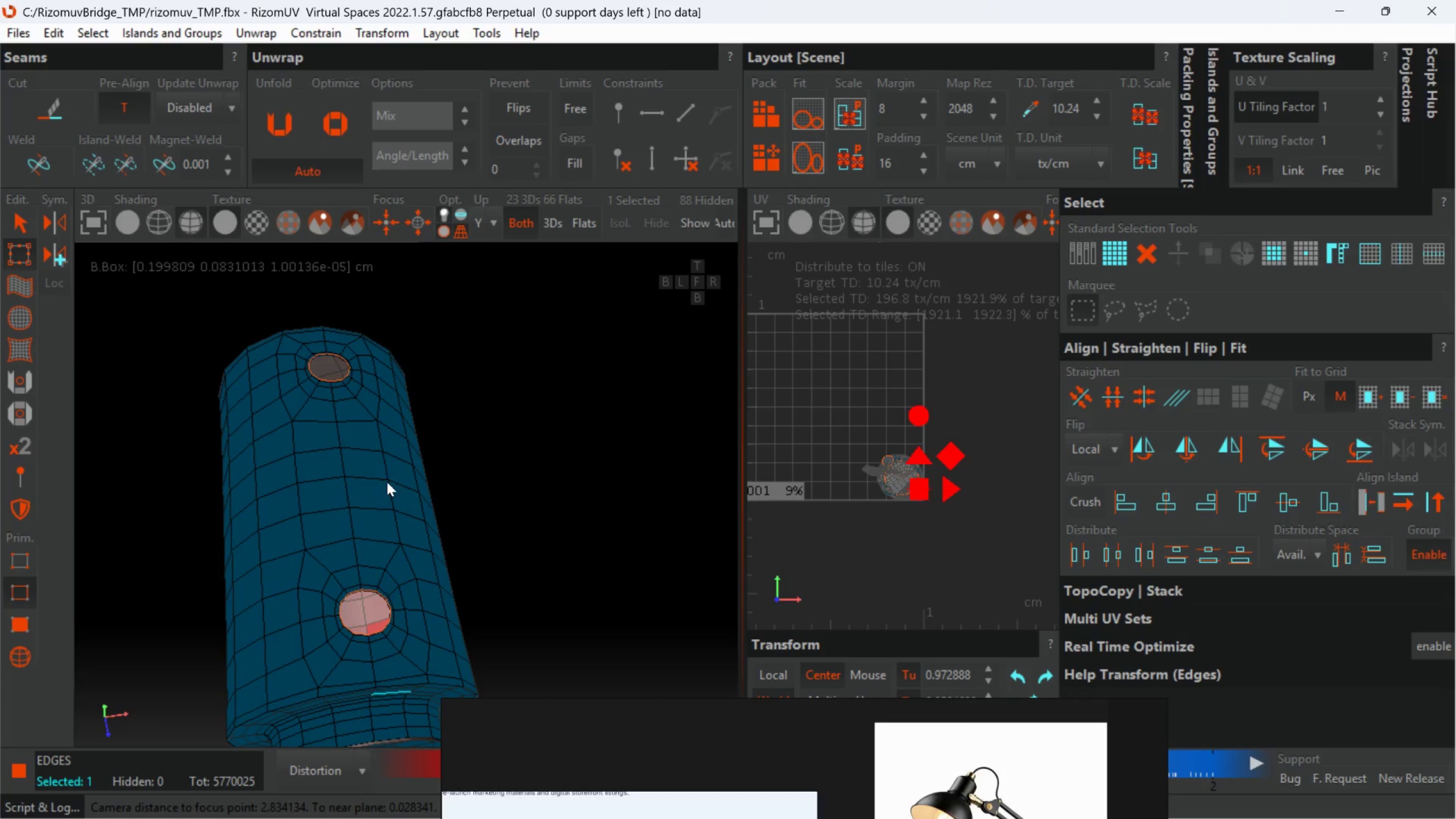 
hold_key(key=AltLeft, duration=0.56)
 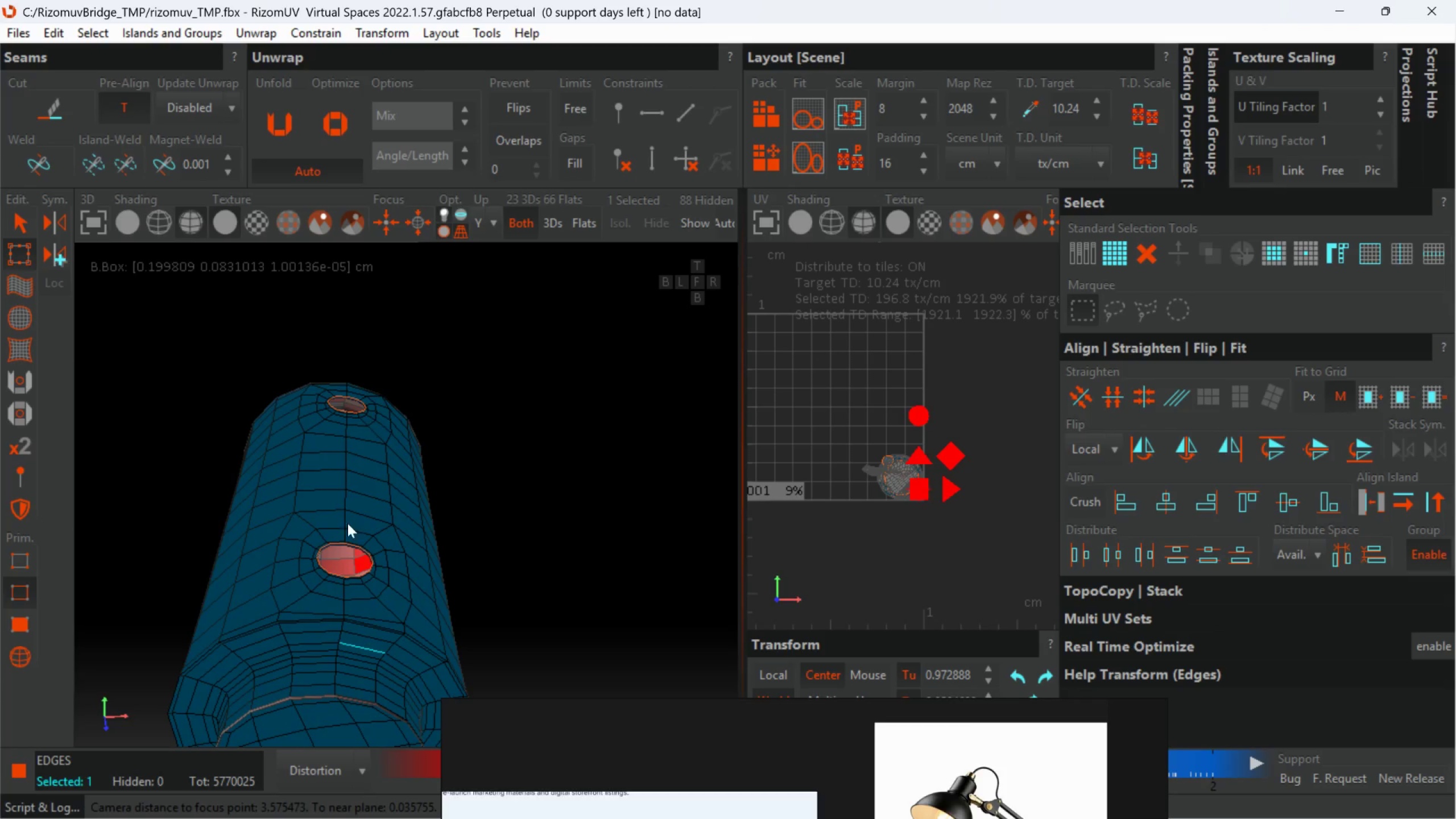 
key(Alt+AltLeft)
 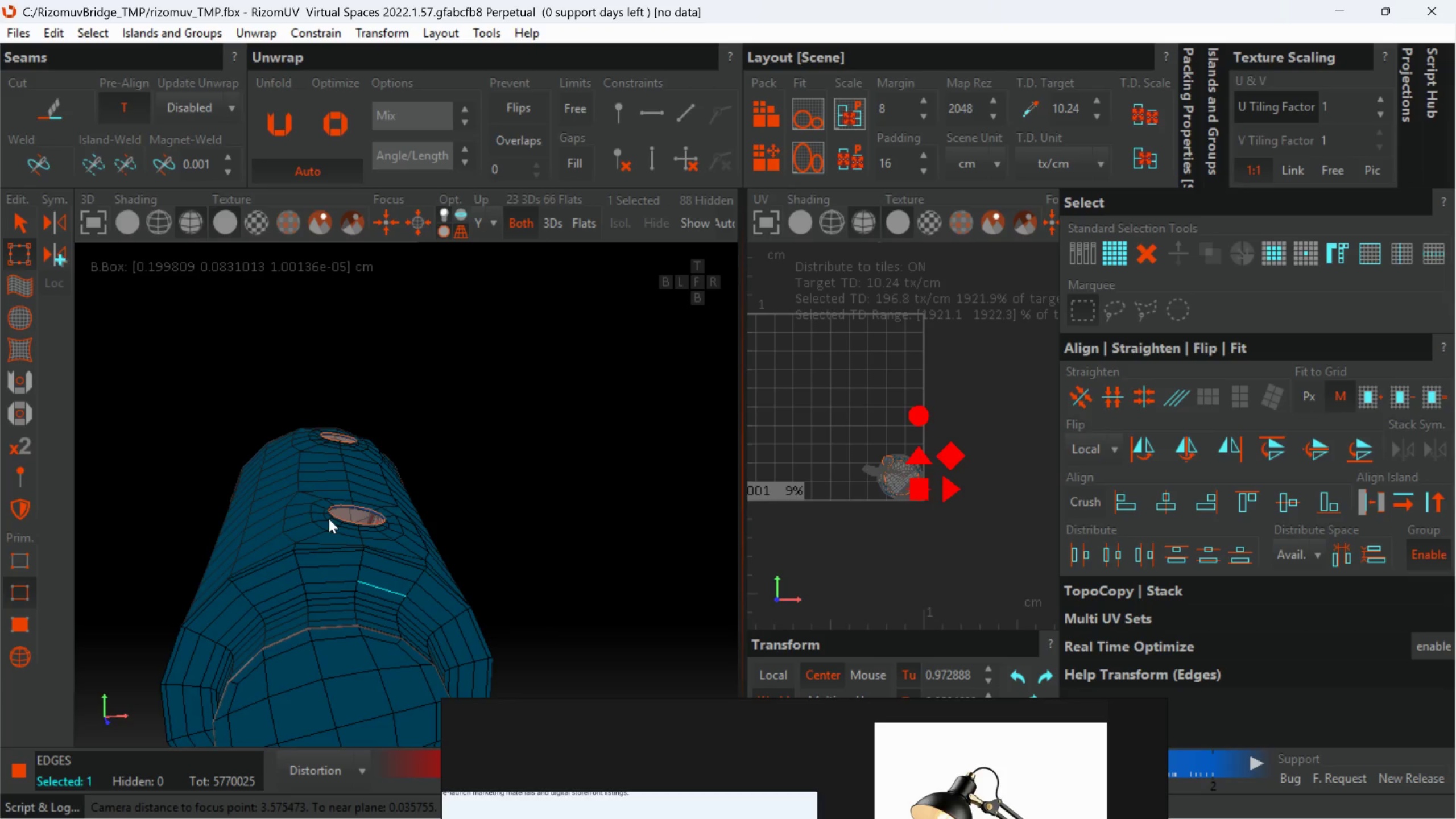 
hold_key(key=AltLeft, duration=0.55)
 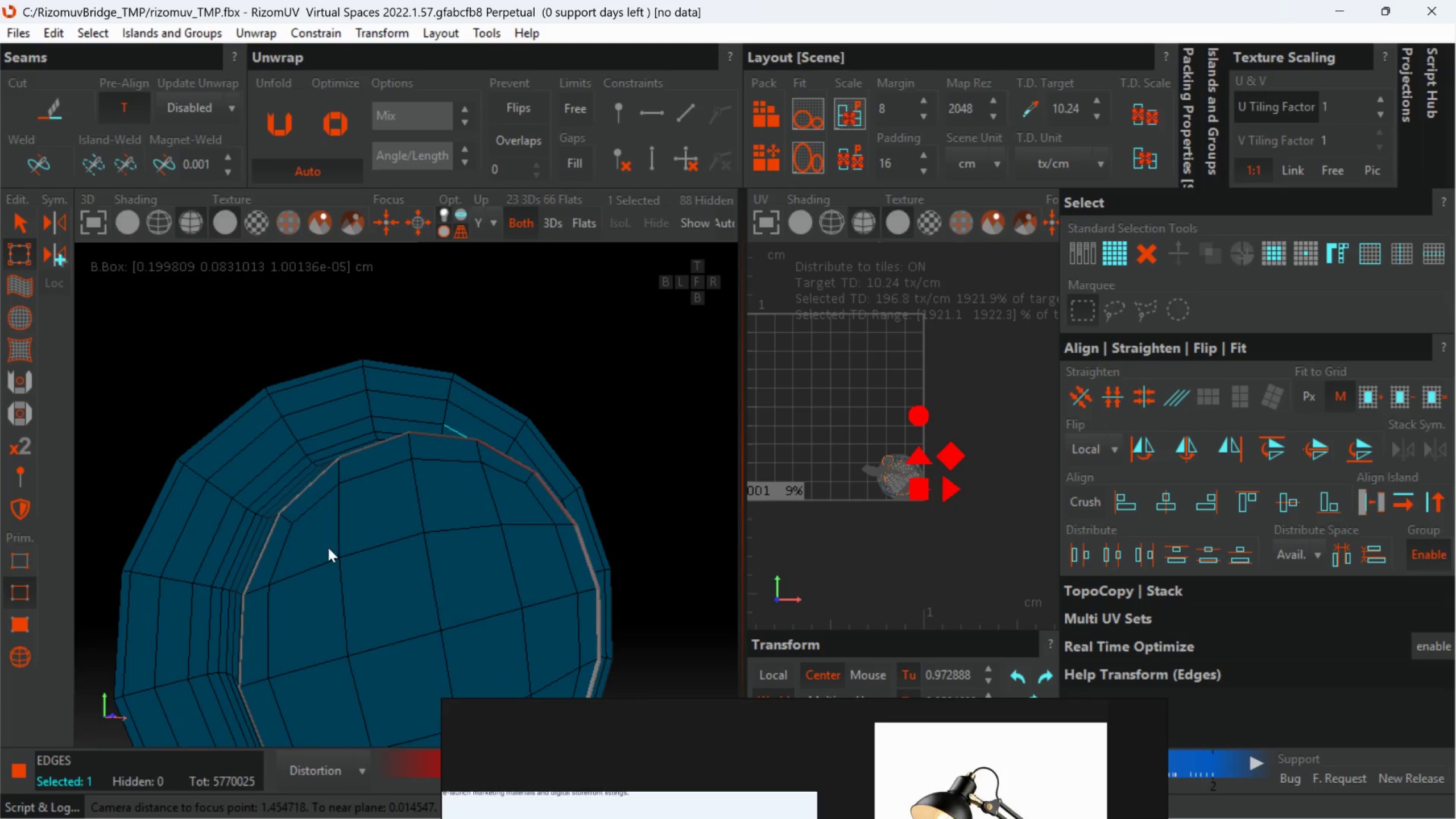 
scroll: coordinate [323, 593], scroll_direction: up, amount: 1.0
 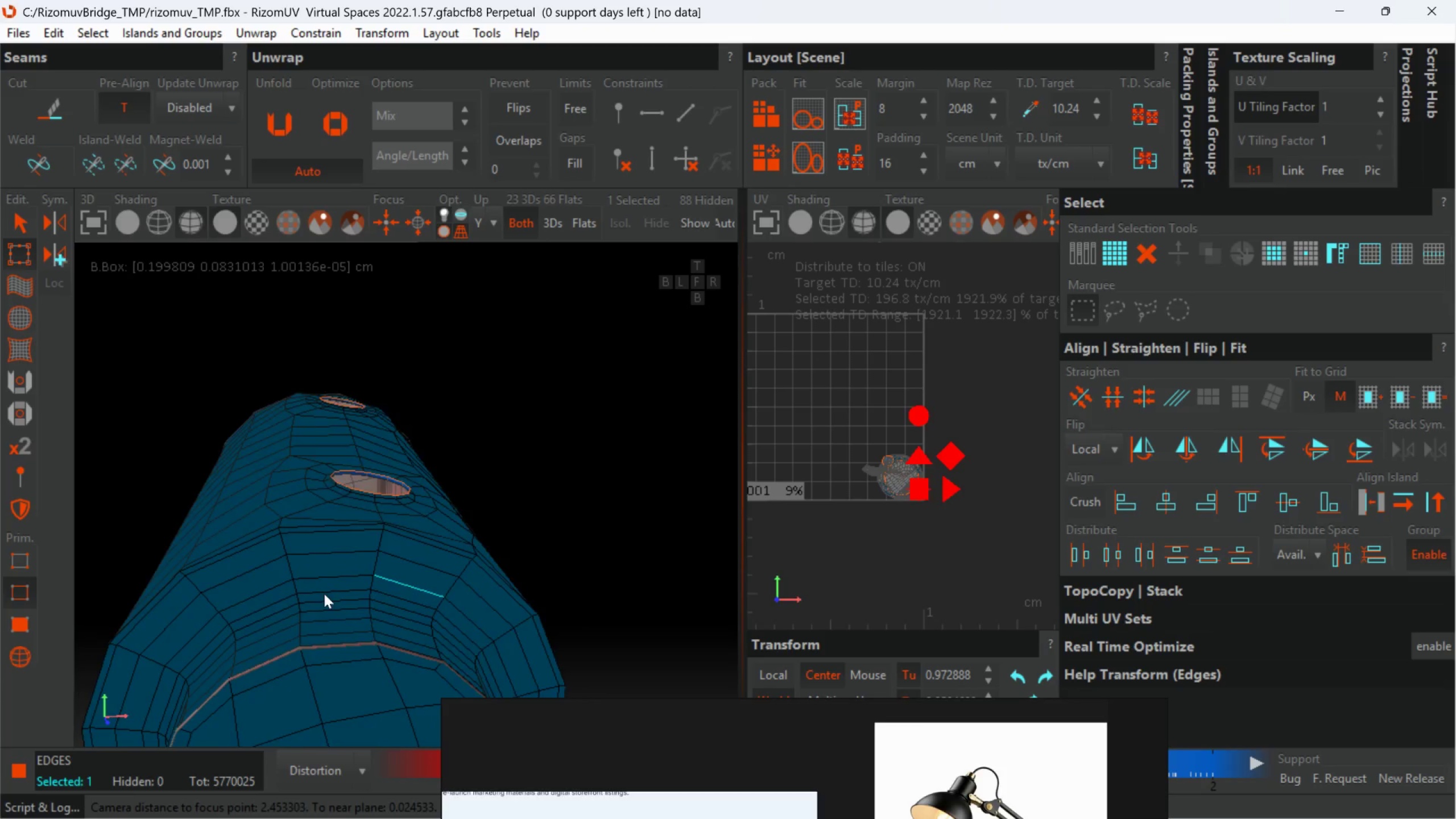 
hold_key(key=AltLeft, duration=0.64)
 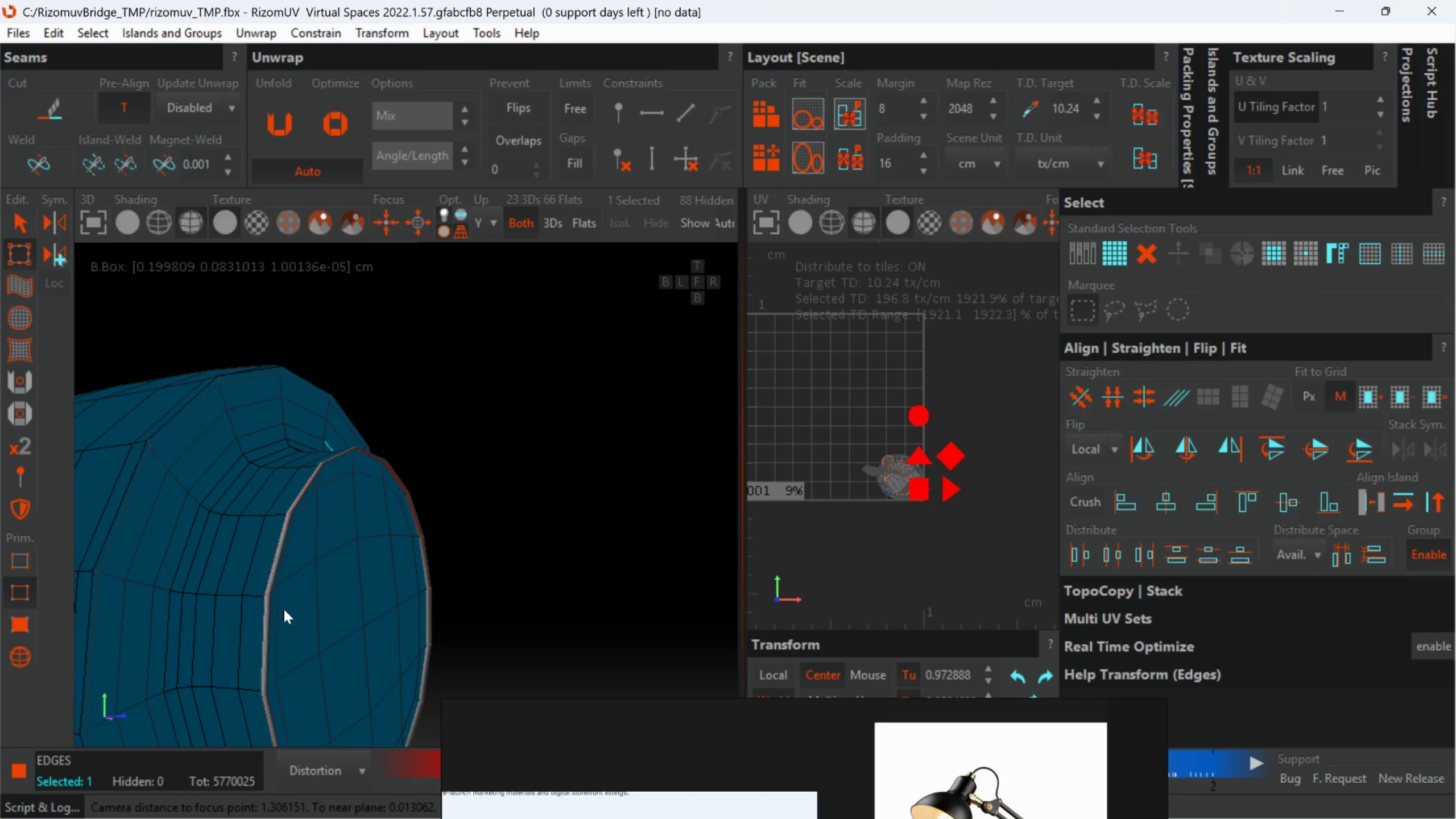 
scroll: coordinate [245, 584], scroll_direction: up, amount: 4.0
 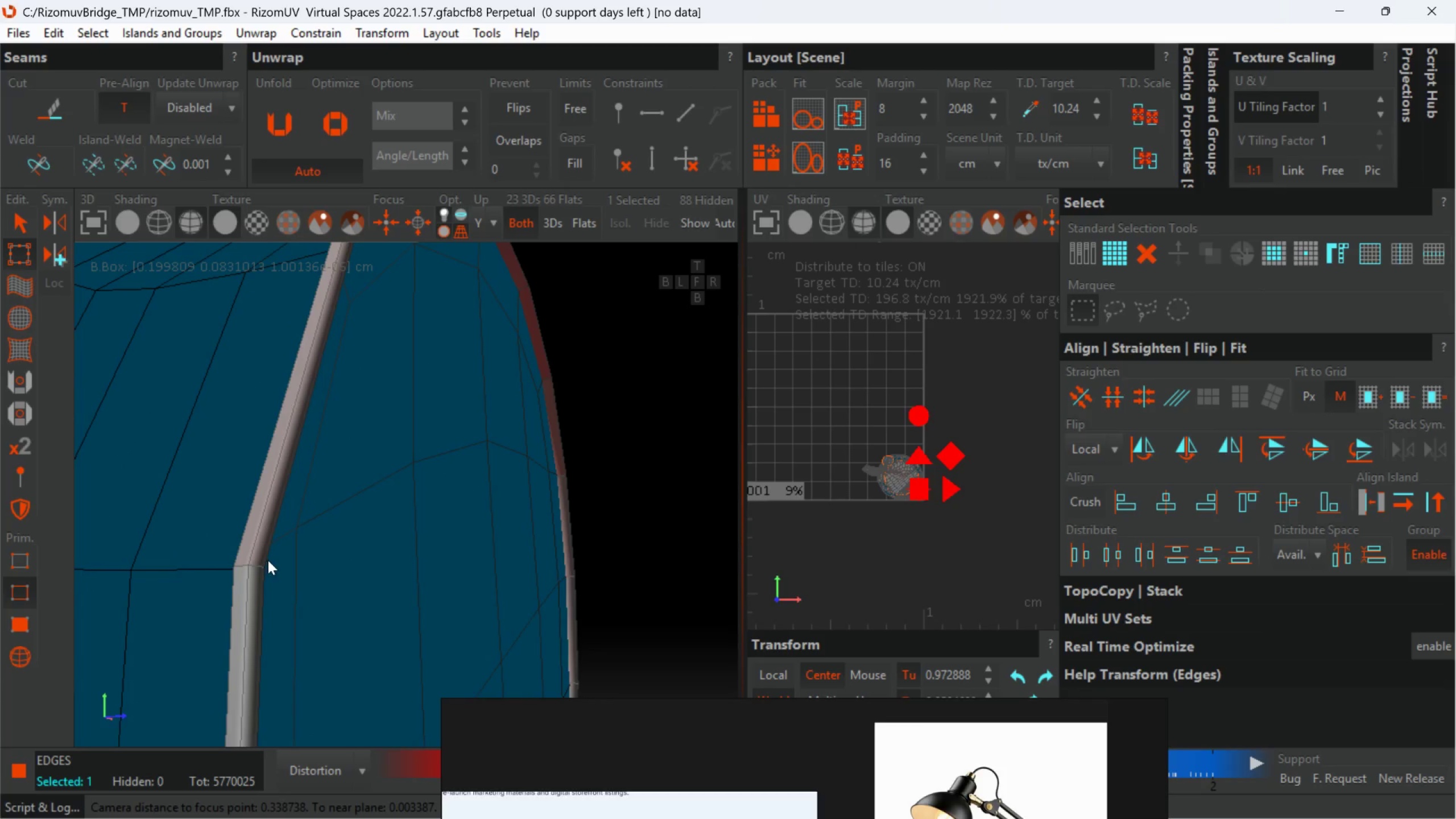 
hold_key(key=AltLeft, duration=1.09)
 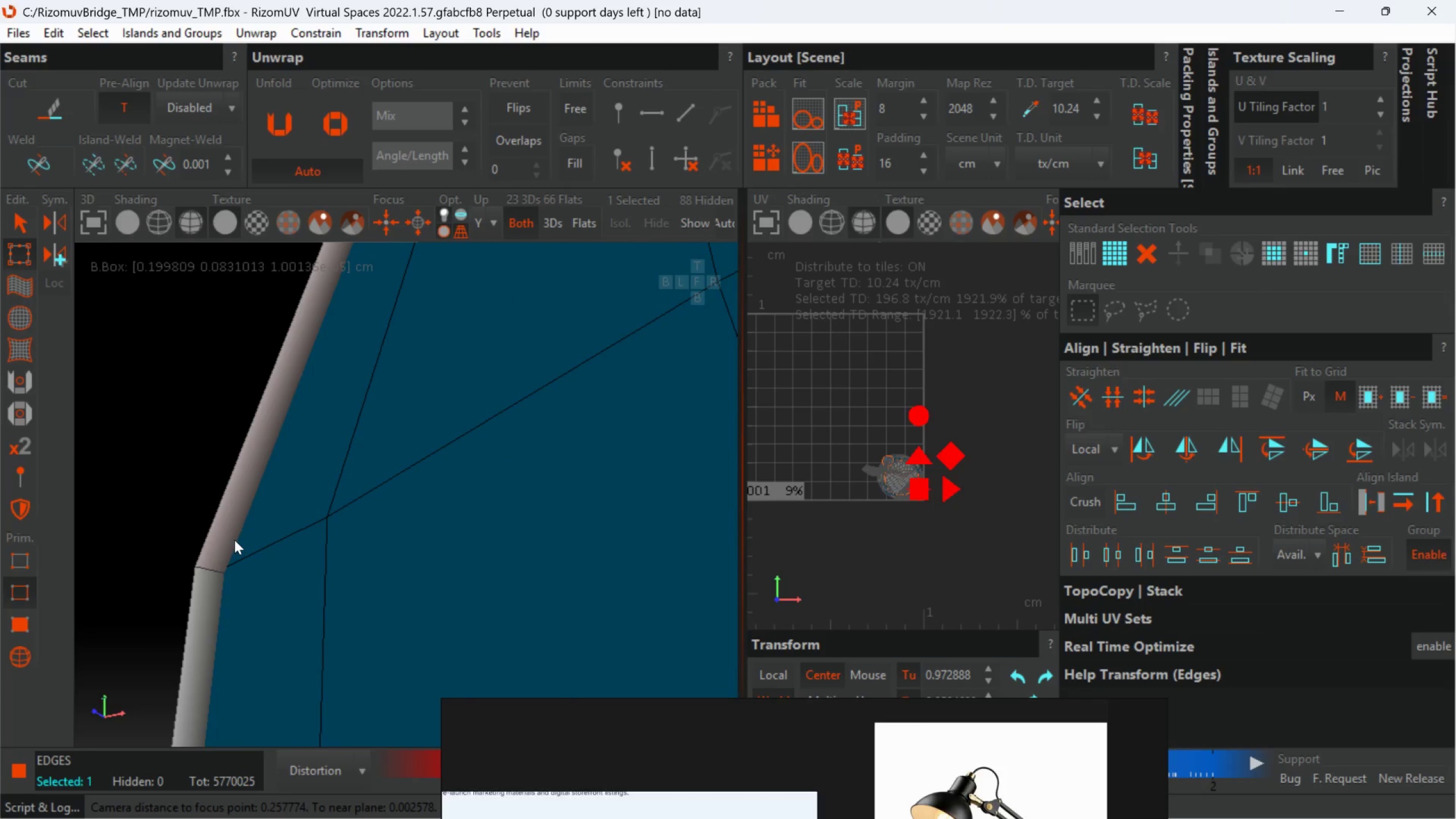 
hold_key(key=AltLeft, duration=0.8)
 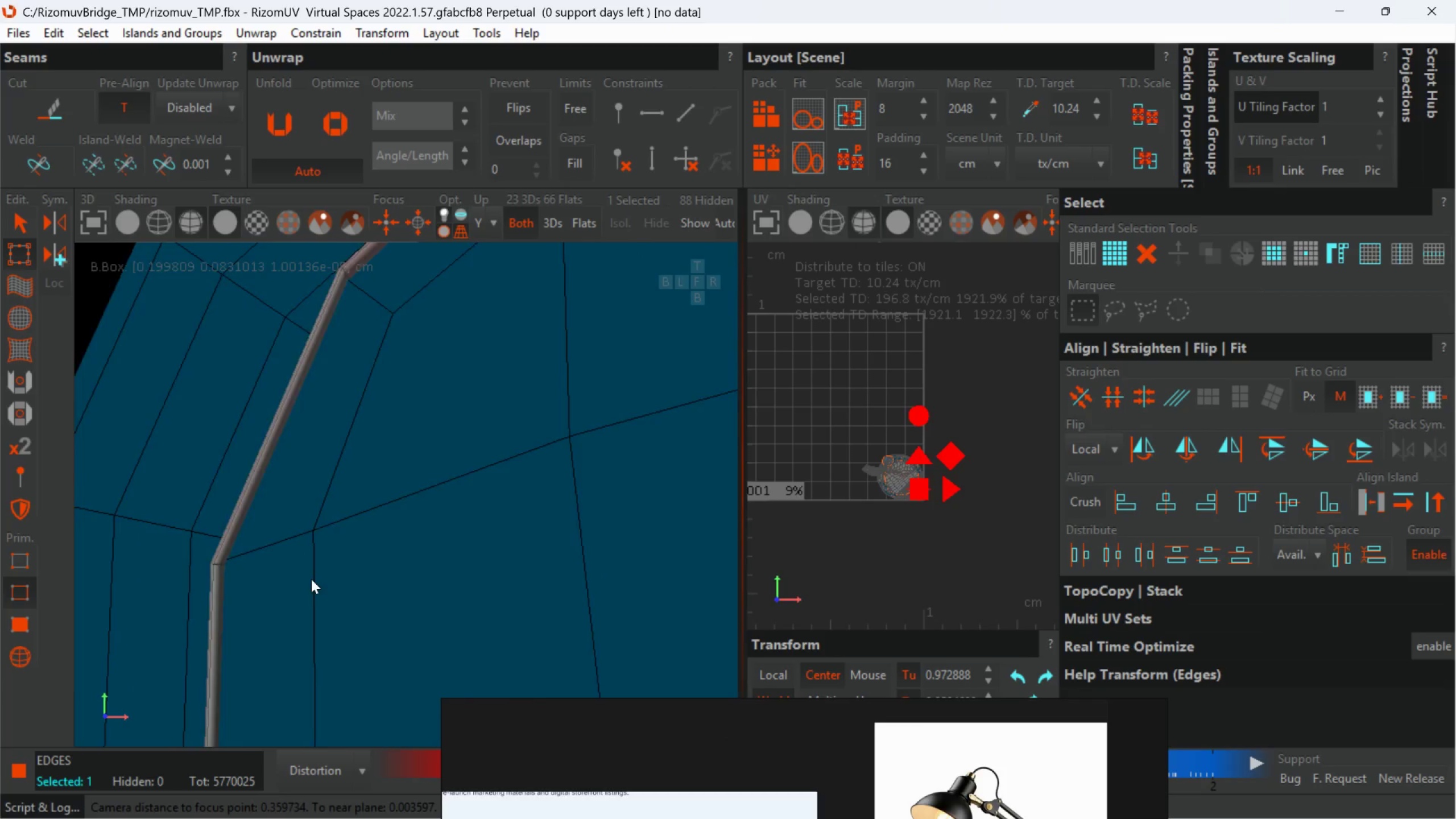 
scroll: coordinate [234, 540], scroll_direction: down, amount: 1.0
 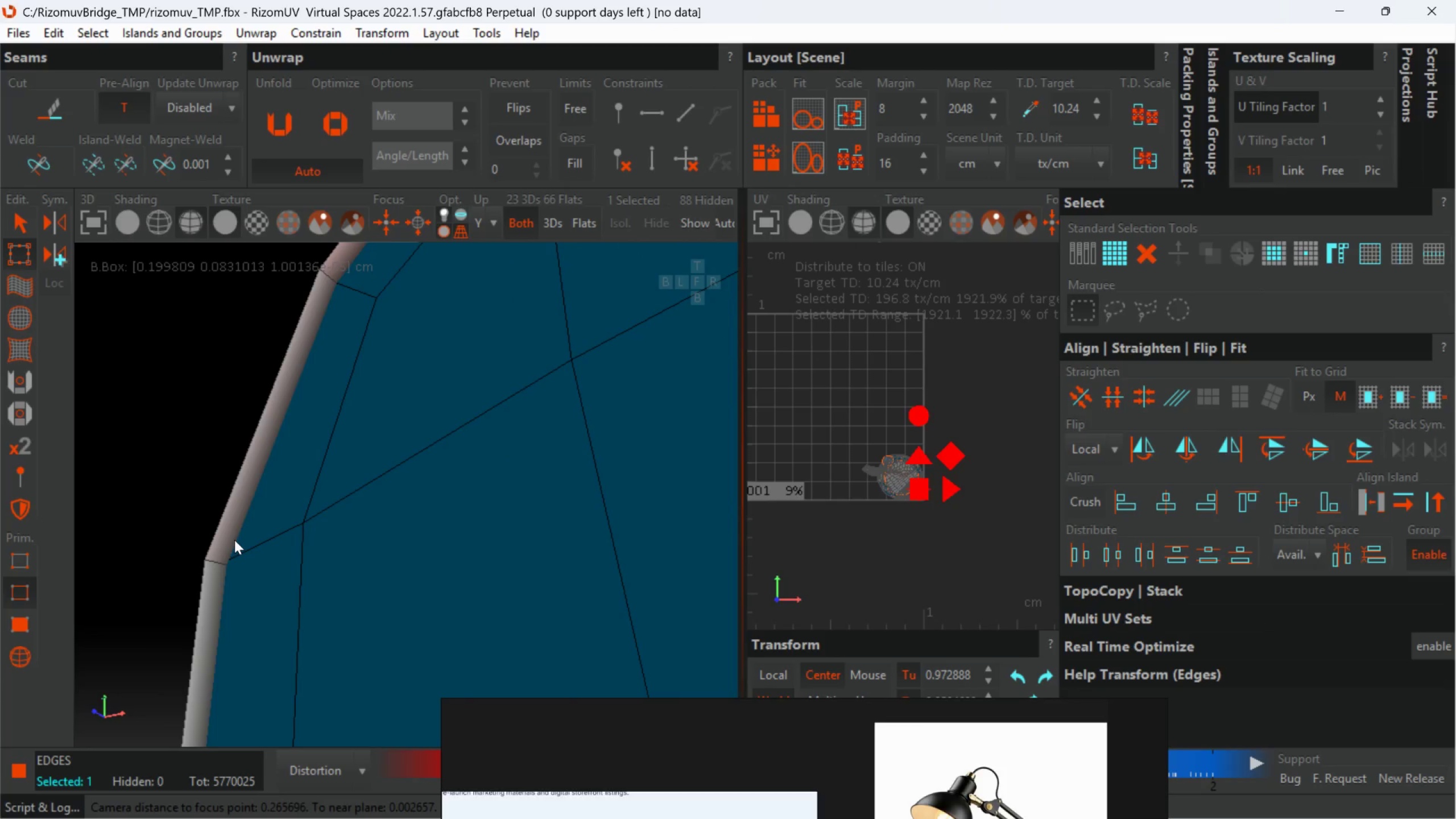 
hold_key(key=AltLeft, duration=0.77)
 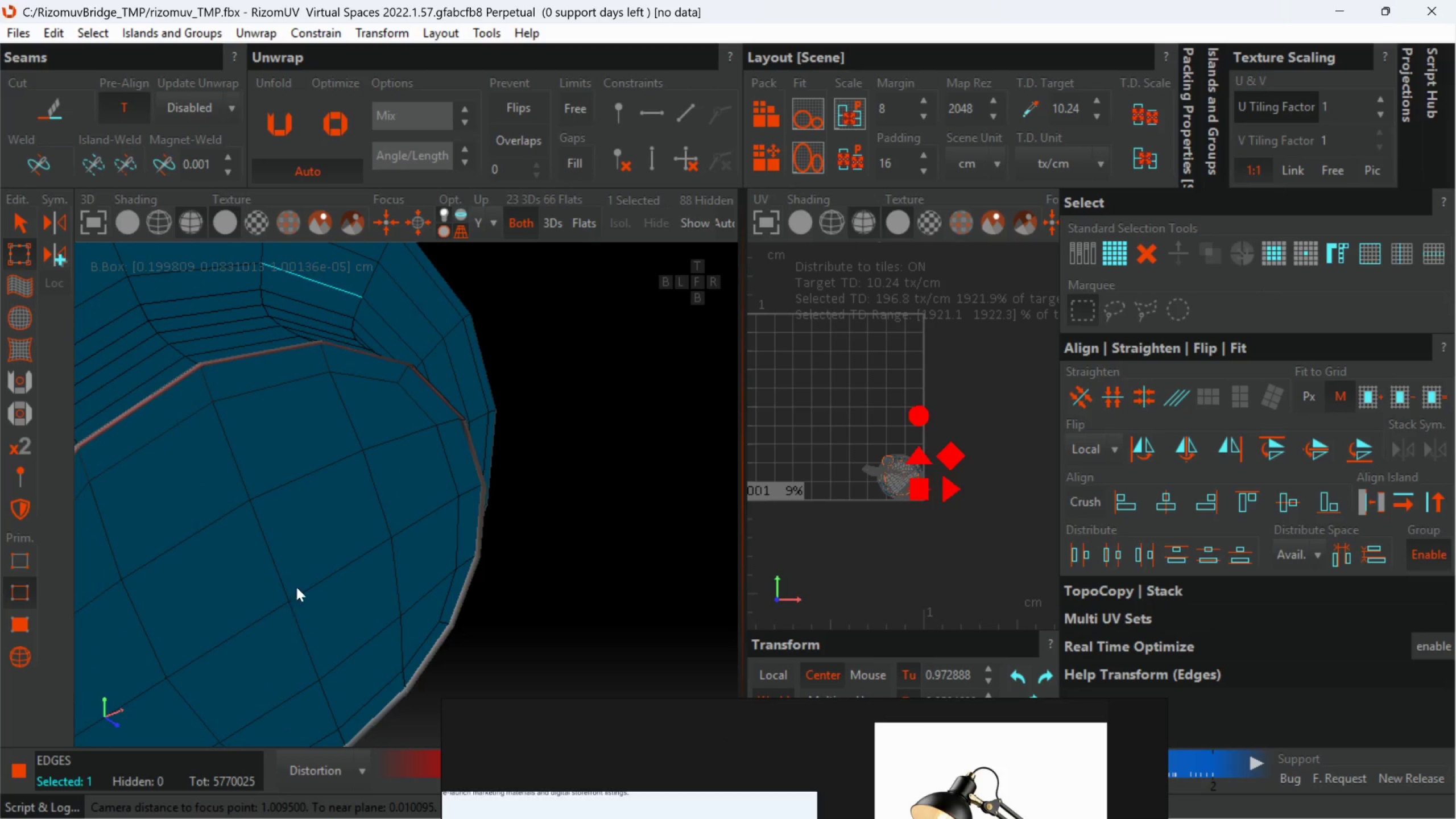 
scroll: coordinate [300, 577], scroll_direction: down, amount: 3.0
 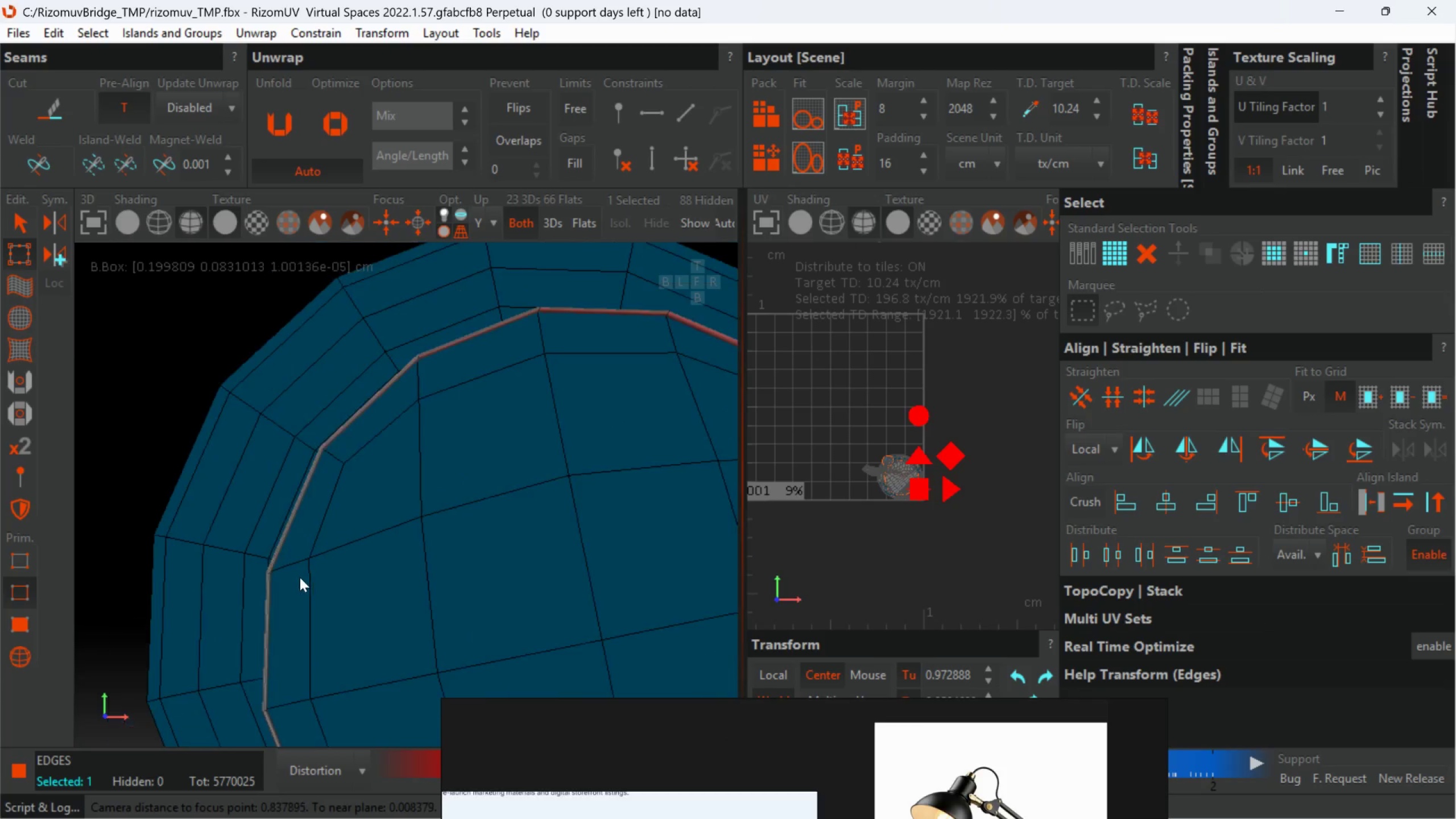 
hold_key(key=AltLeft, duration=0.61)
 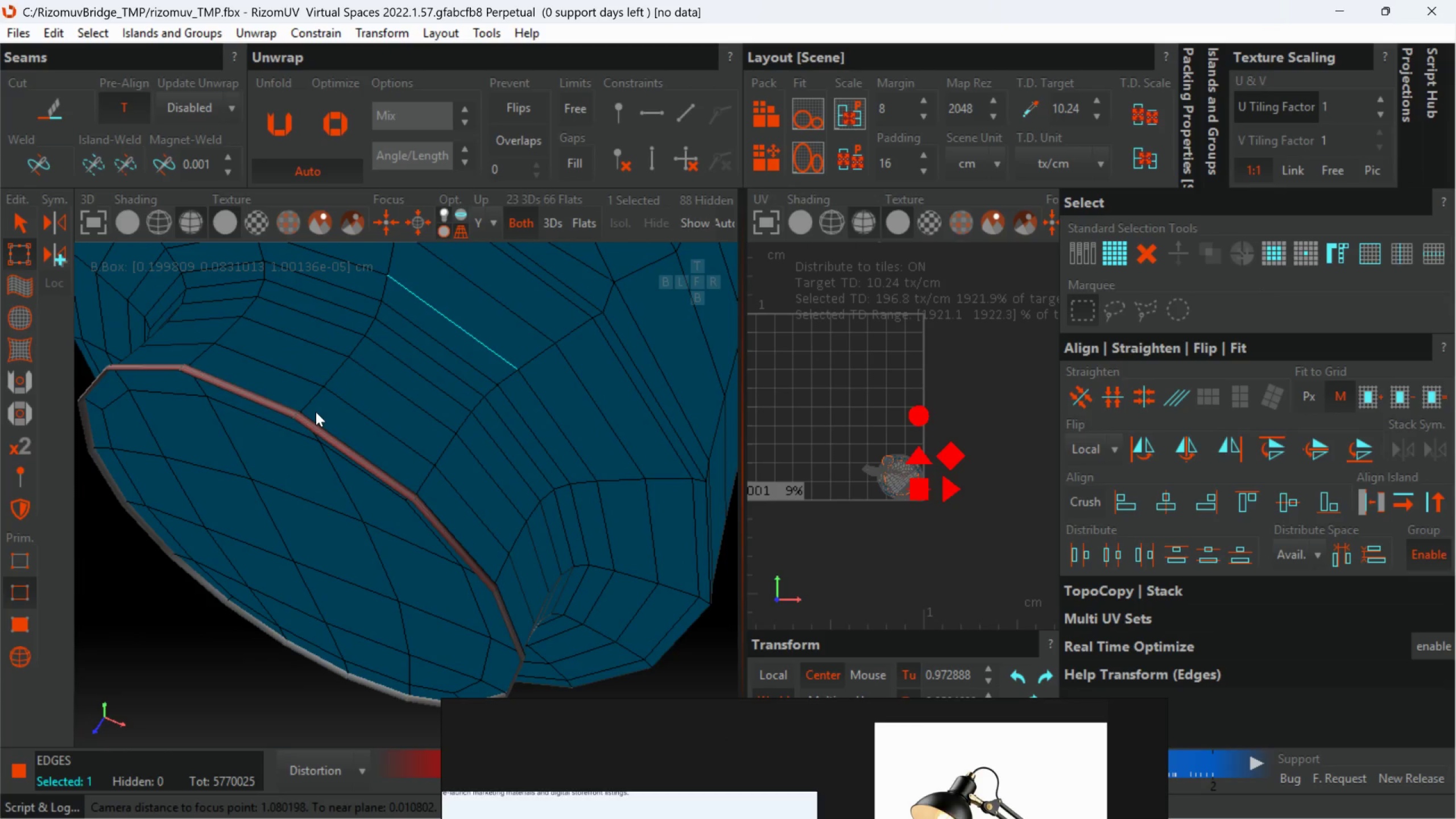 
hold_key(key=AltLeft, duration=8.64)
scroll: coordinate [314, 409], scroll_direction: down, amount: 3.0
 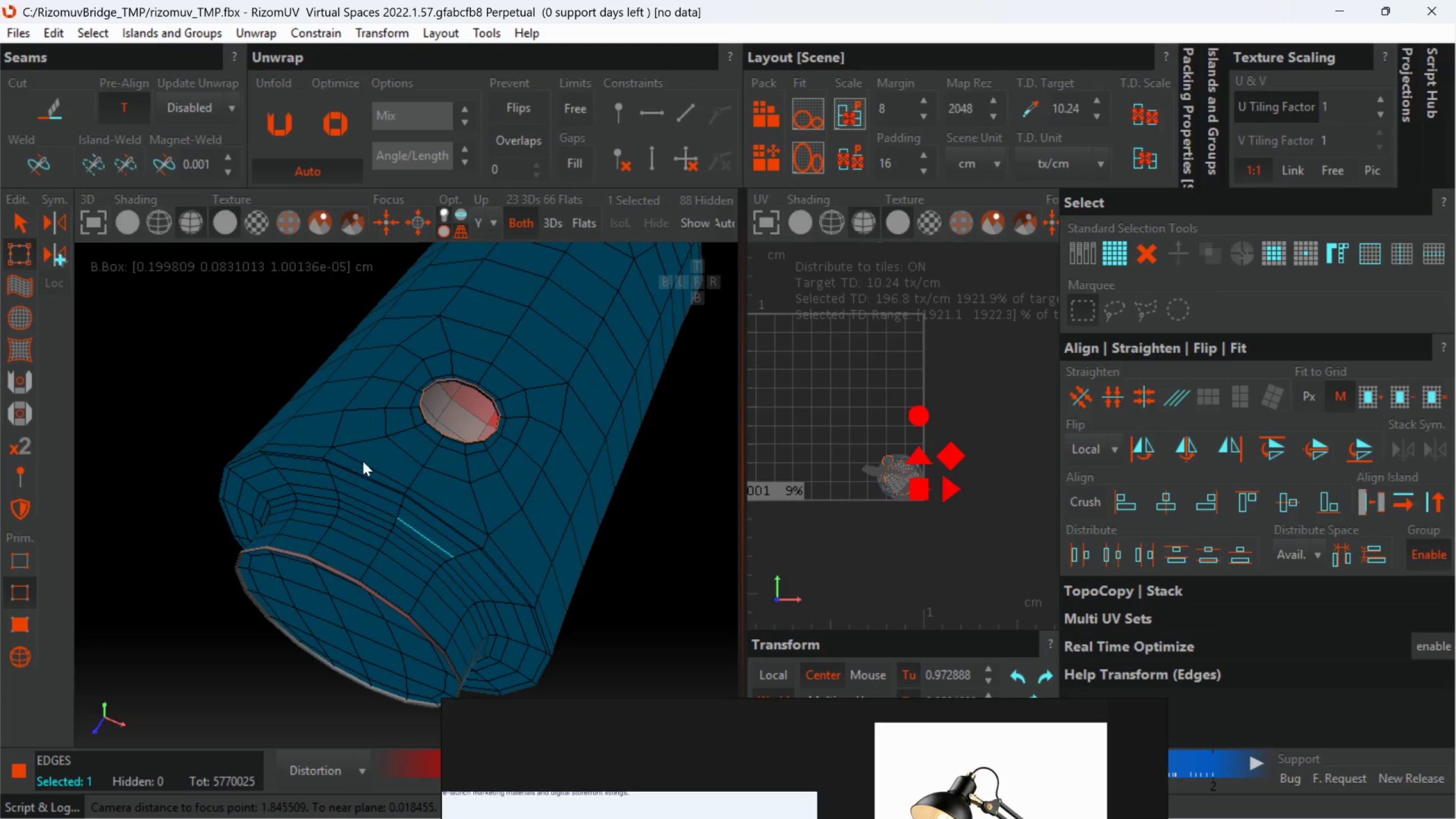 
scroll: coordinate [370, 460], scroll_direction: up, amount: 1.0
 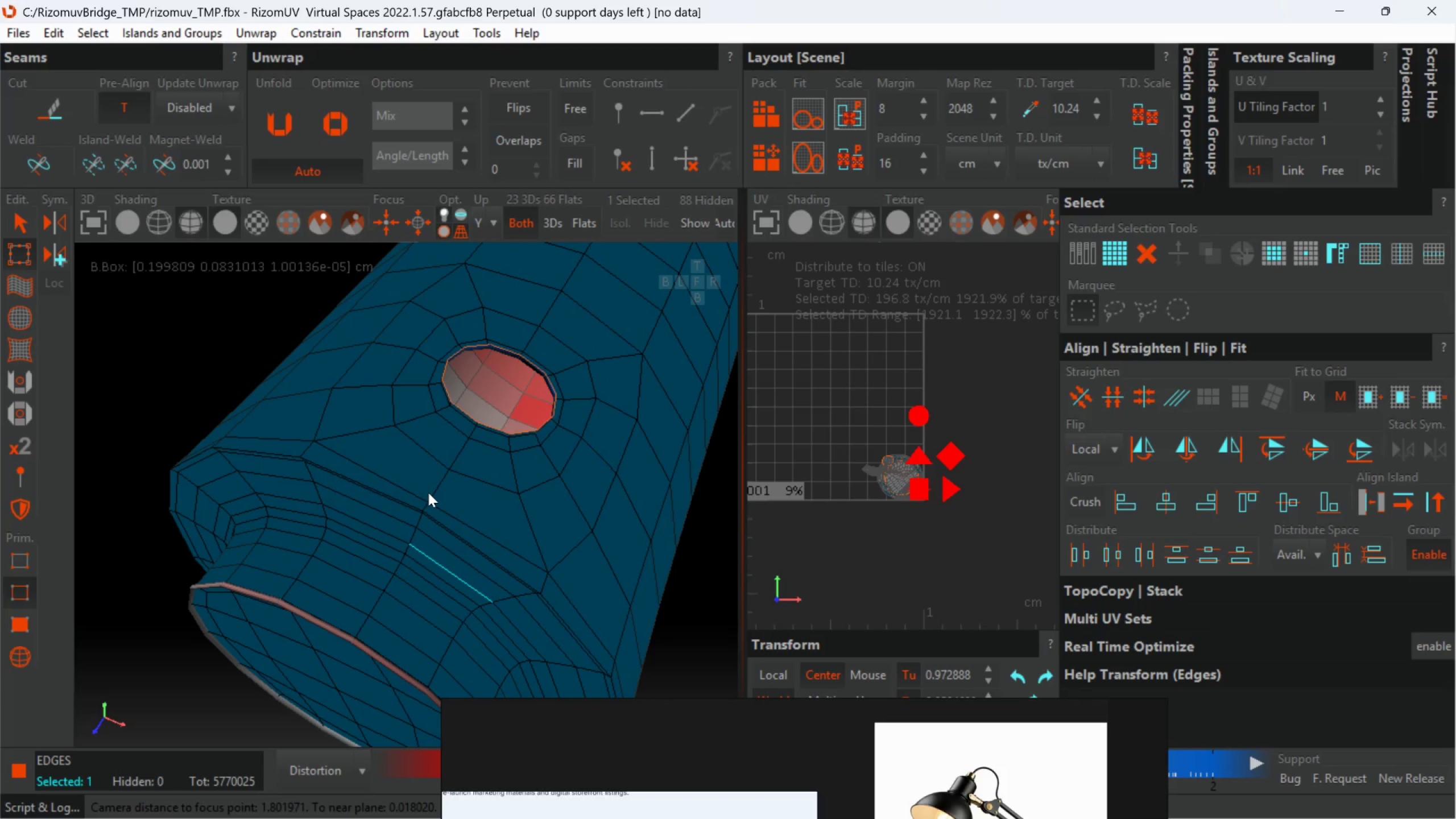 
double_click([429, 494])
 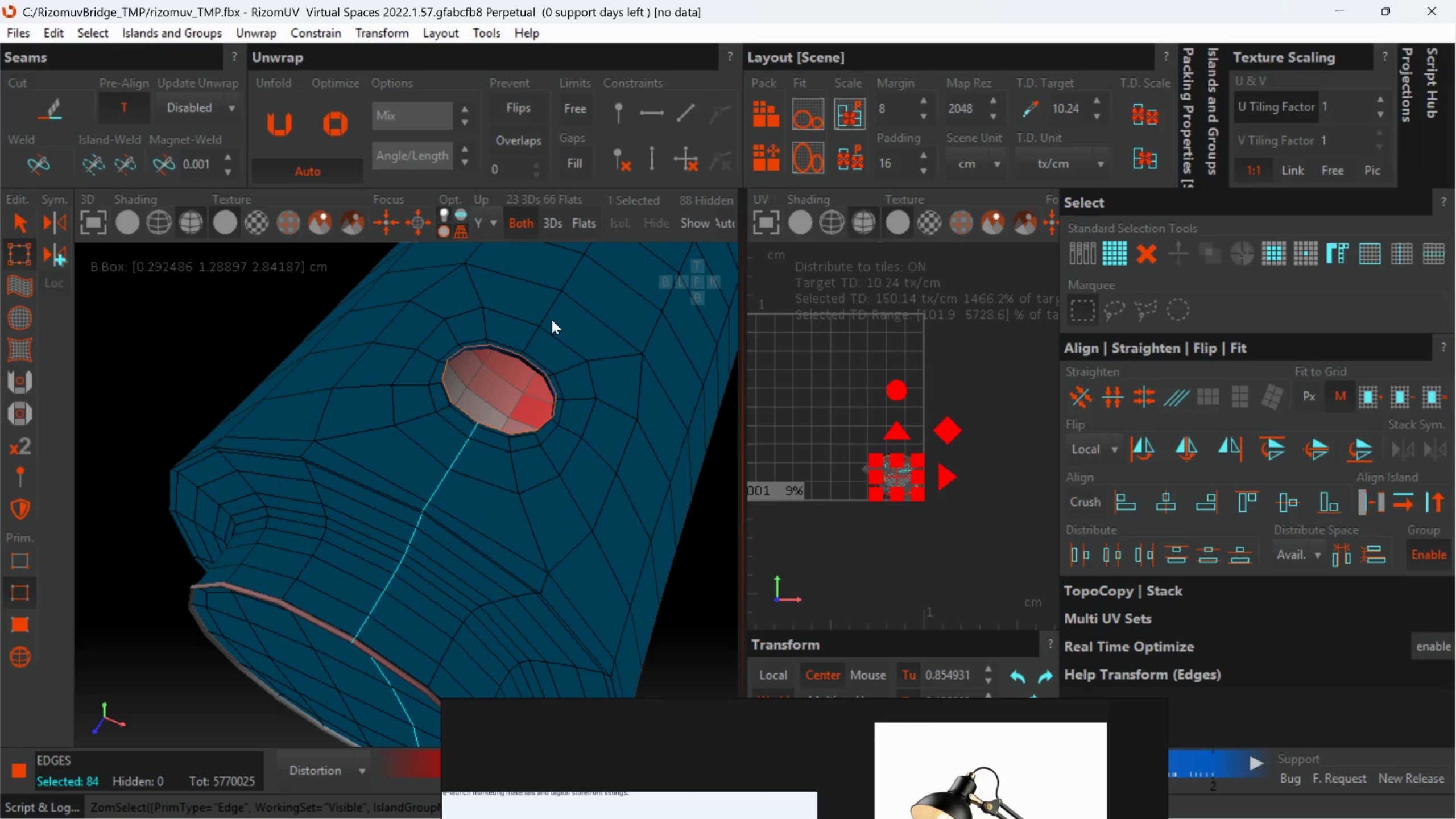 
hold_key(key=ControlLeft, duration=1.03)
left_click([536, 332])
 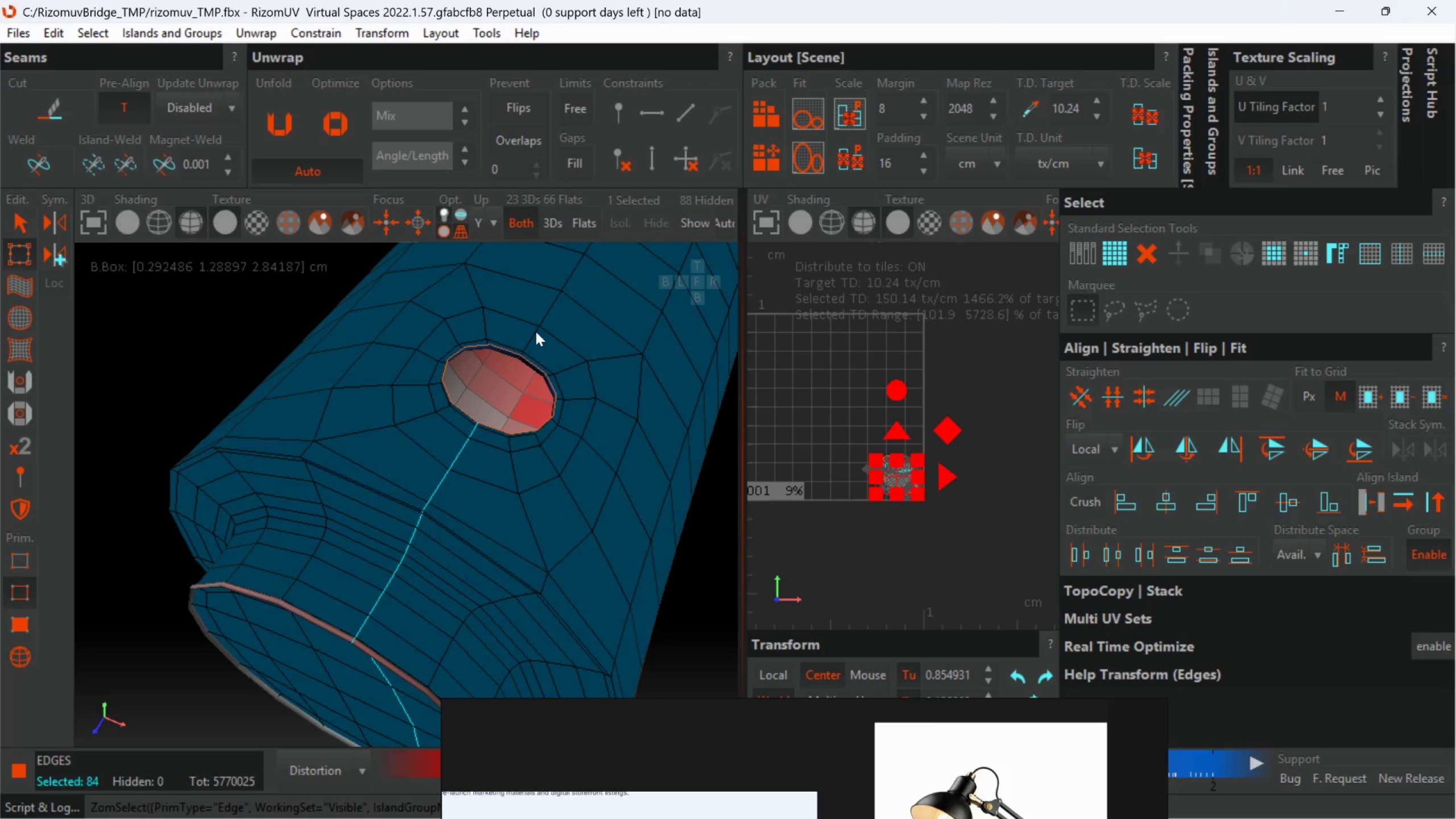 
double_click([536, 332])
 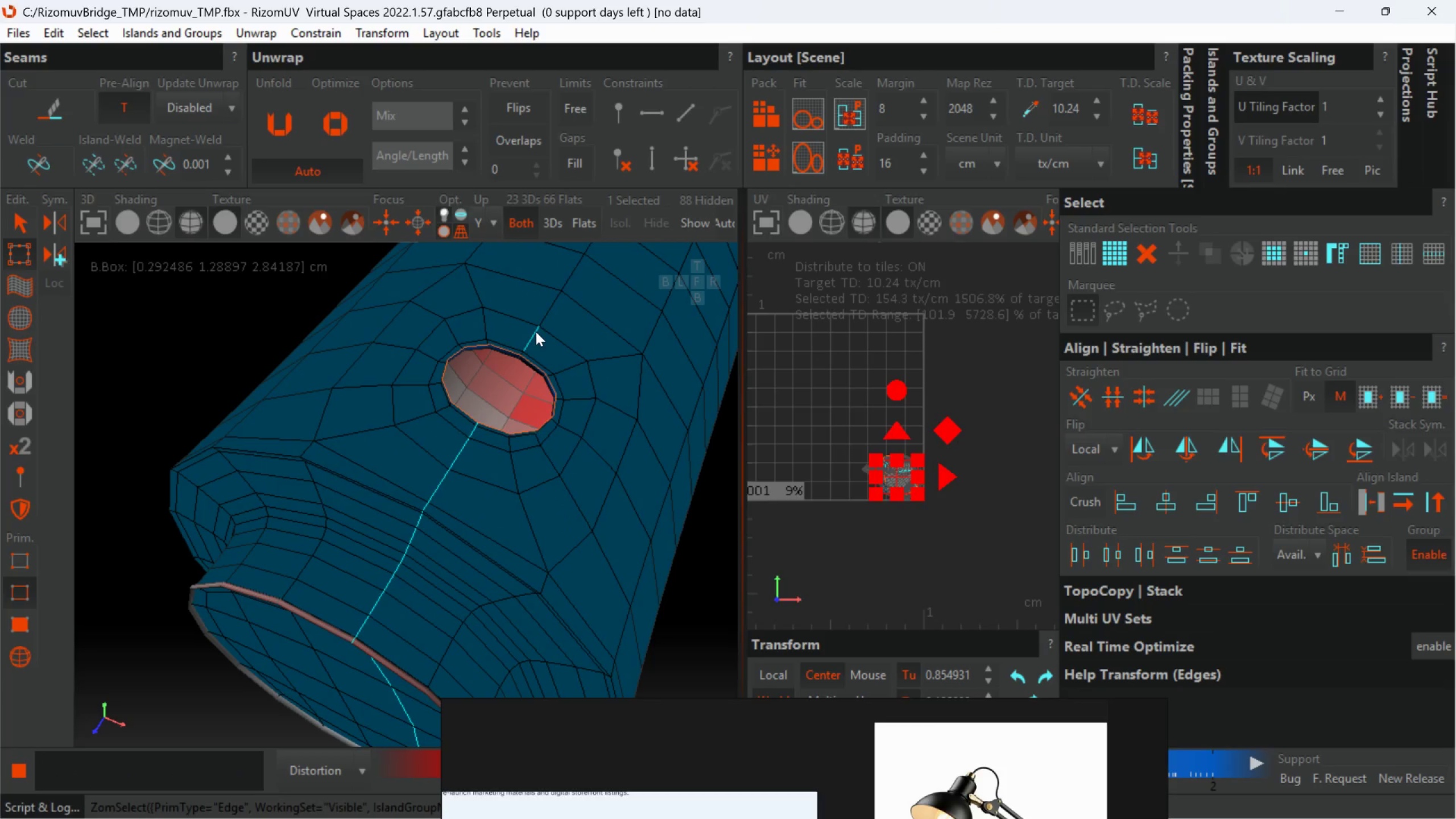 
scroll: coordinate [504, 499], scroll_direction: down, amount: 4.0
 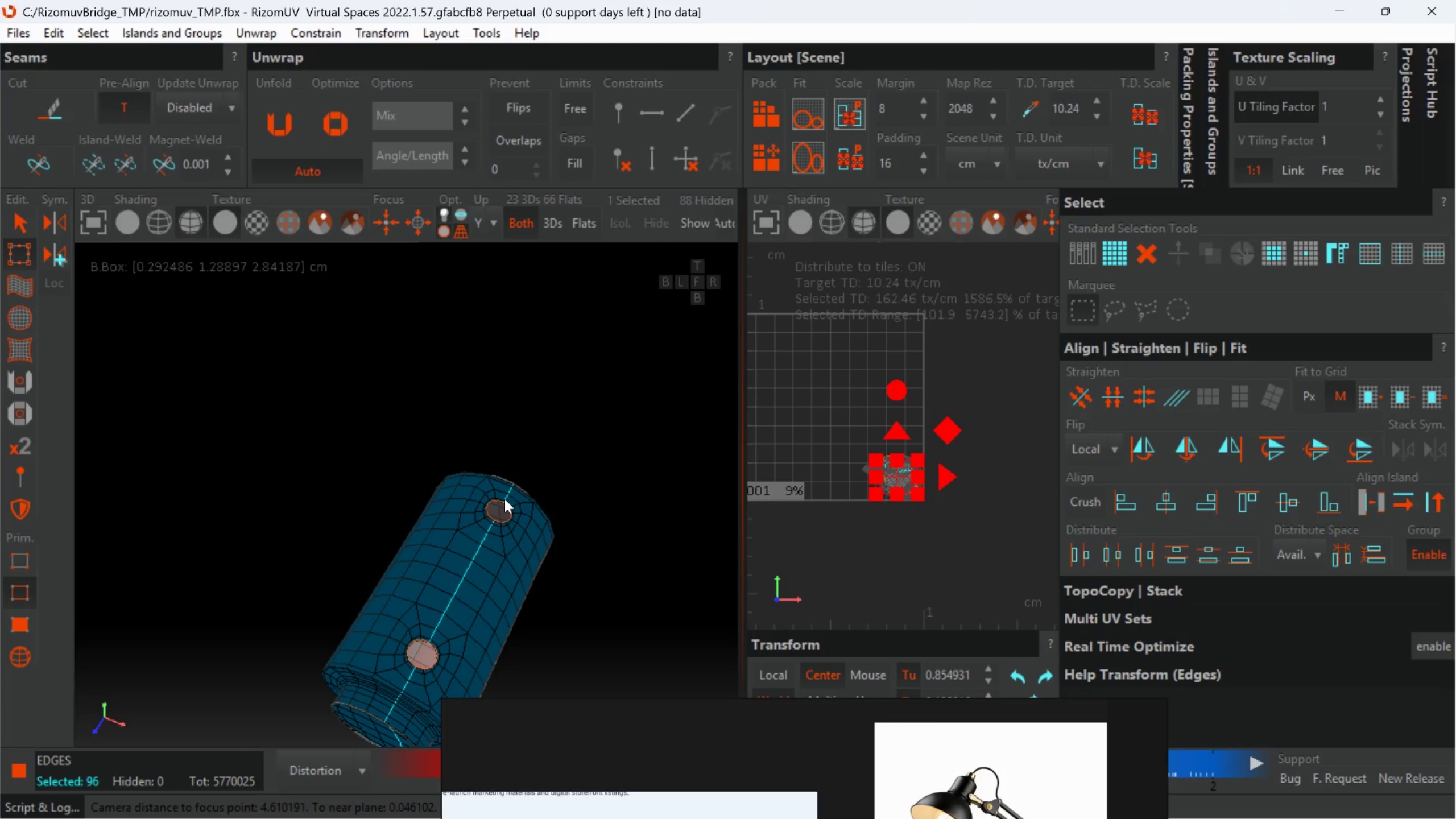 
hold_key(key=AltLeft, duration=0.89)
 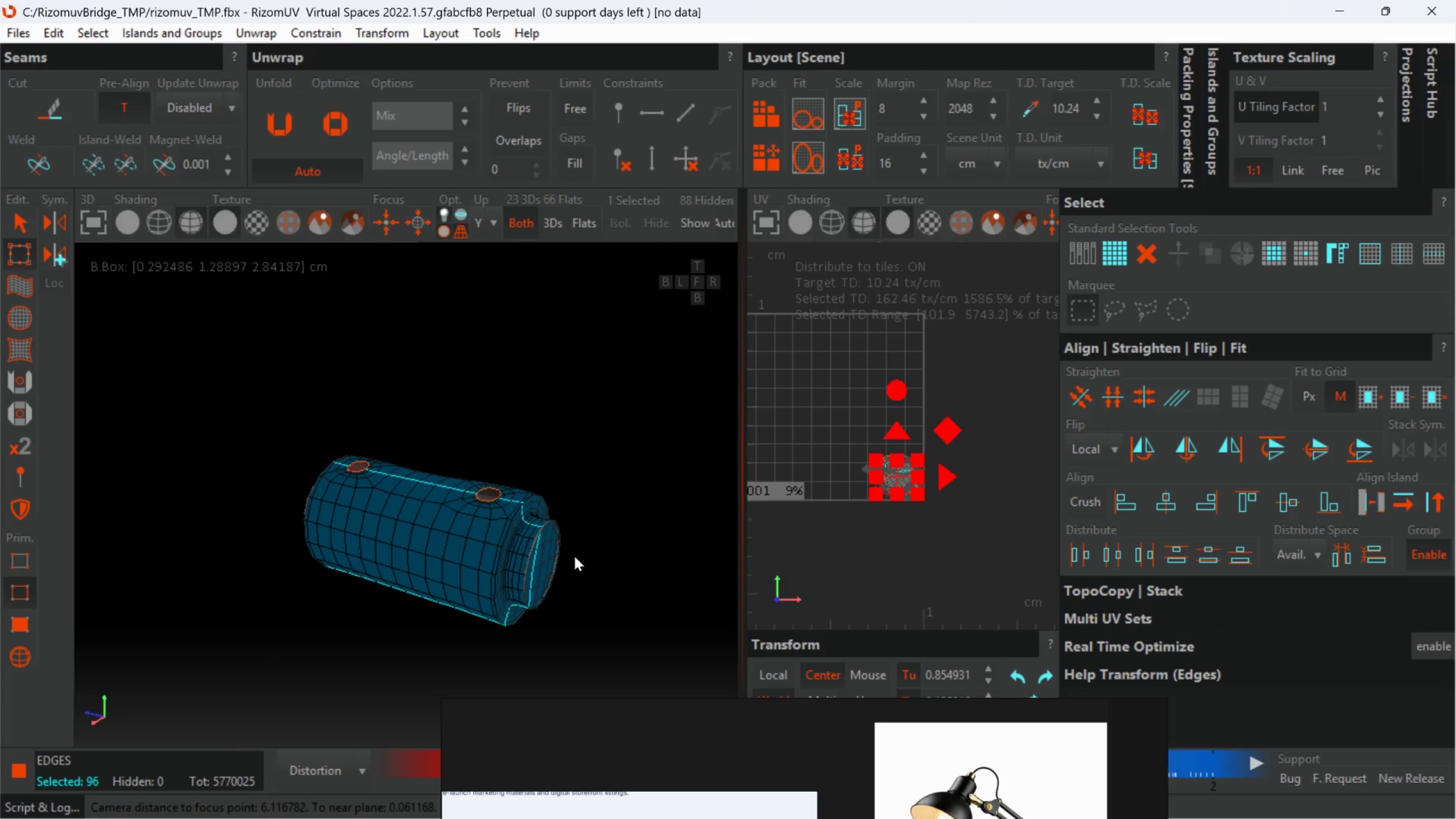 
hold_key(key=AltLeft, duration=0.86)
 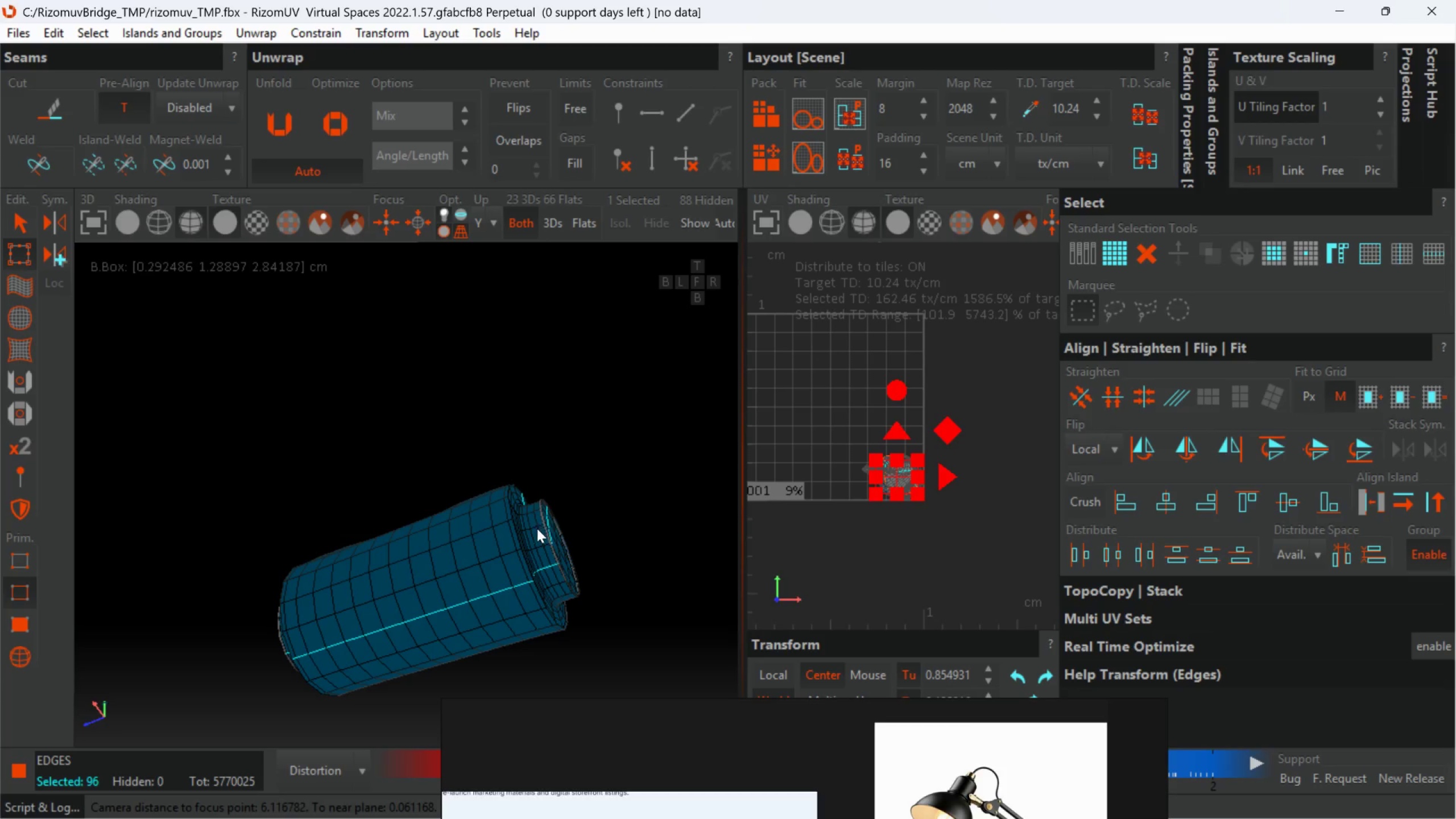 
scroll: coordinate [521, 541], scroll_direction: up, amount: 2.0
 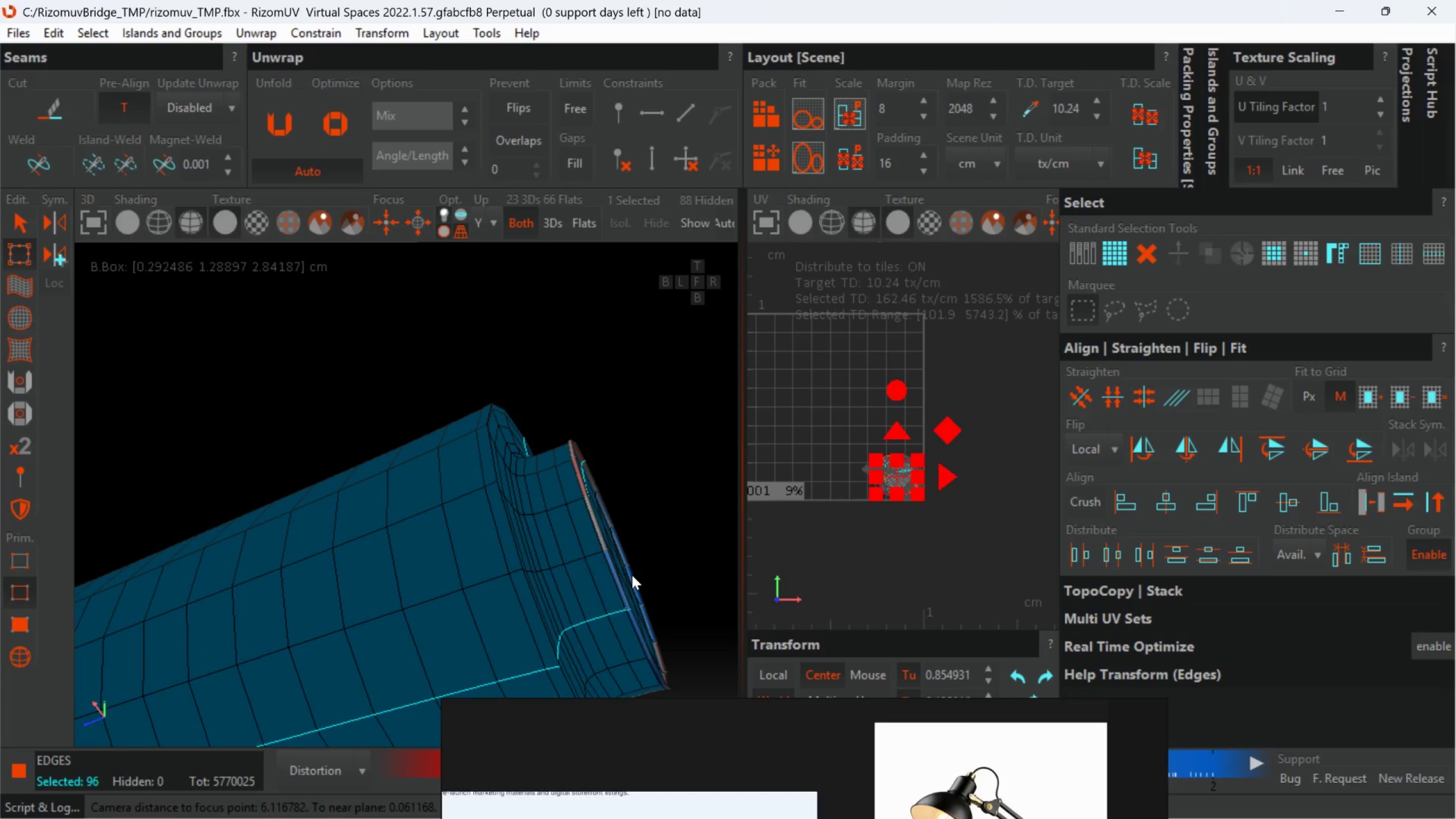 
left_click([631, 575])
 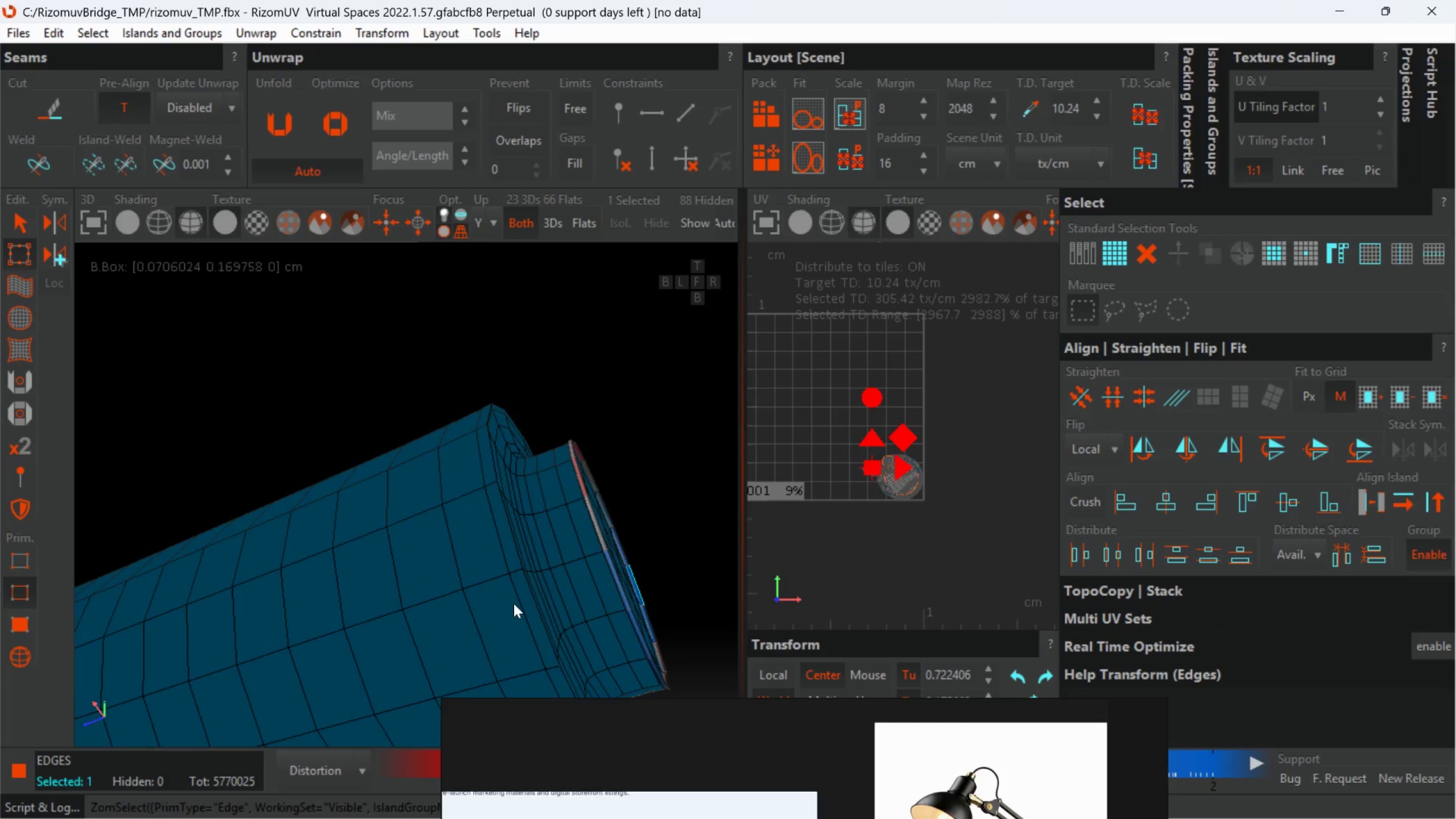 
scroll: coordinate [543, 588], scroll_direction: up, amount: 2.0
 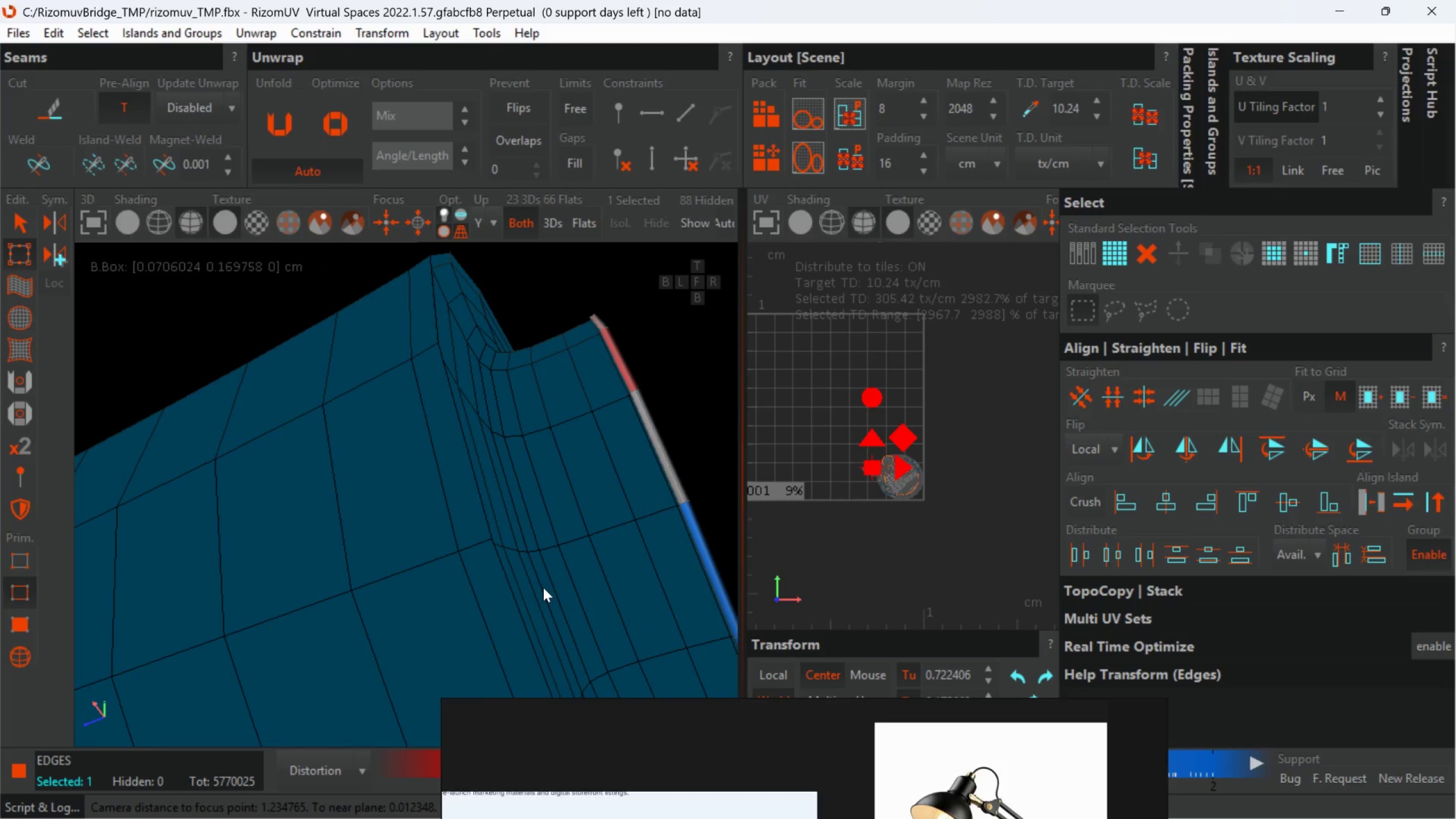 
left_click([543, 588])
 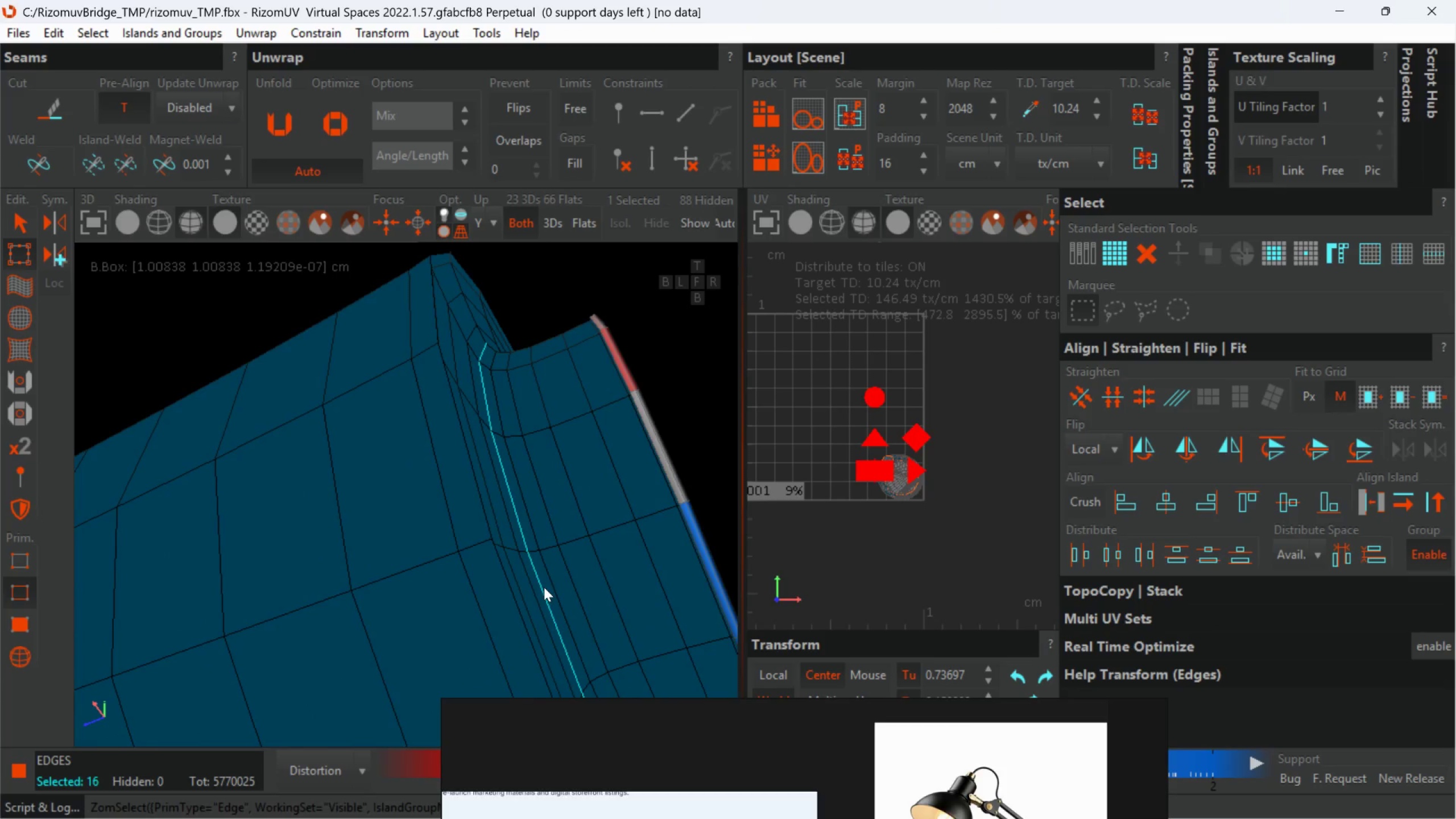 
scroll: coordinate [544, 587], scroll_direction: down, amount: 5.0
 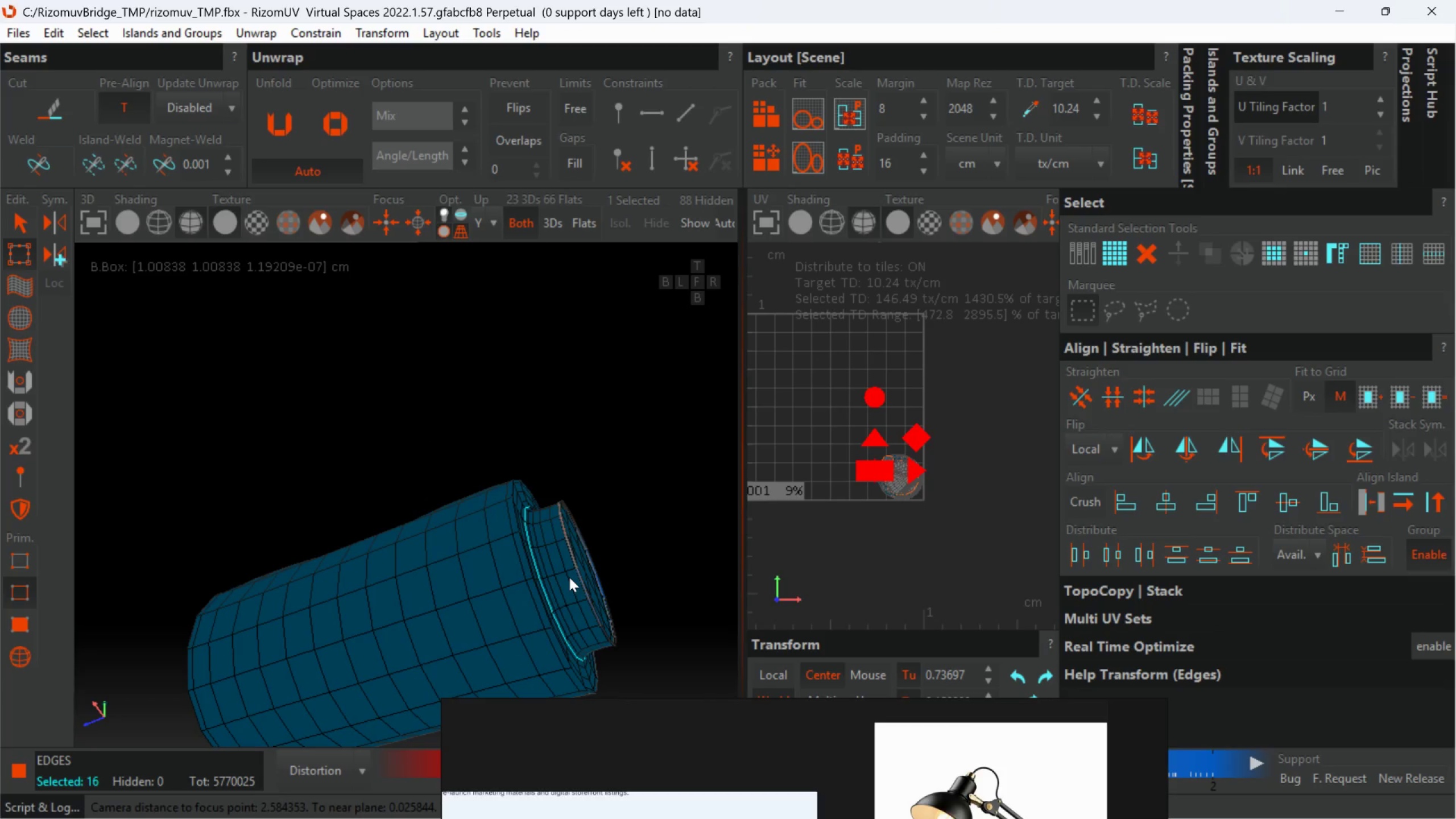 
wait(5.63)
 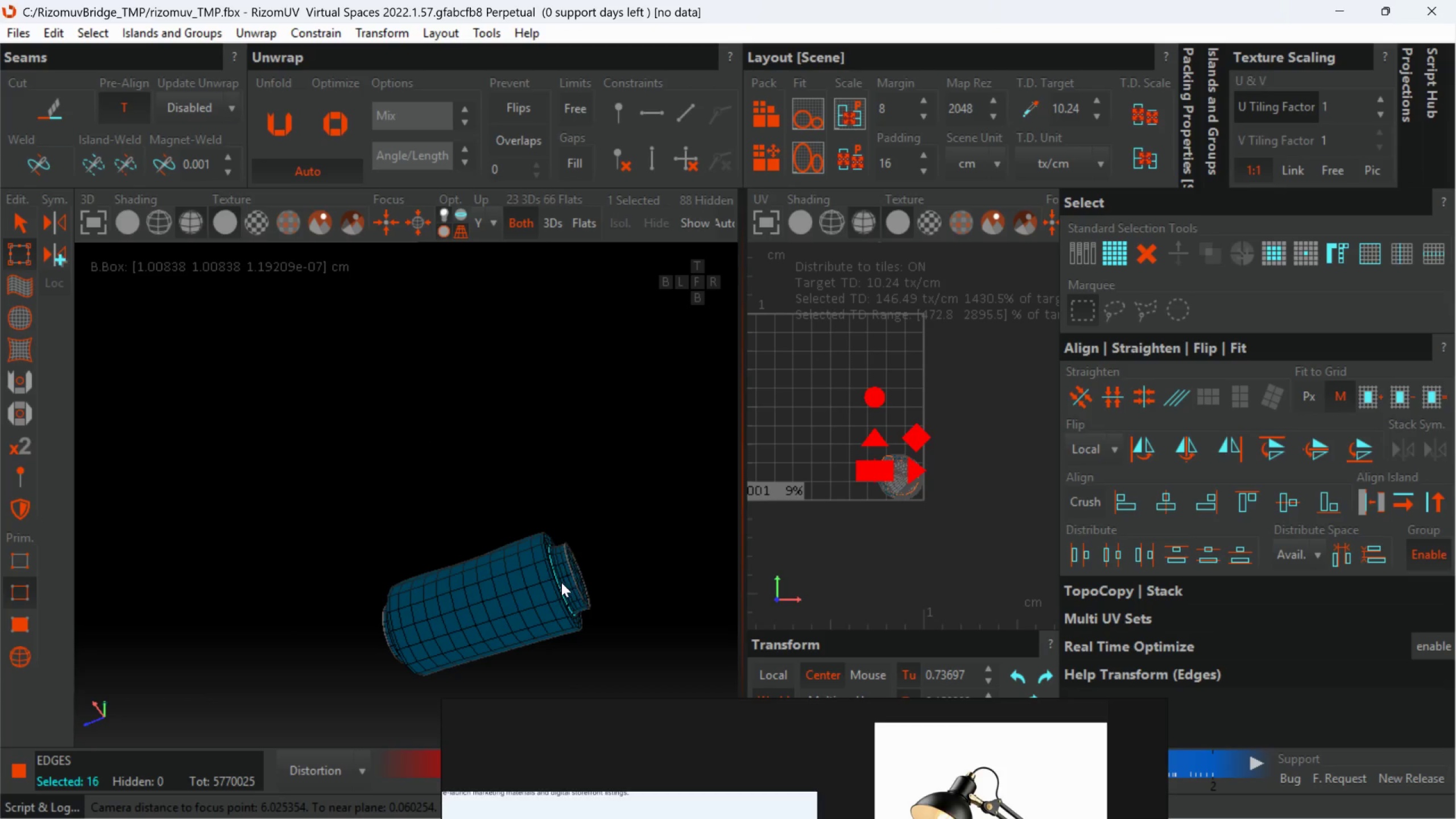 
hold_key(key=AltLeft, duration=0.59)
 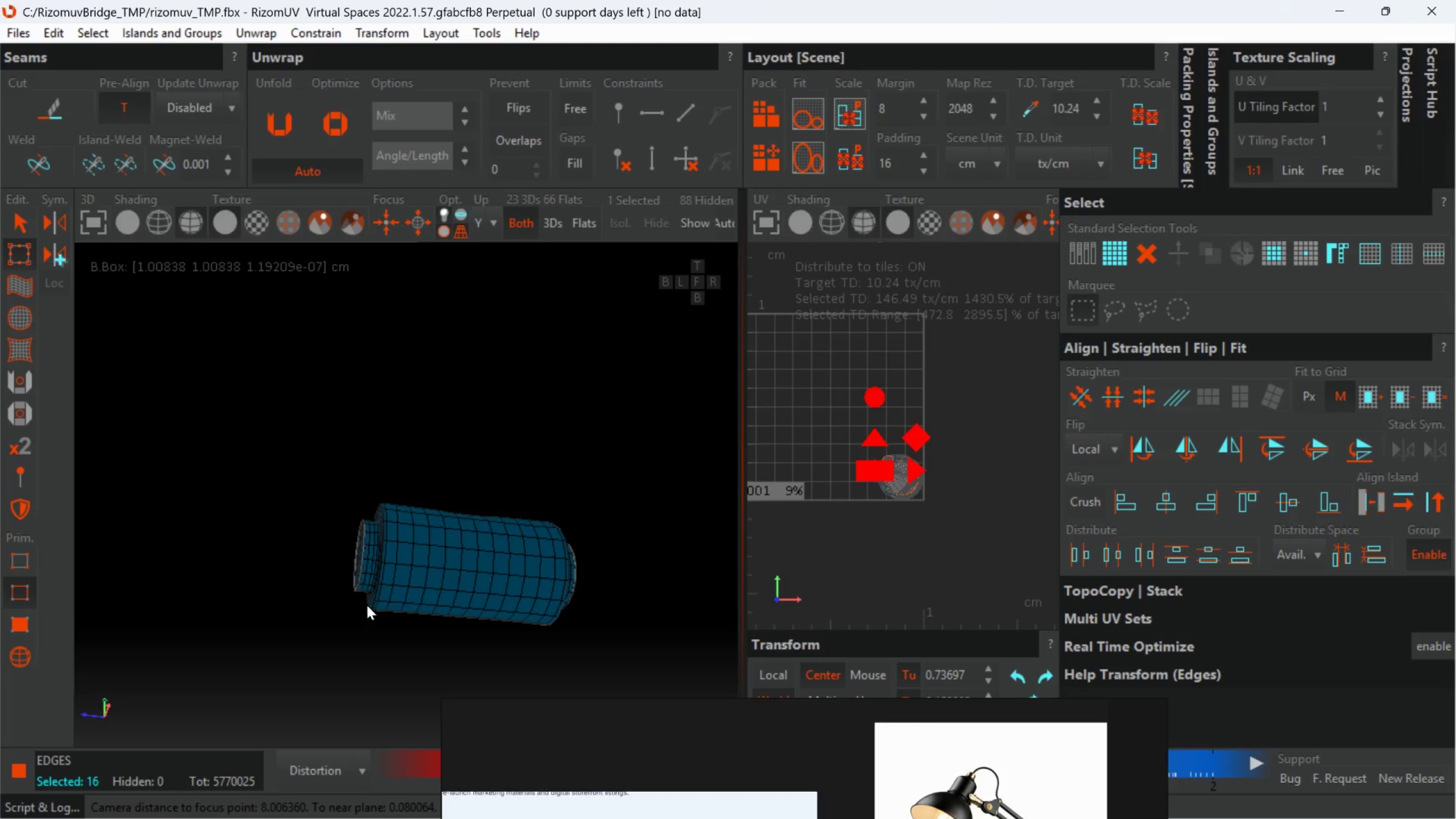 
scroll: coordinate [569, 579], scroll_direction: down, amount: 3.0
 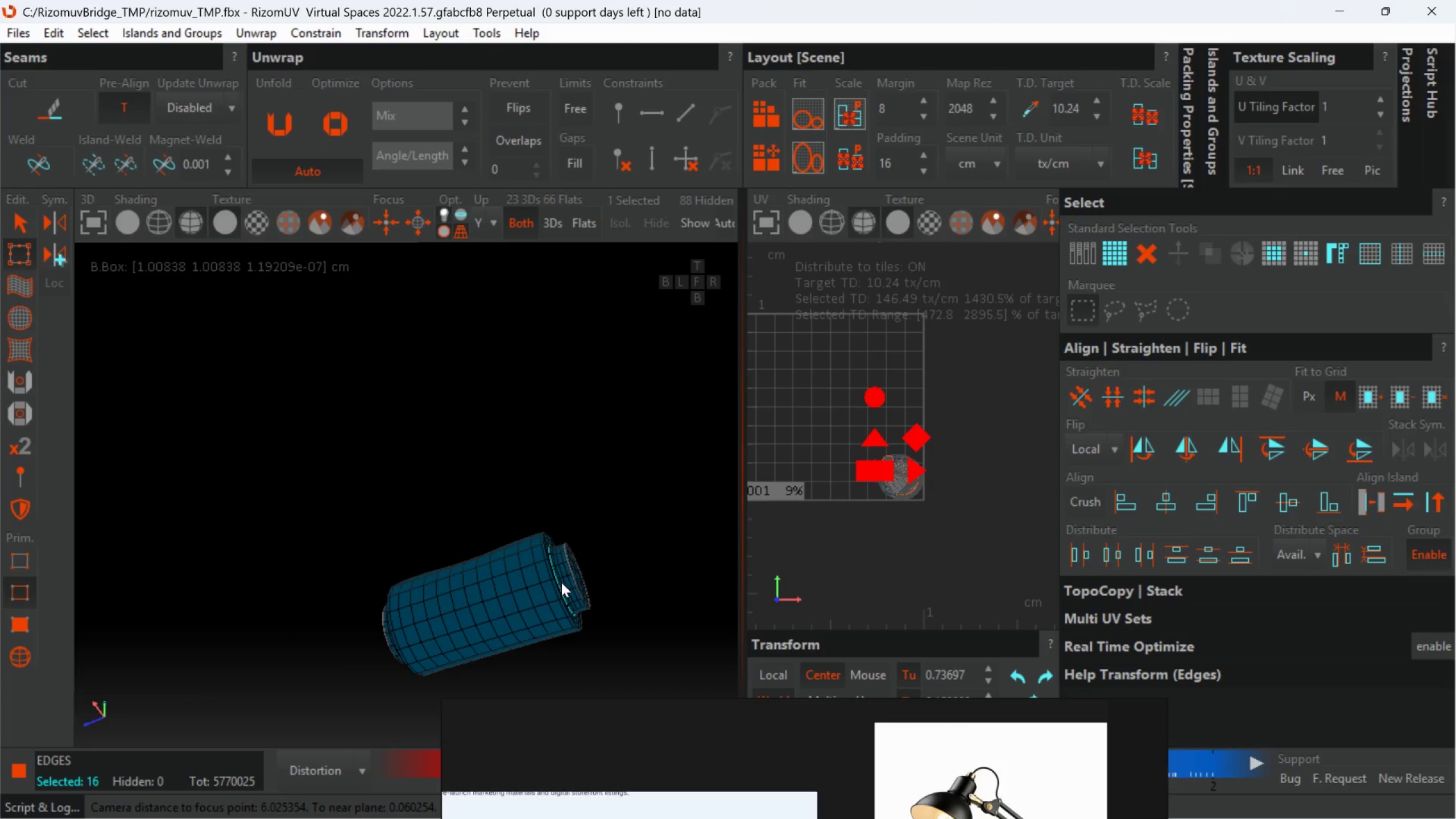 
scroll: coordinate [386, 543], scroll_direction: up, amount: 5.0
 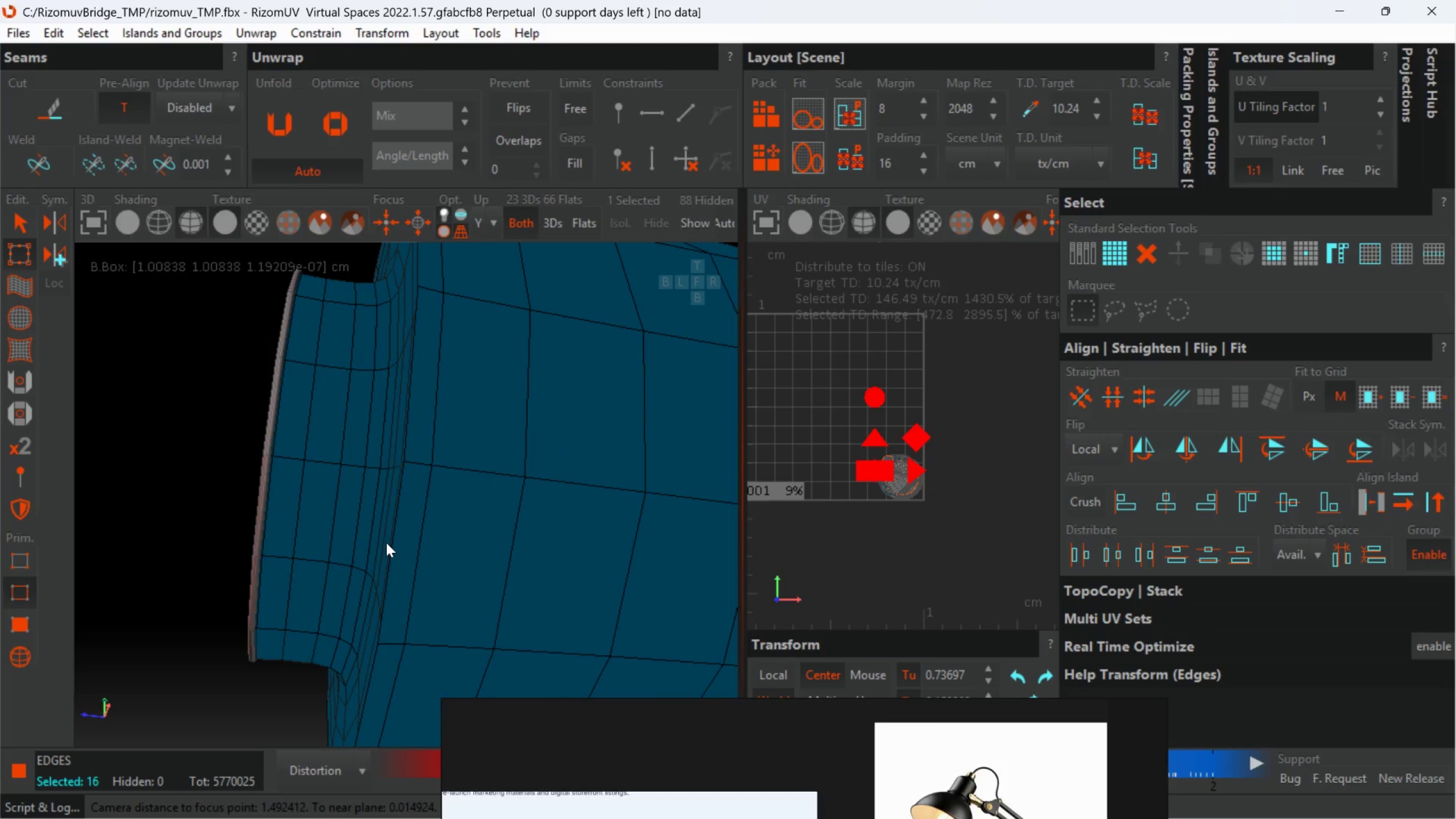 
hold_key(key=AltLeft, duration=0.56)
 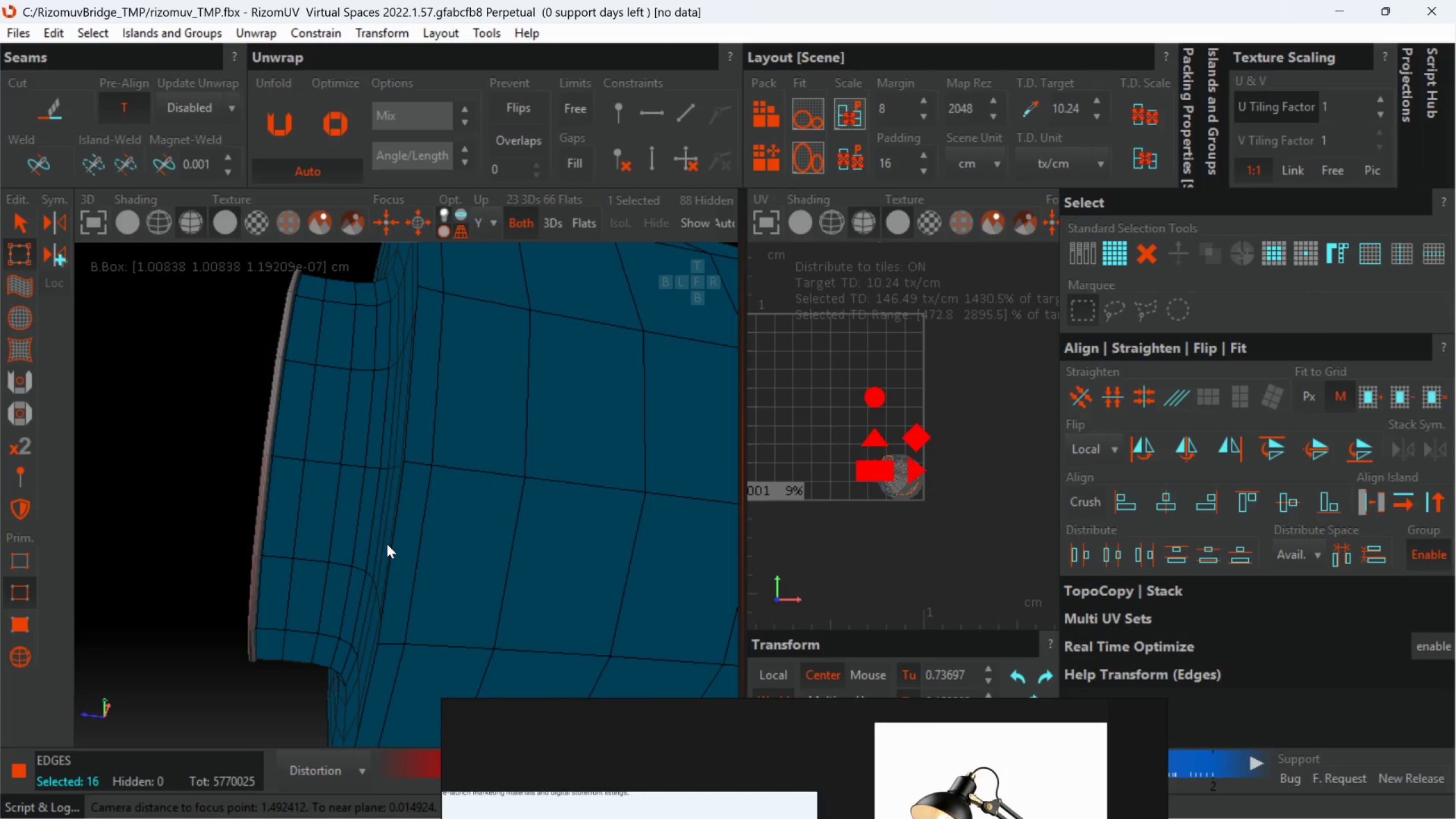 
scroll: coordinate [386, 548], scroll_direction: up, amount: 3.0
 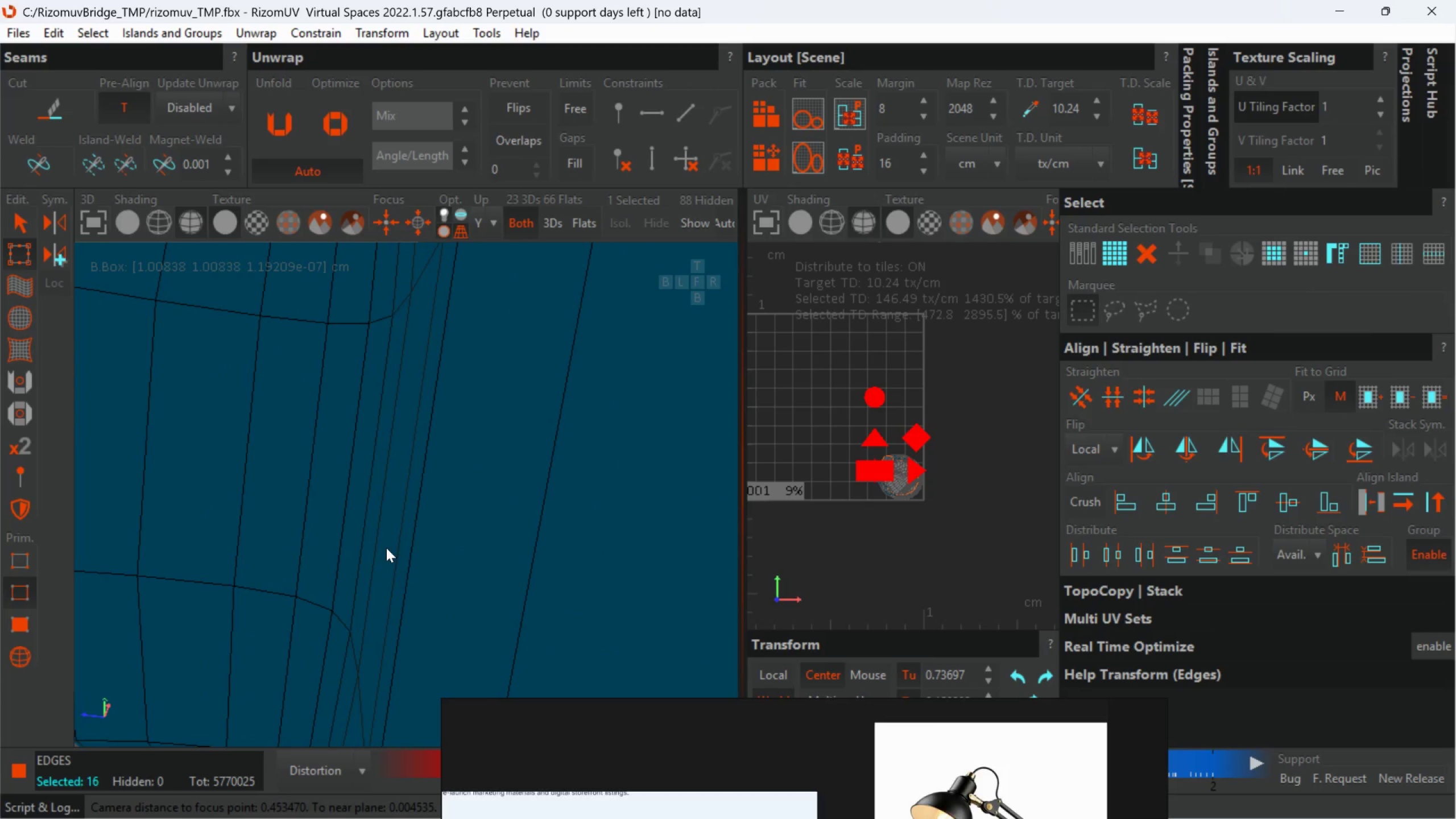 
hold_key(key=ControlLeft, duration=1.17)
left_click([382, 540])
 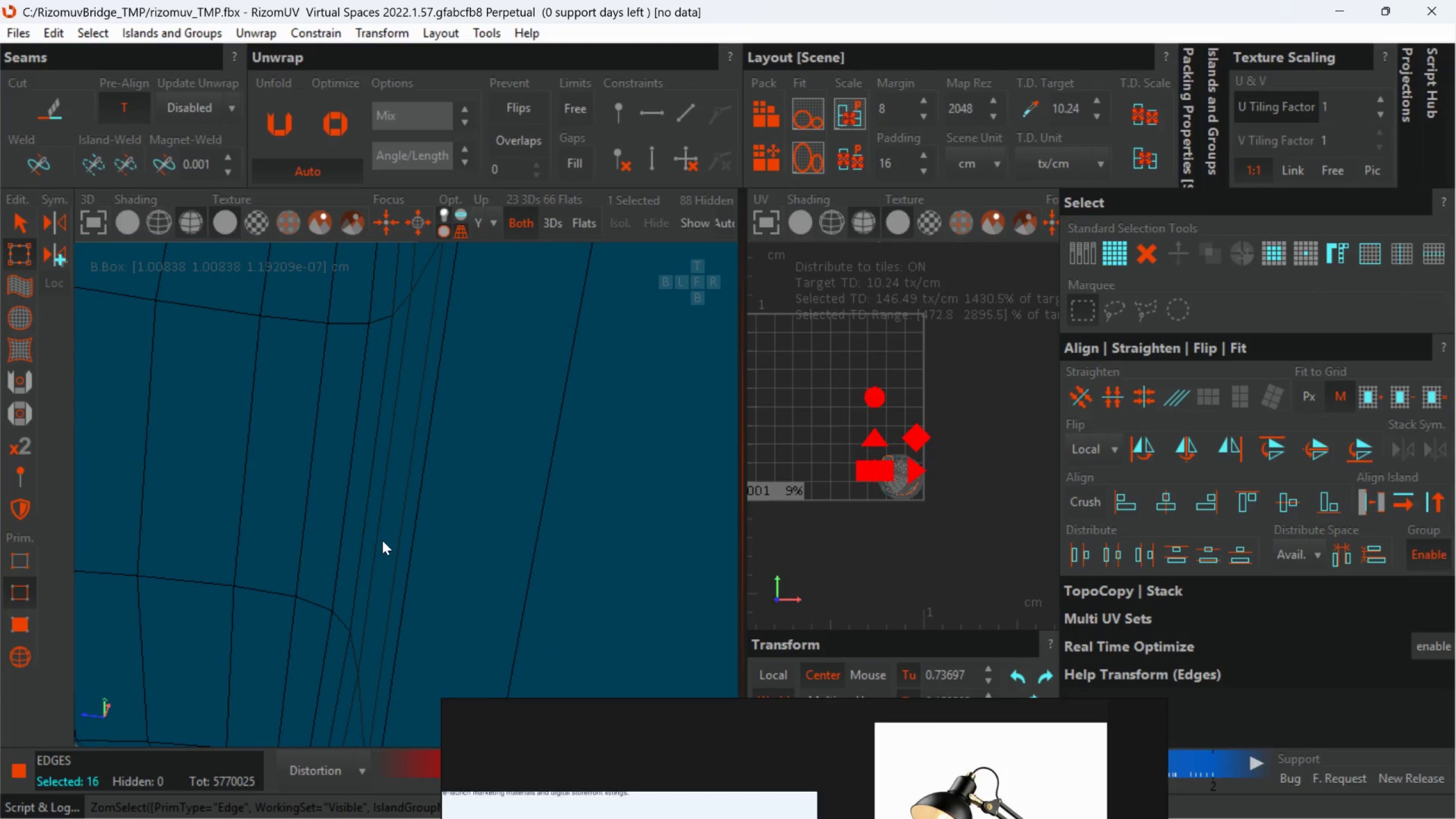 
double_click([382, 540])
 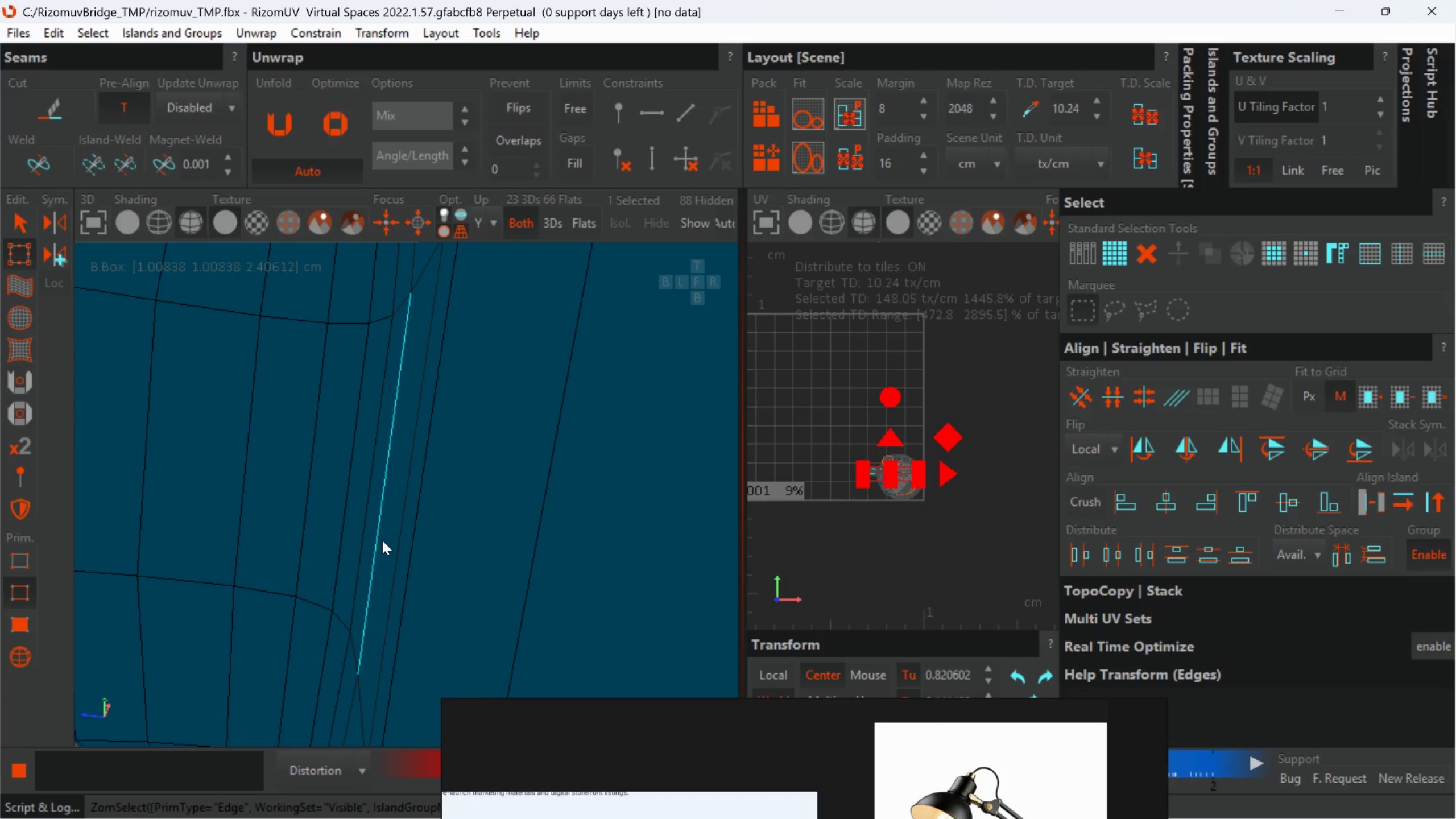 
hold_key(key=ControlLeft, duration=20.98)
scroll: coordinate [382, 540], scroll_direction: down, amount: 5.0
 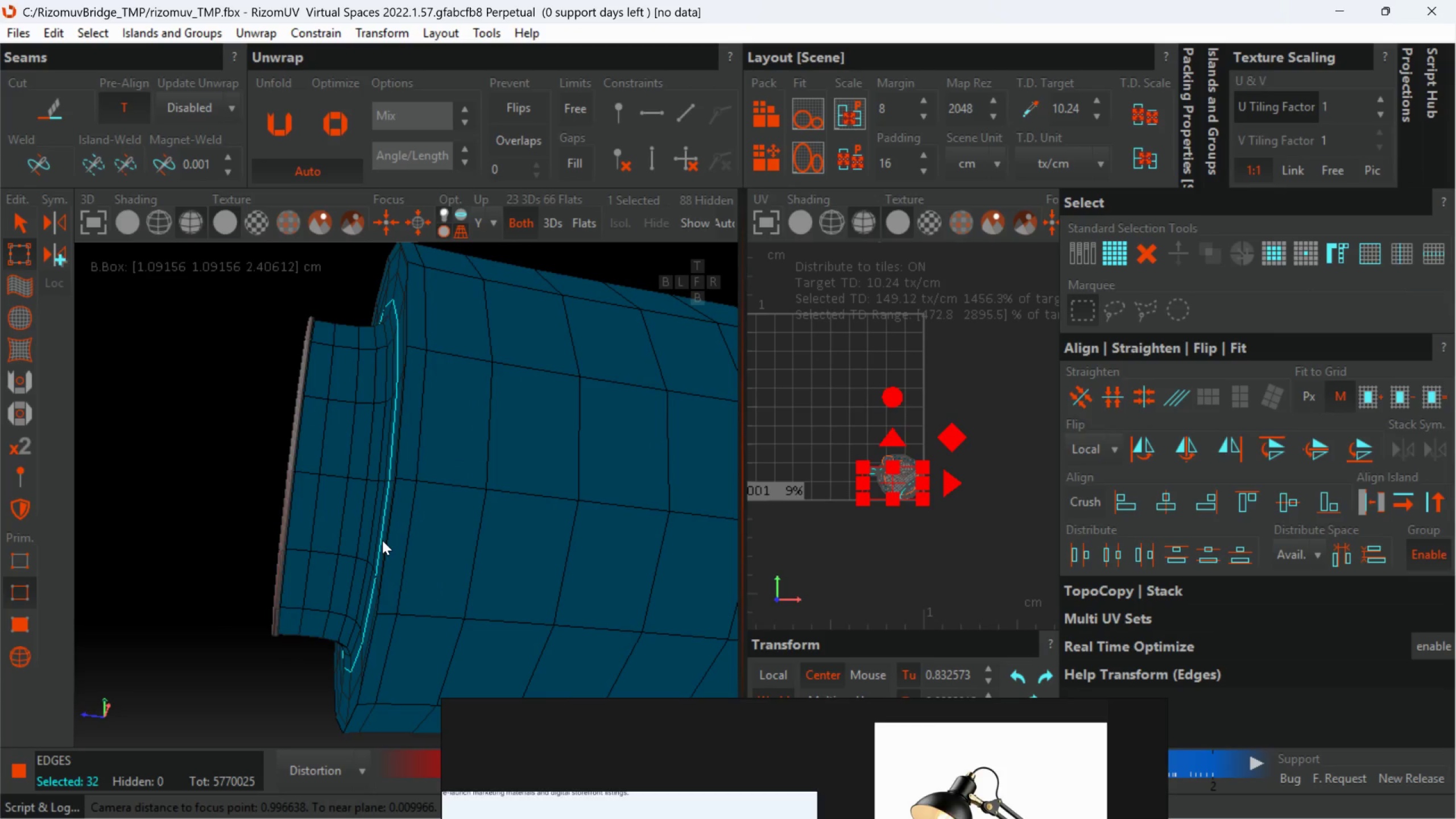 
key(C)
 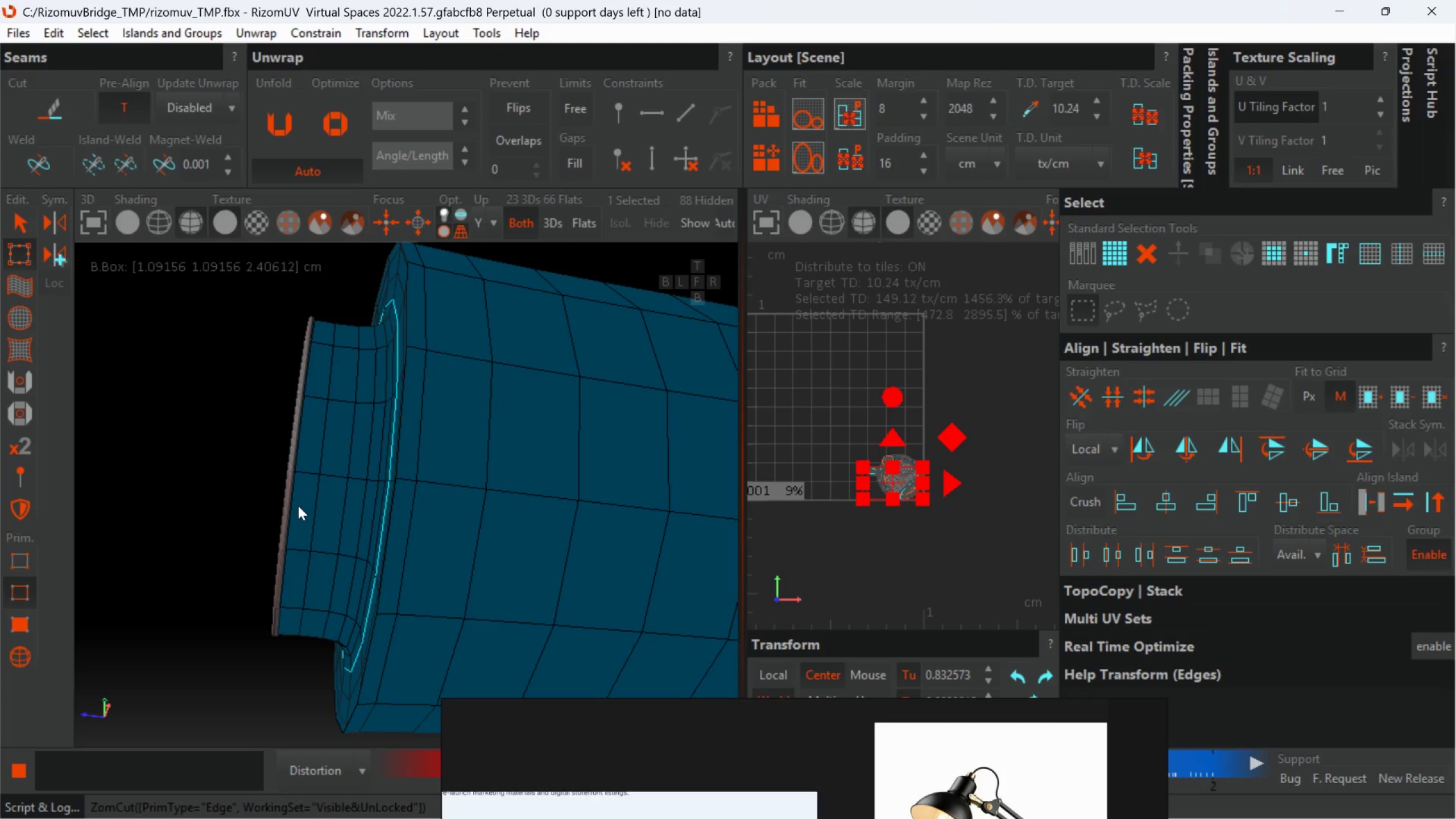 
scroll: coordinate [348, 498], scroll_direction: up, amount: 5.0
 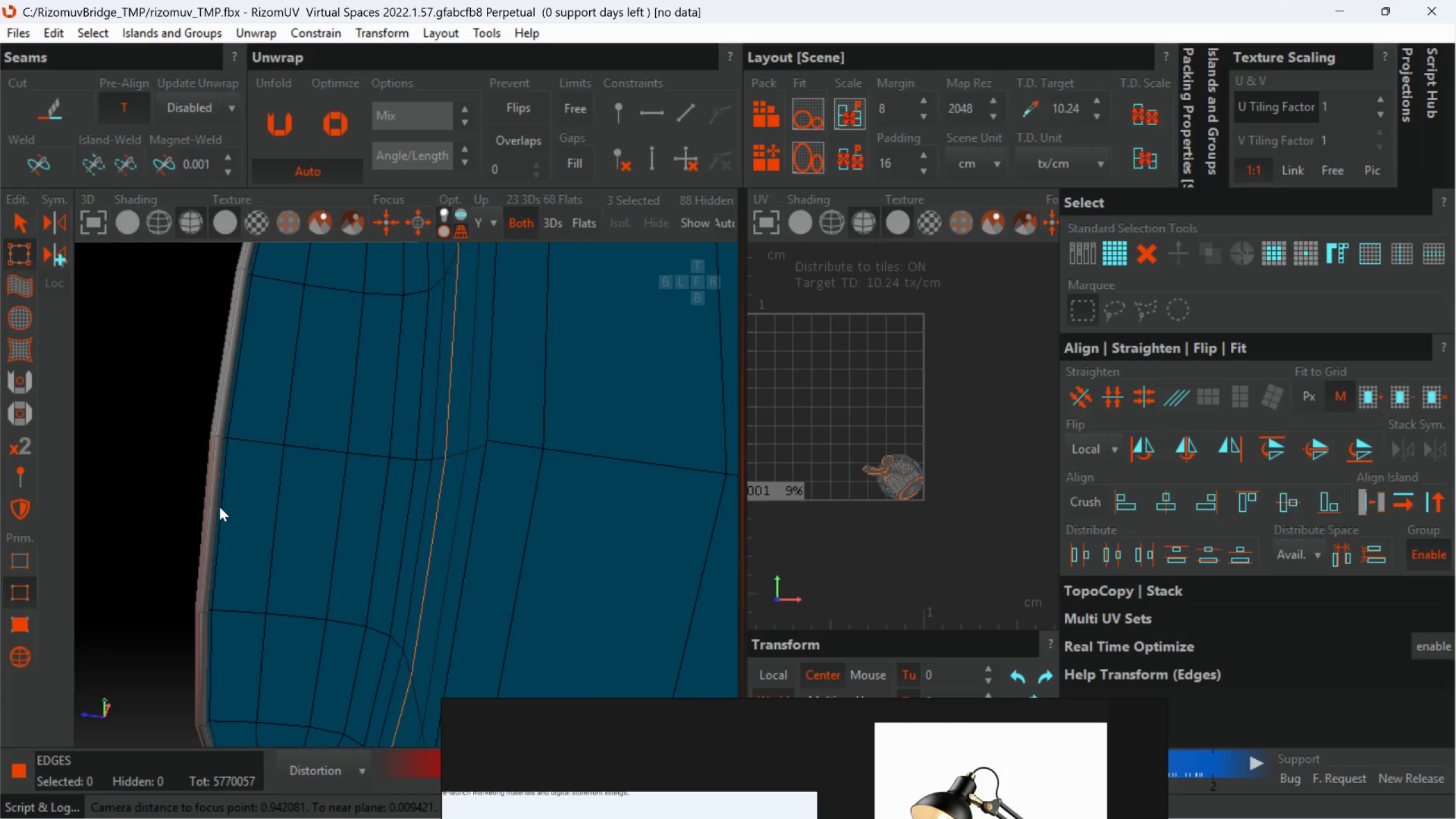 
double_click([220, 507])
 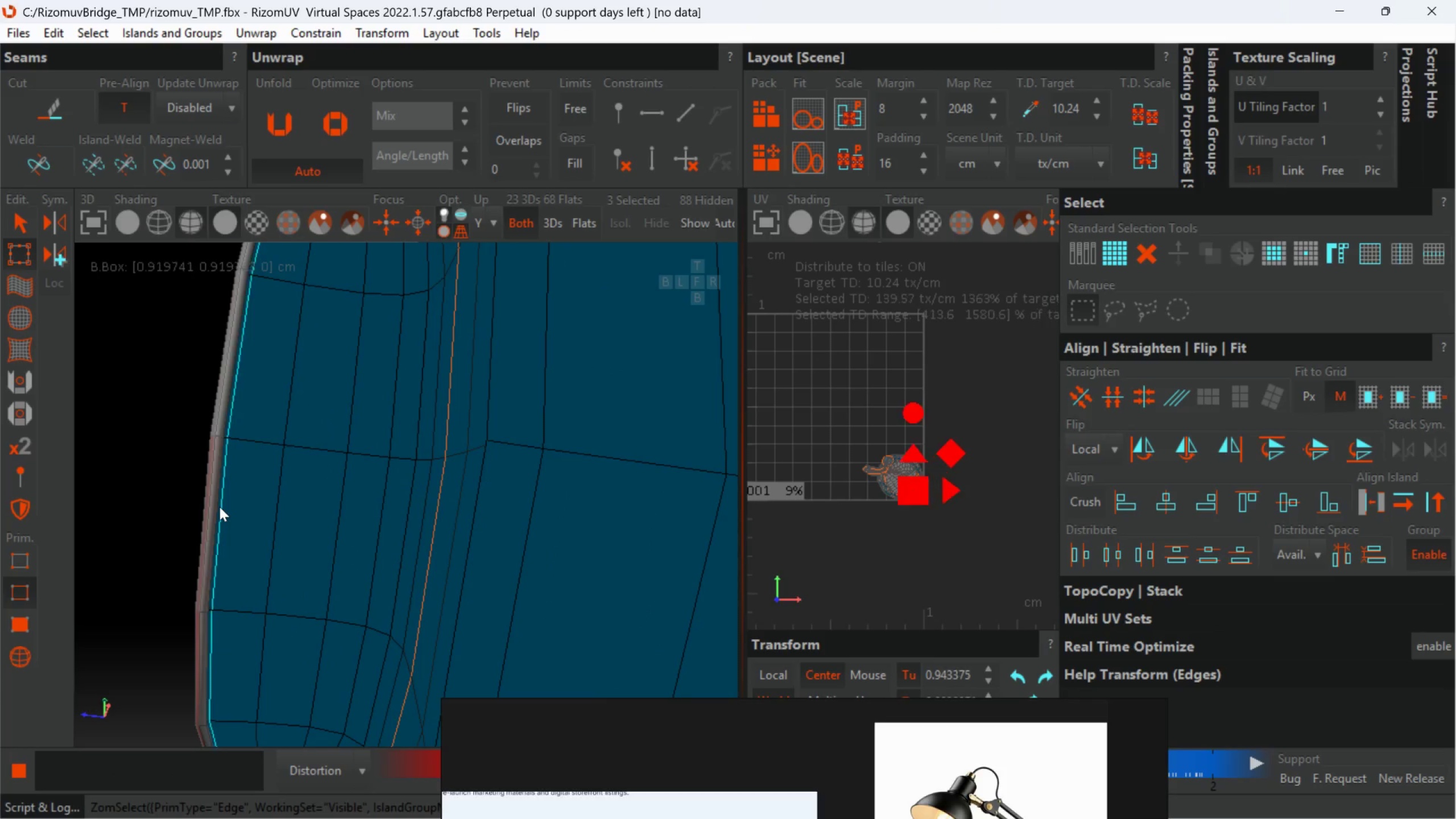 
scroll: coordinate [220, 512], scroll_direction: down, amount: 9.0
 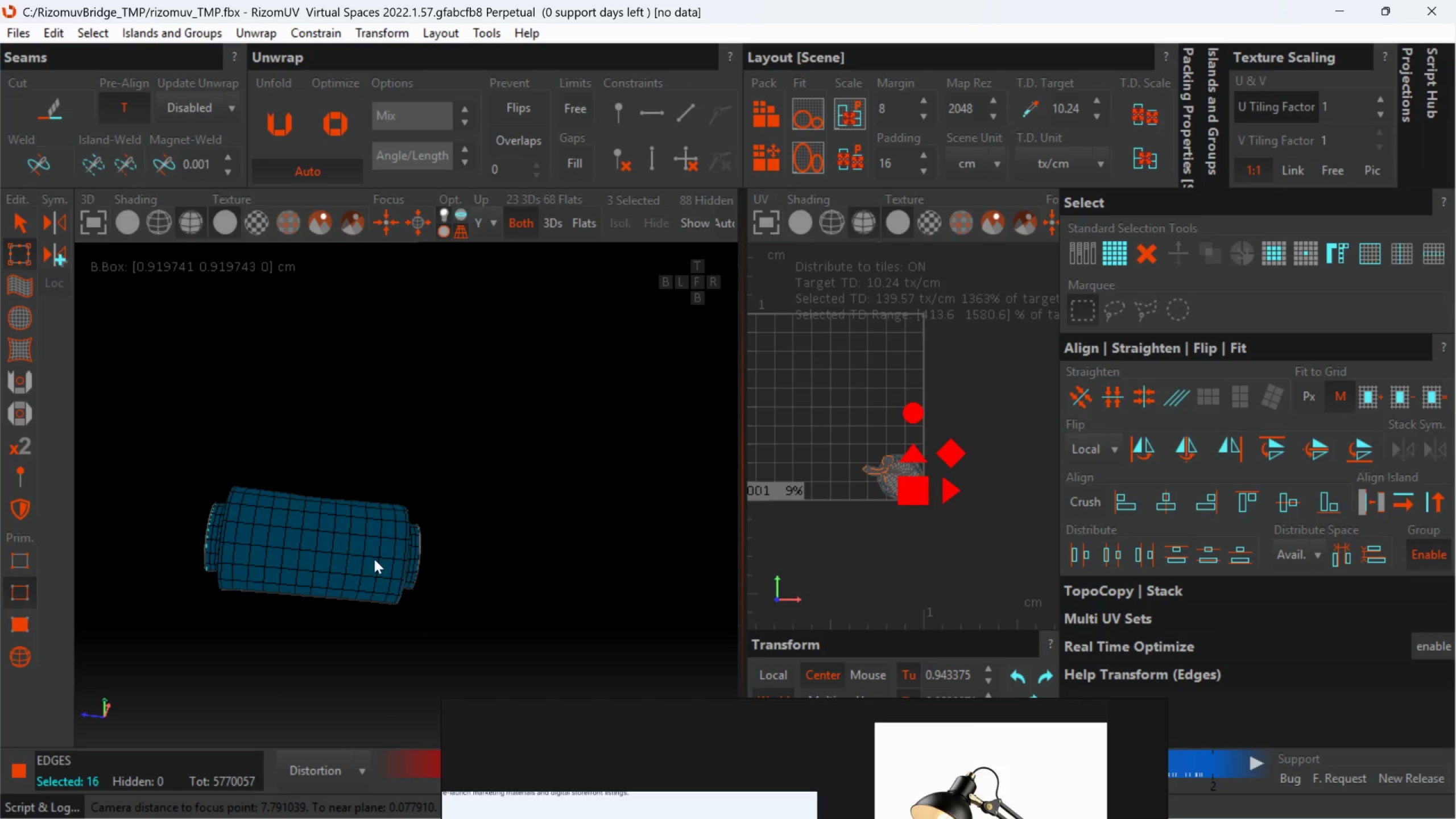 
hold_key(key=AltLeft, duration=0.48)
 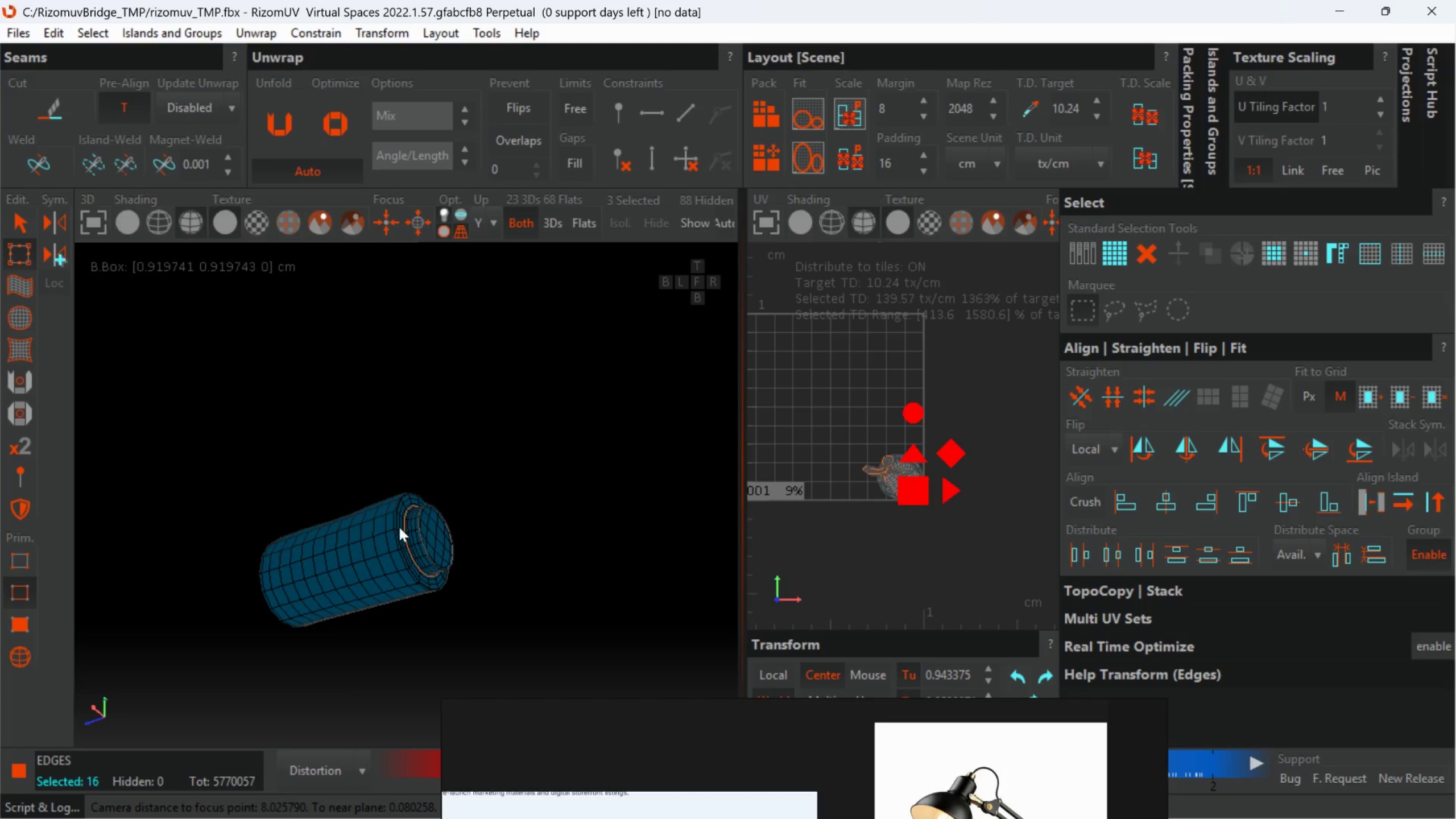 
hold_key(key=AltLeft, duration=0.58)
 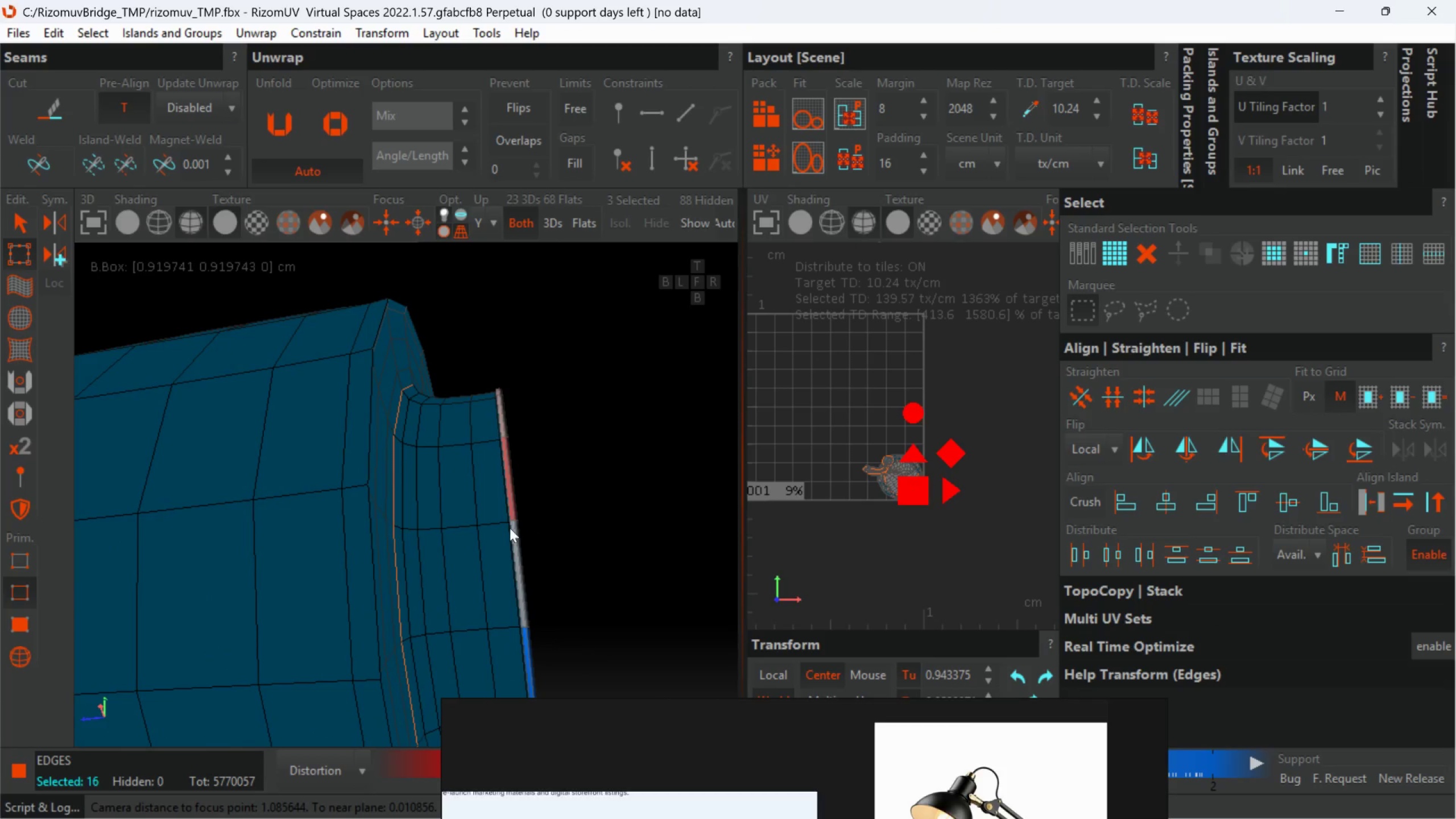 
scroll: coordinate [433, 539], scroll_direction: up, amount: 5.0
 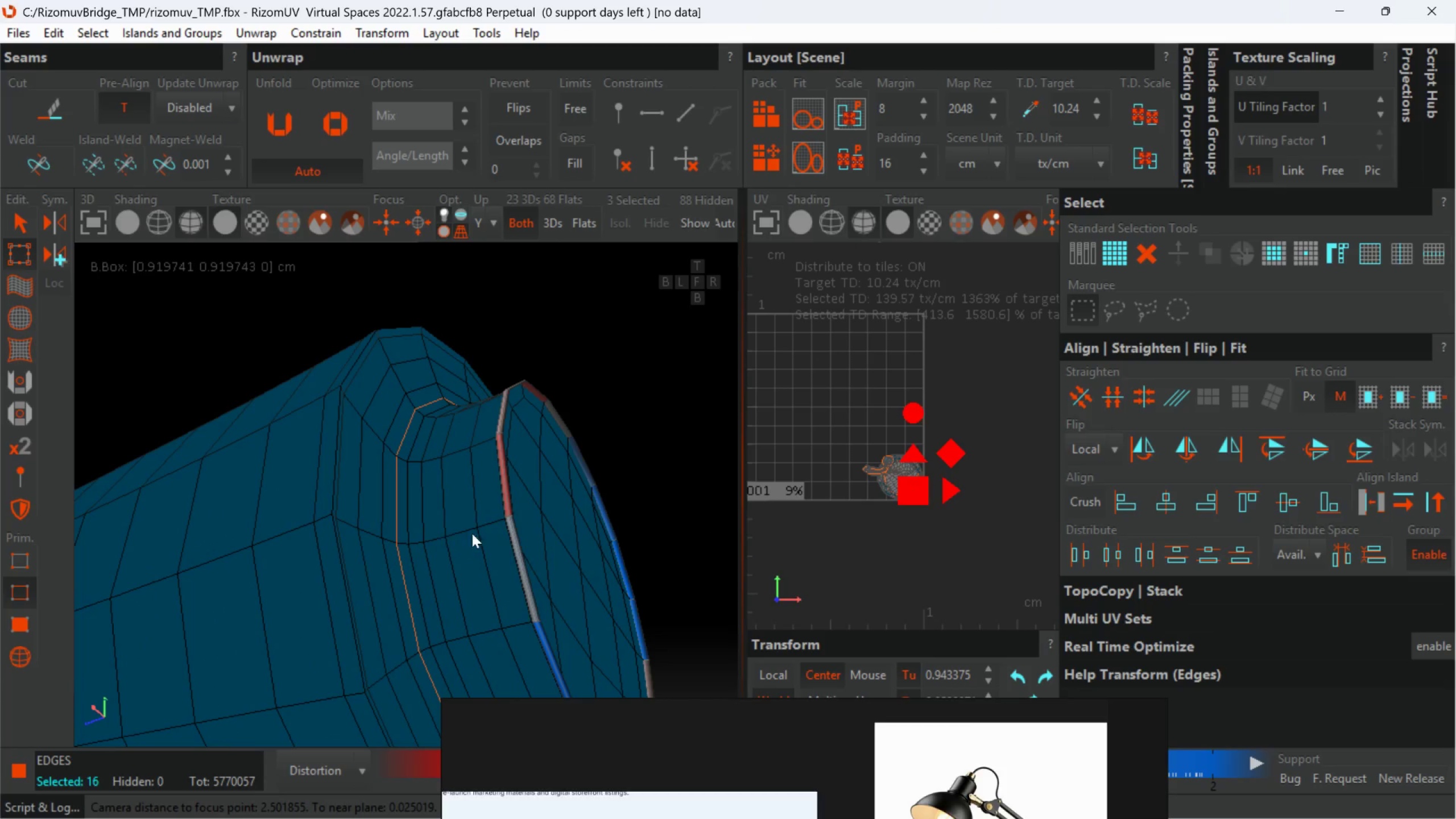 
key(Alt+AltLeft)
 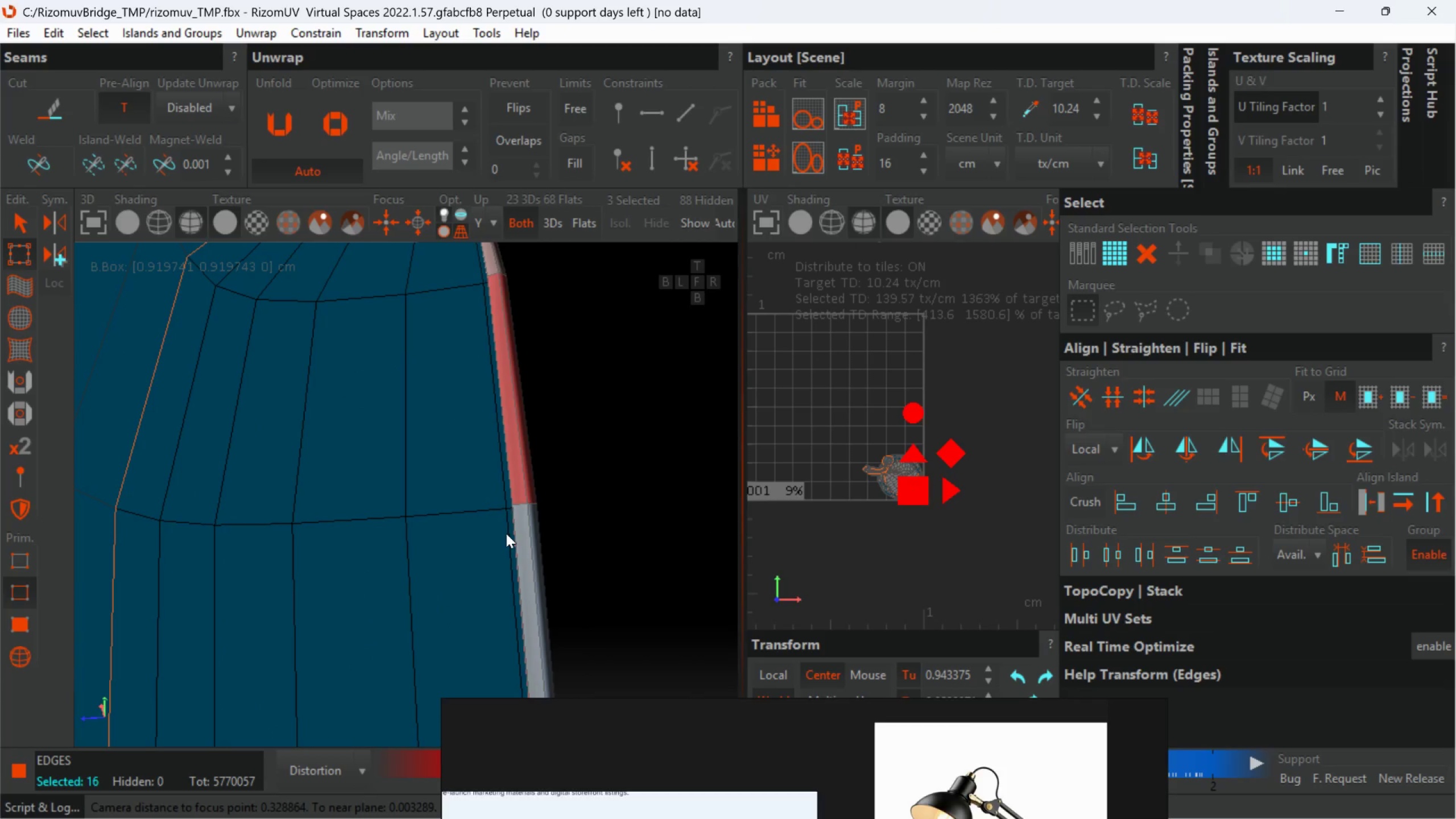 
scroll: coordinate [510, 528], scroll_direction: up, amount: 3.0
 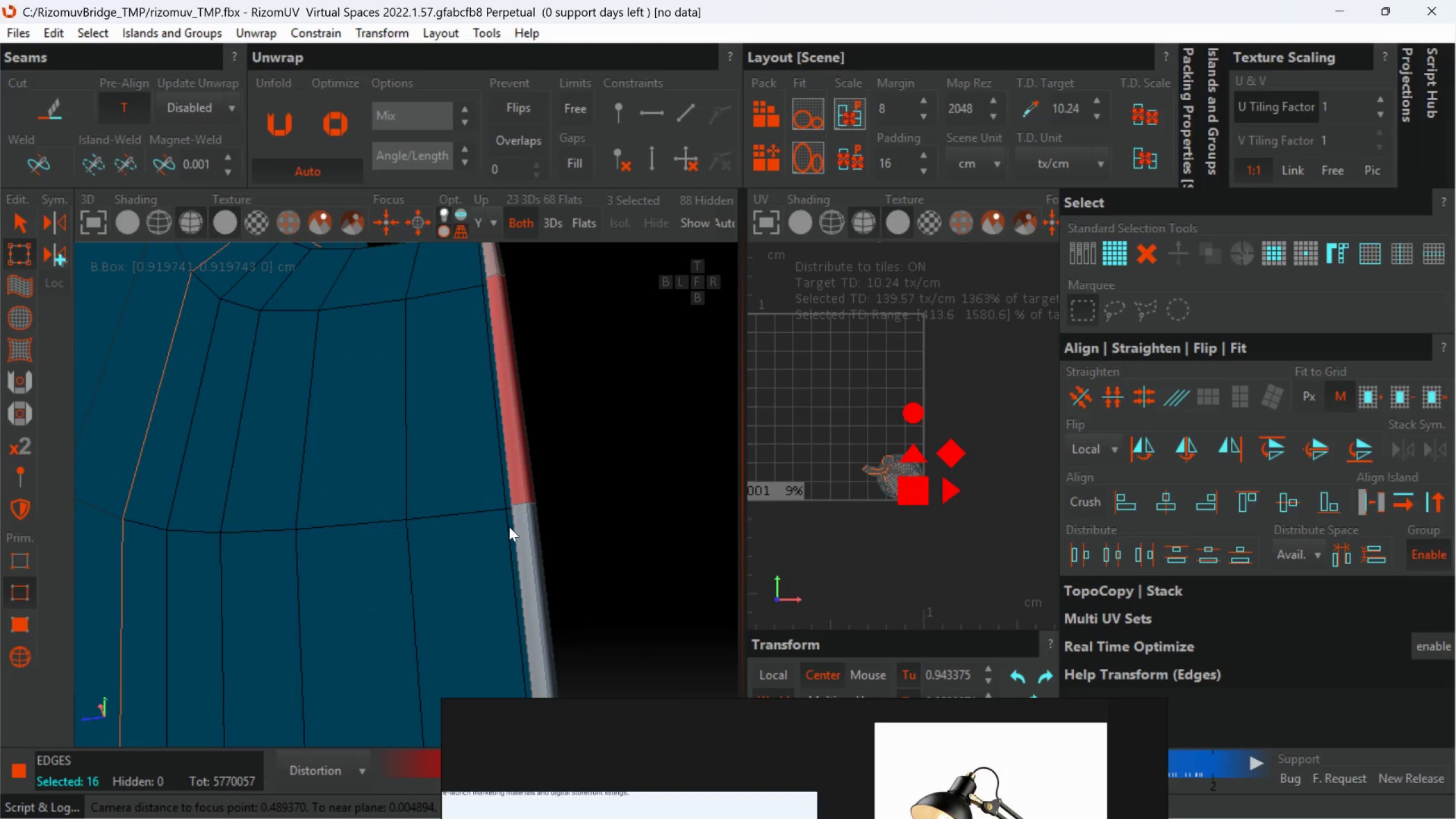 
hold_key(key=ControlLeft, duration=0.92)
double_click([506, 534])
 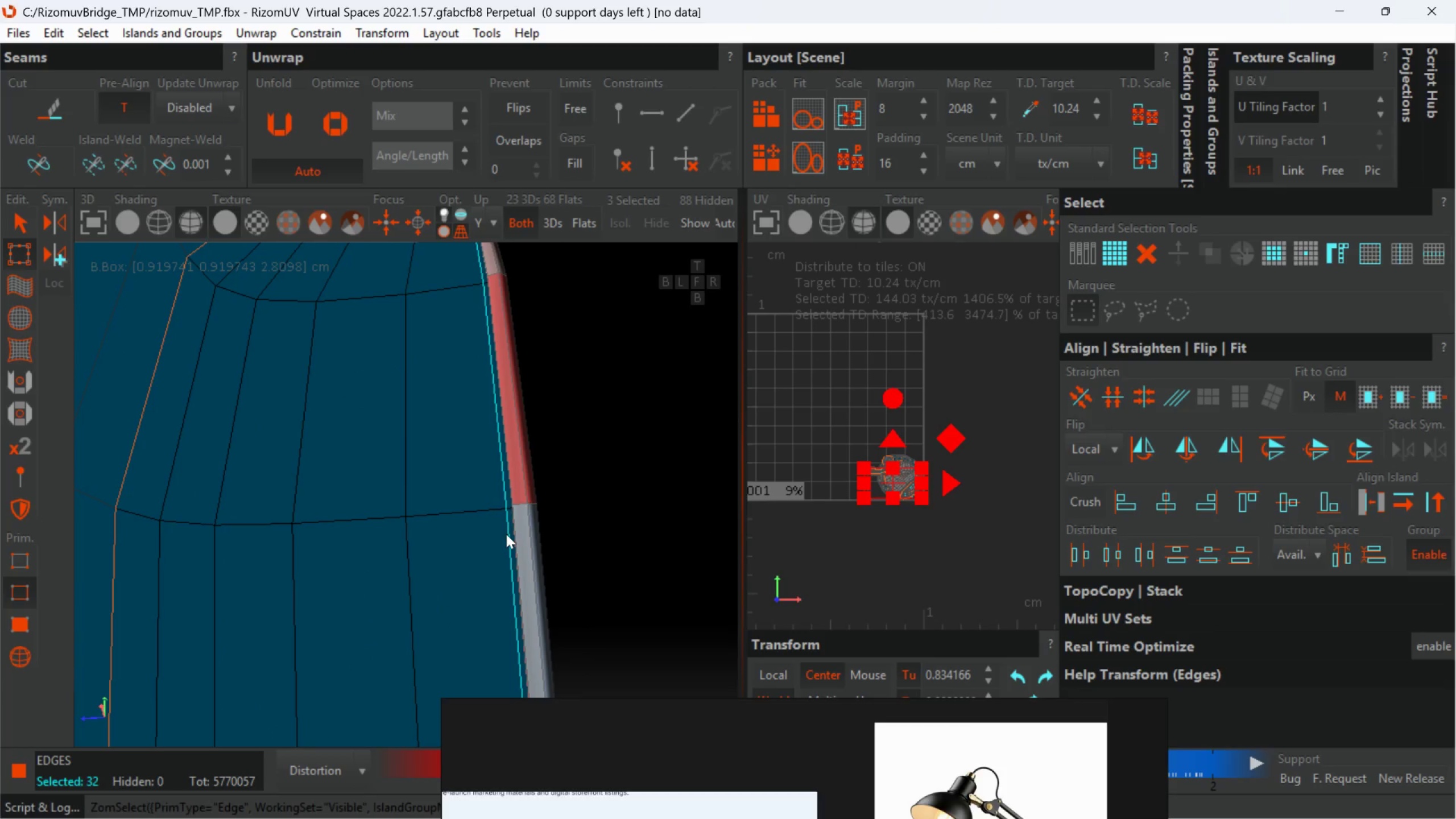 
scroll: coordinate [506, 534], scroll_direction: up, amount: 3.0
 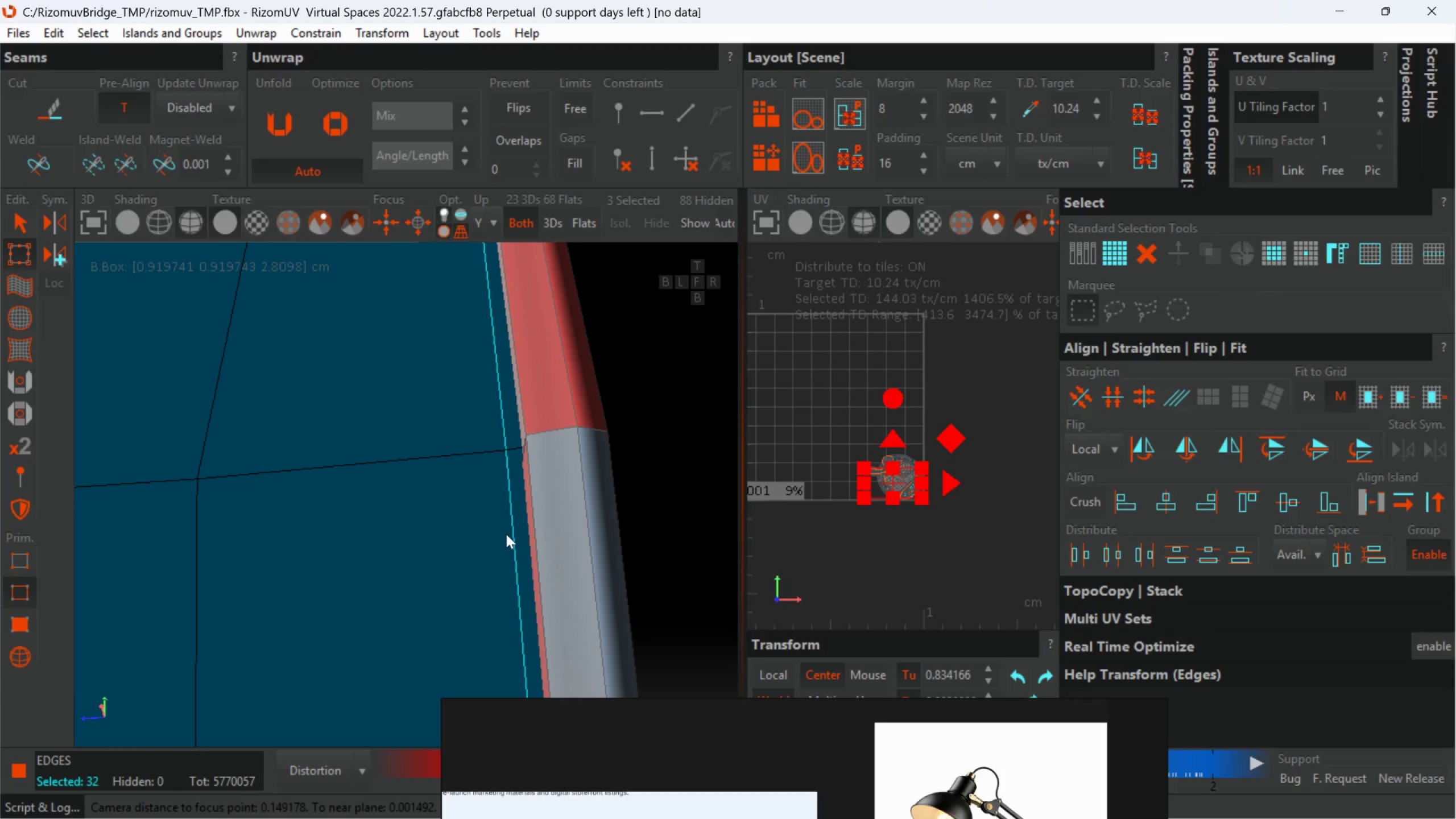 
key(C)
 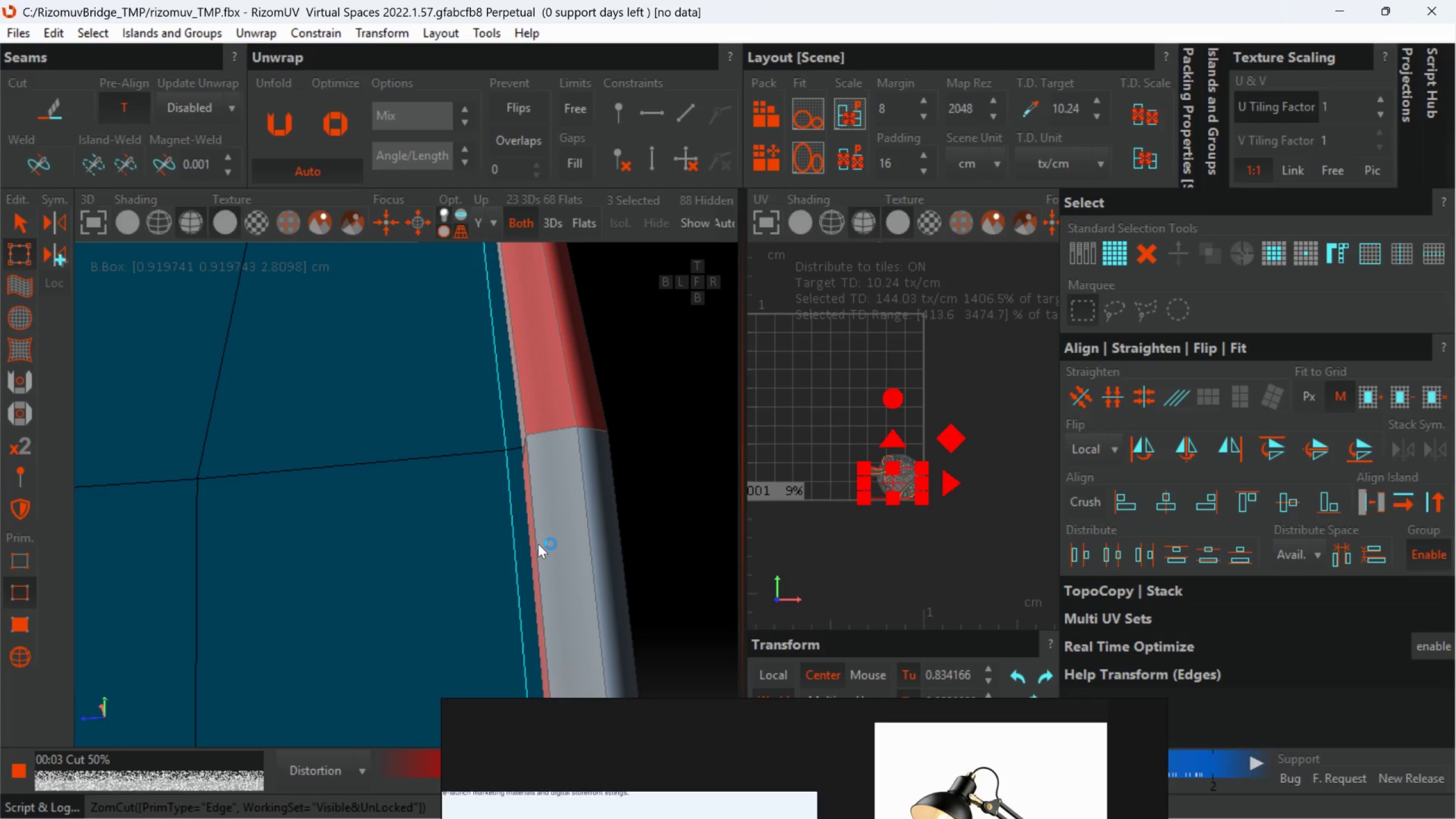 
wait(8.27)
 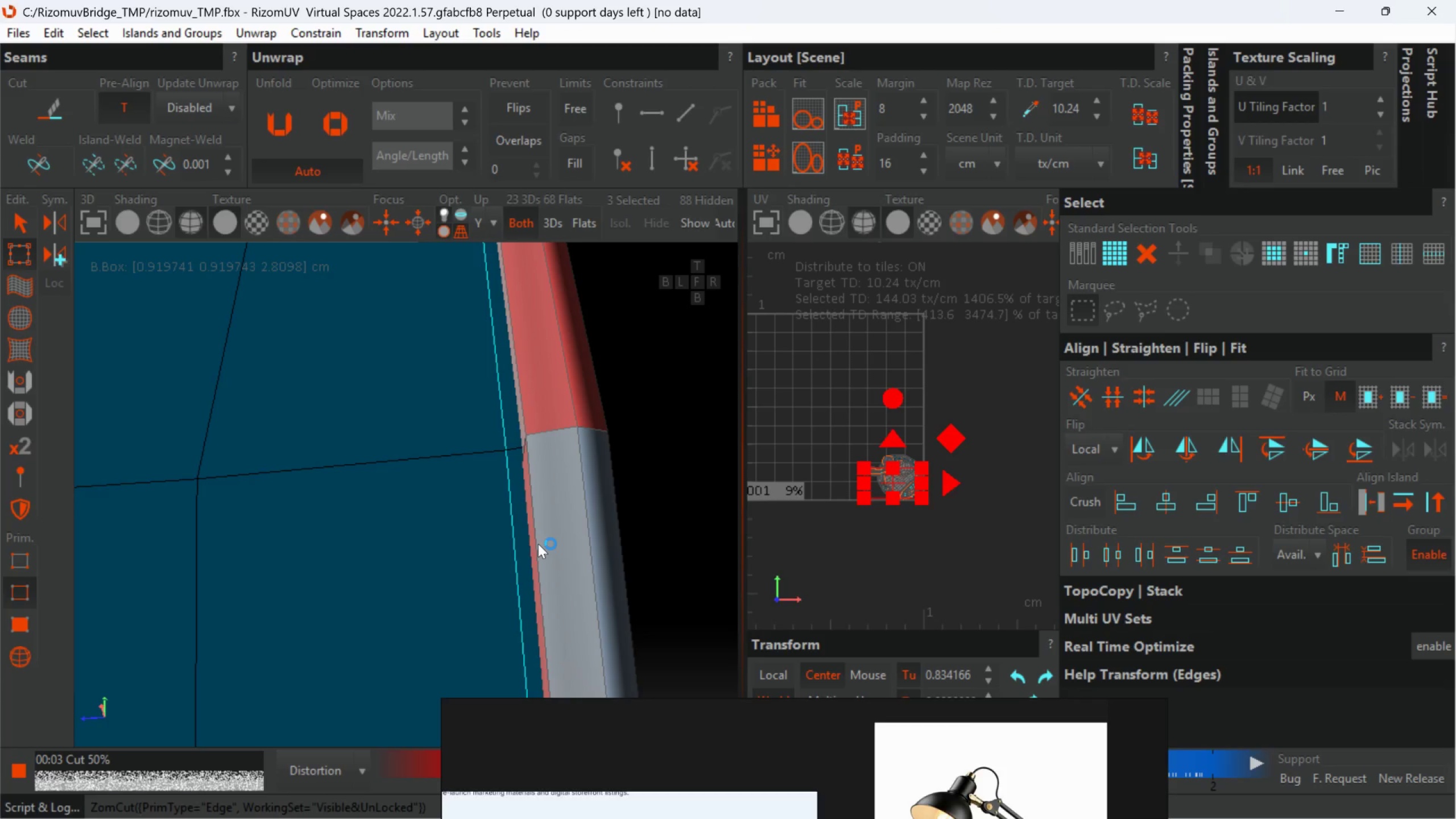 
scroll: coordinate [545, 546], scroll_direction: down, amount: 2.0
 